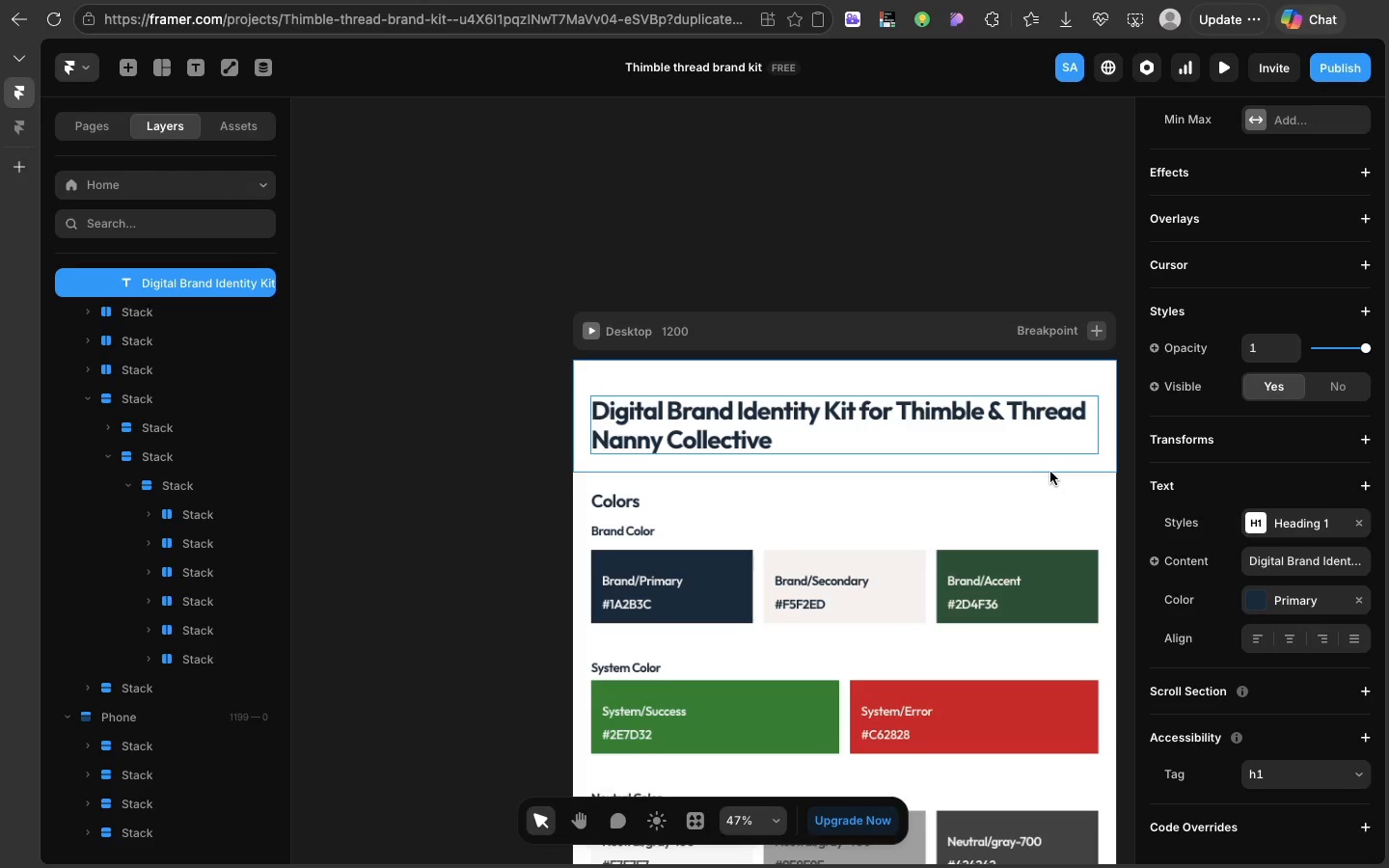 
wait(37.28)
 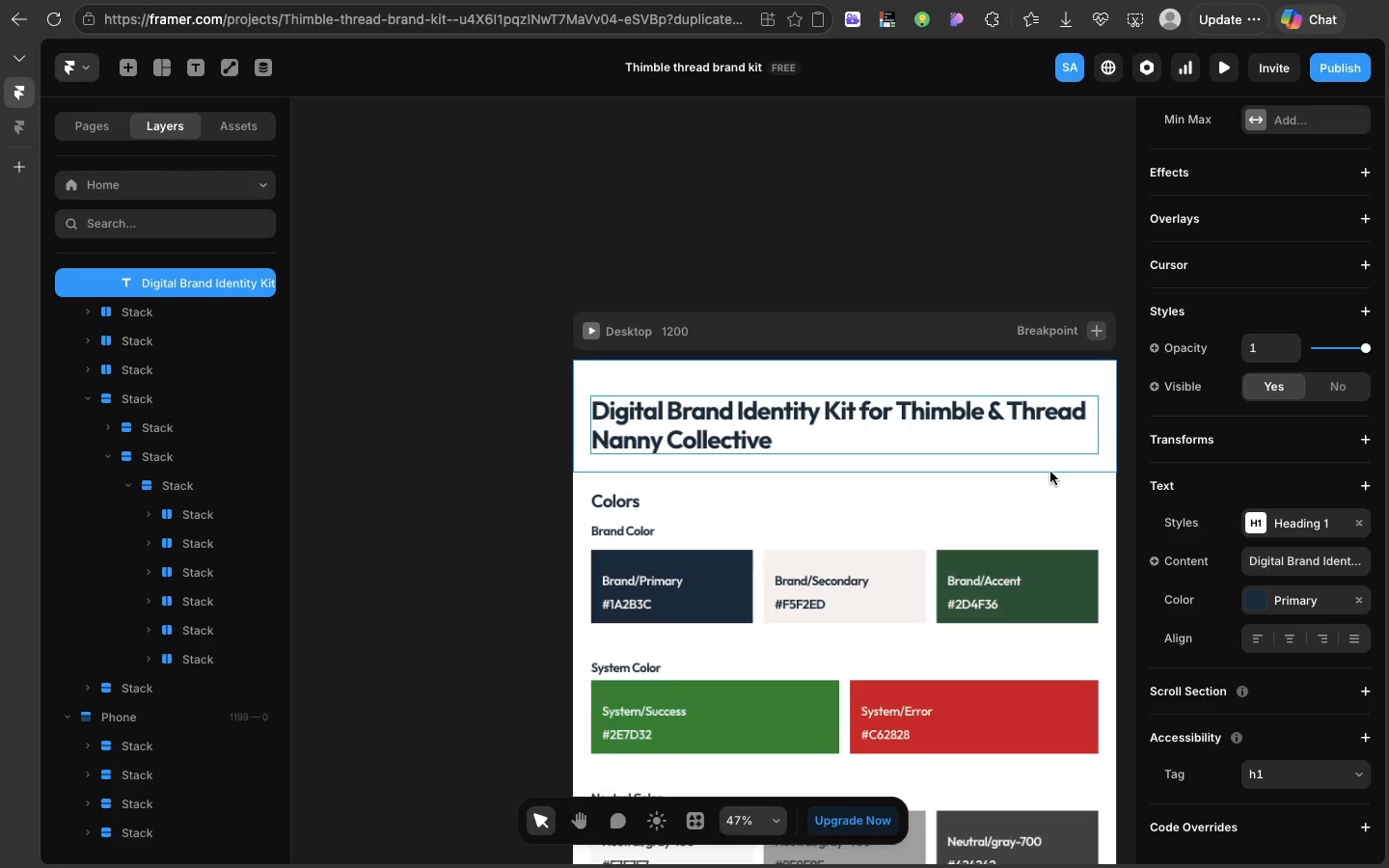 
scroll: coordinate [1050, 472], scroll_direction: up, amount: 27.0
 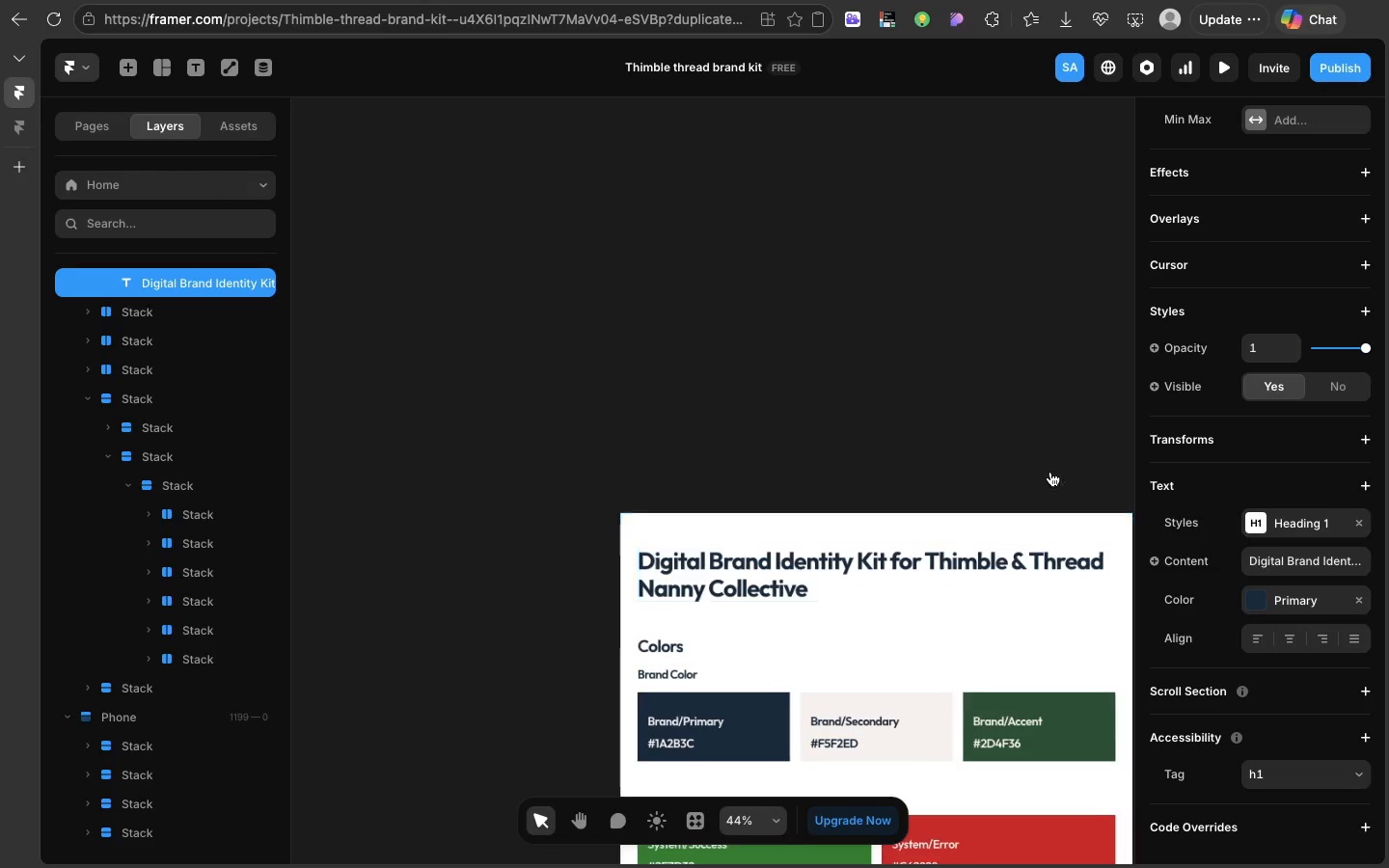 
scroll: coordinate [1050, 472], scroll_direction: down, amount: 7.0
 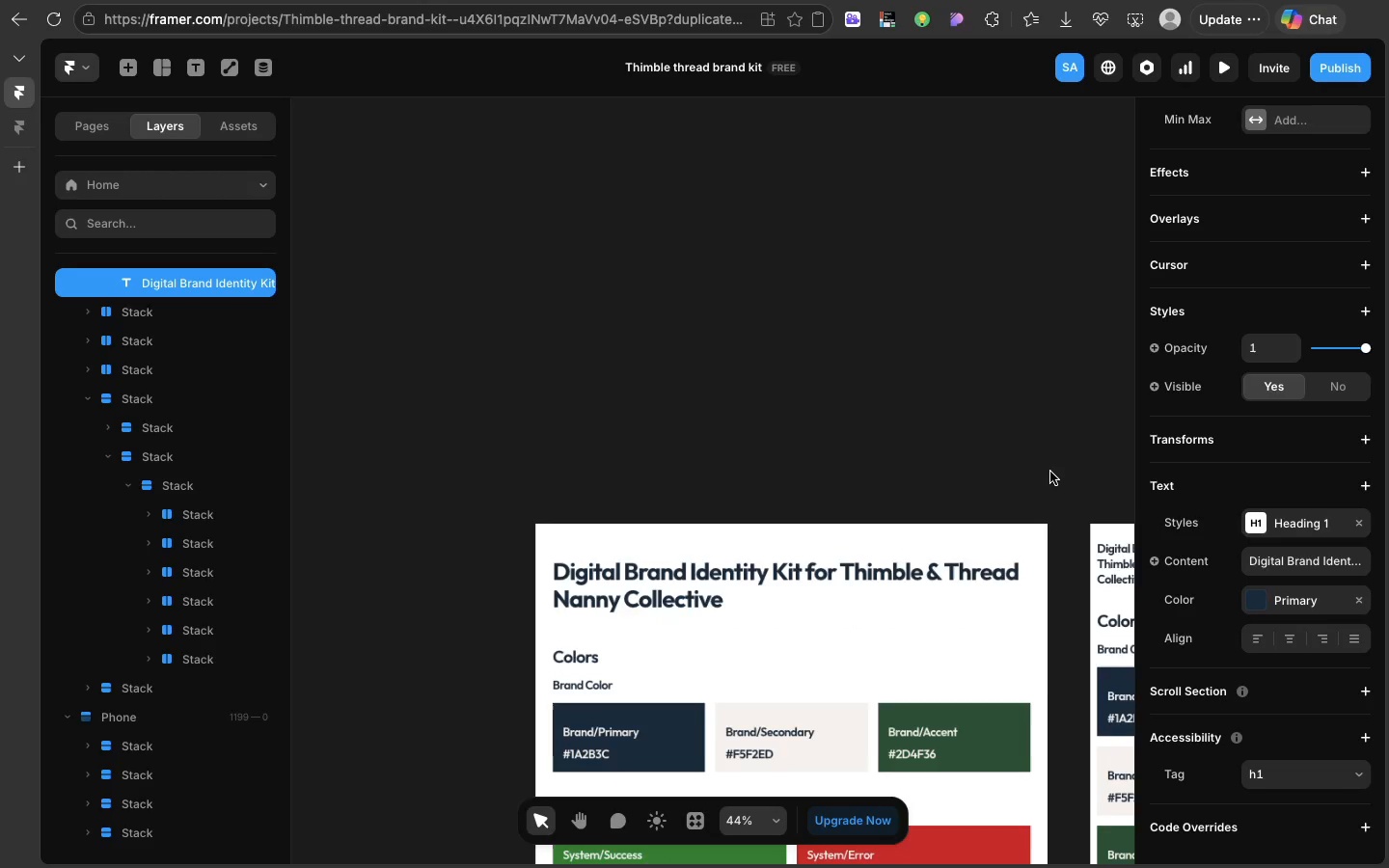 
scroll: coordinate [1050, 472], scroll_direction: up, amount: 4.0
 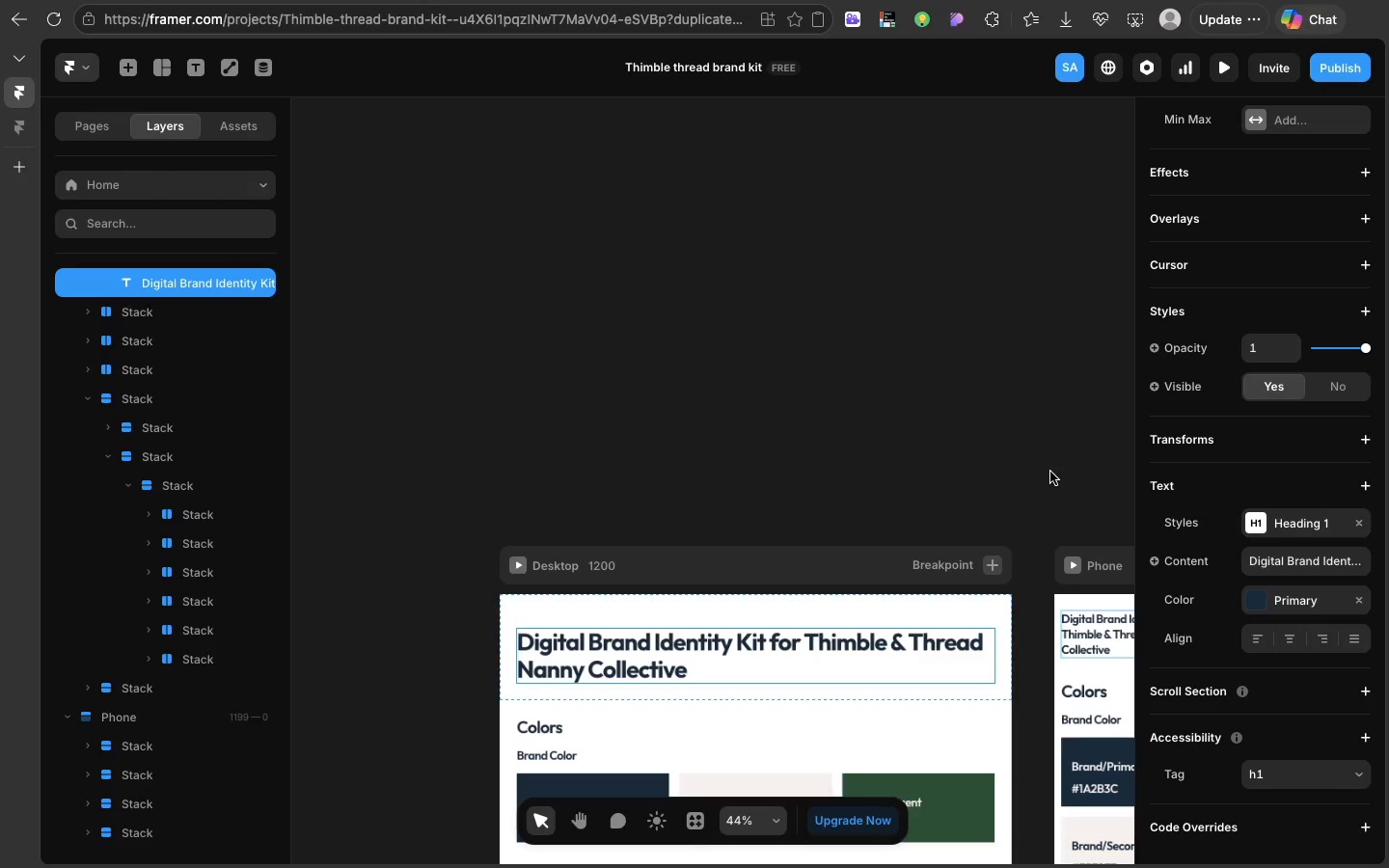 
wait(6.96)
 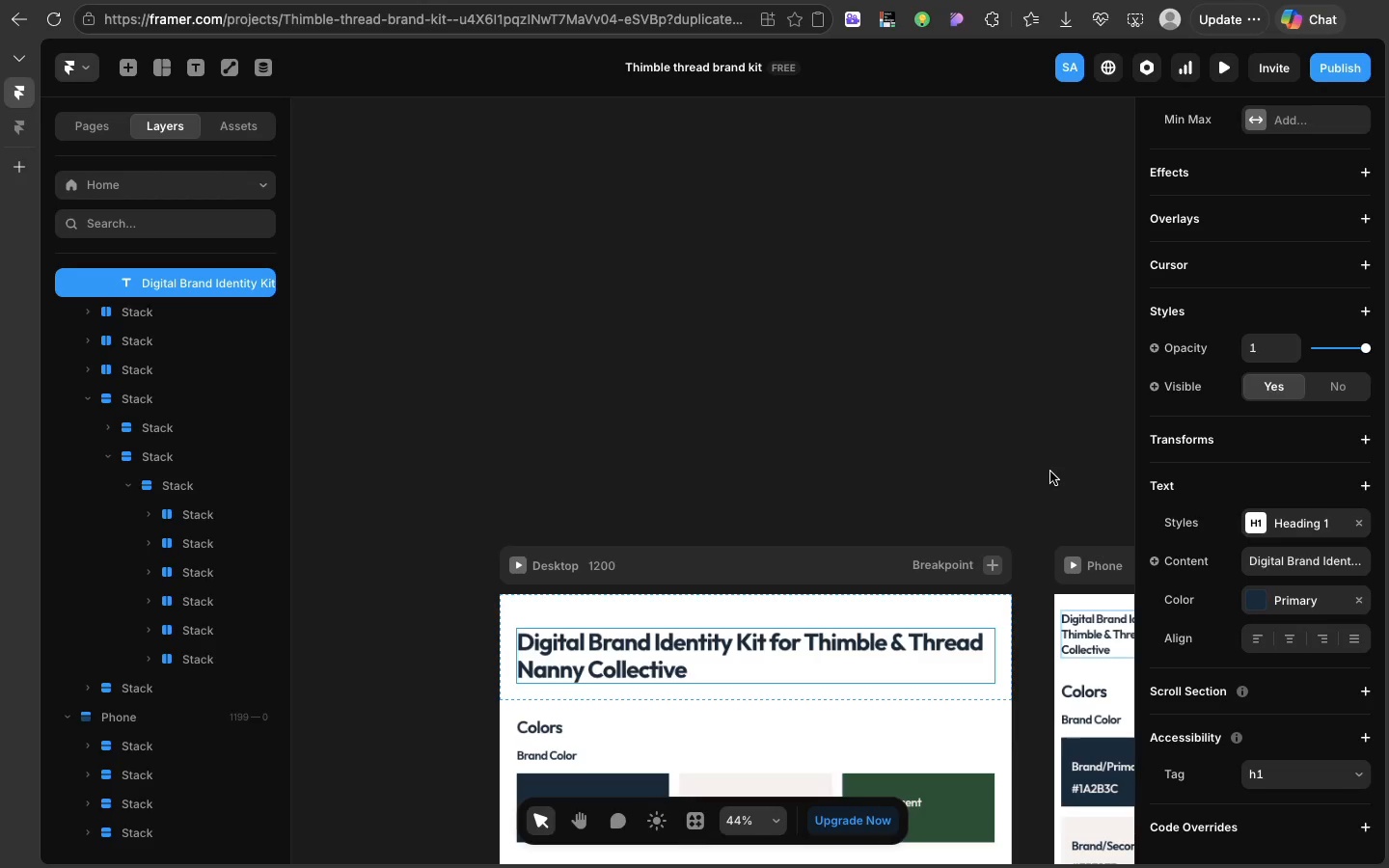 
scroll: coordinate [1050, 472], scroll_direction: up, amount: 15.0
 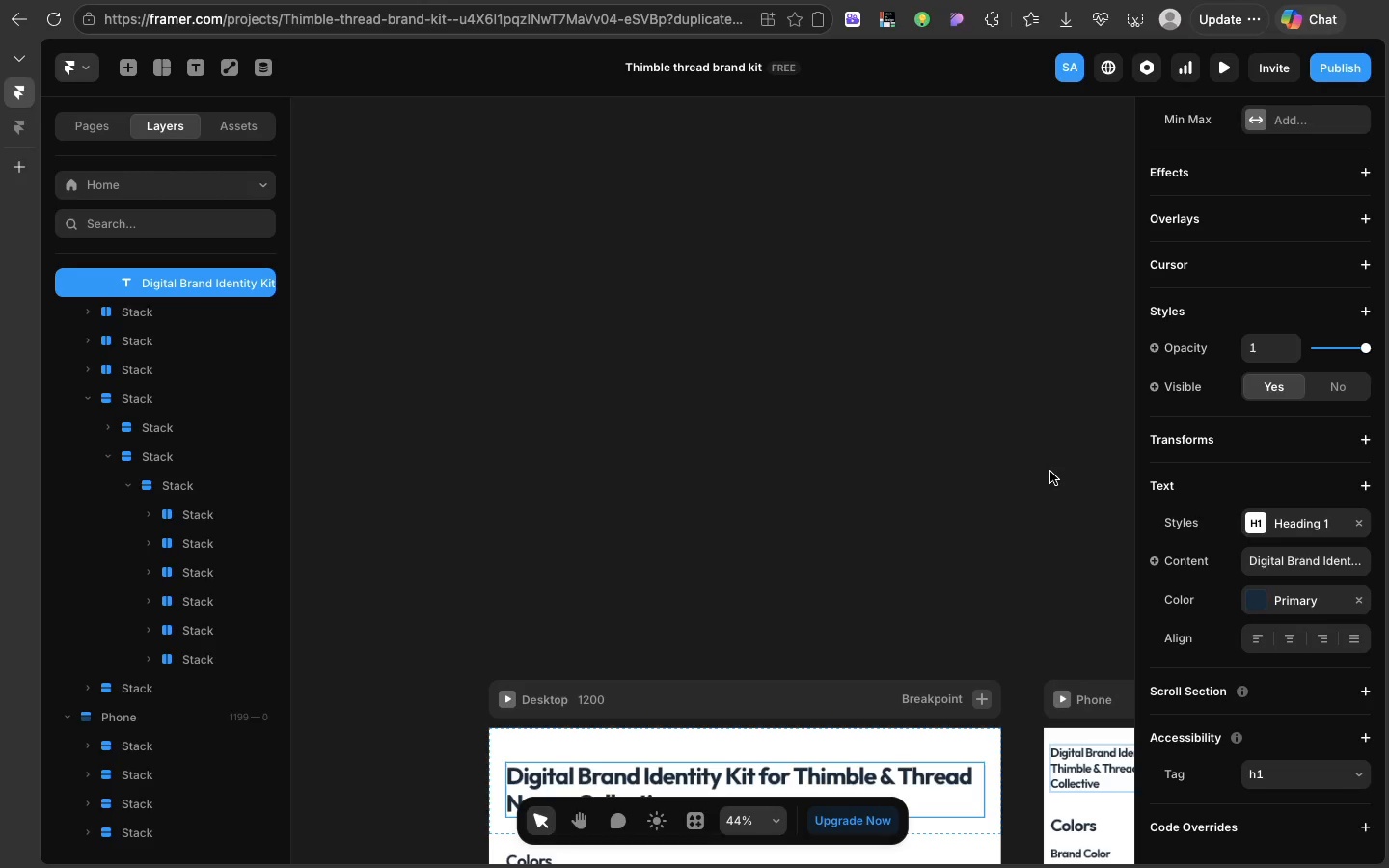 
wait(10.04)
 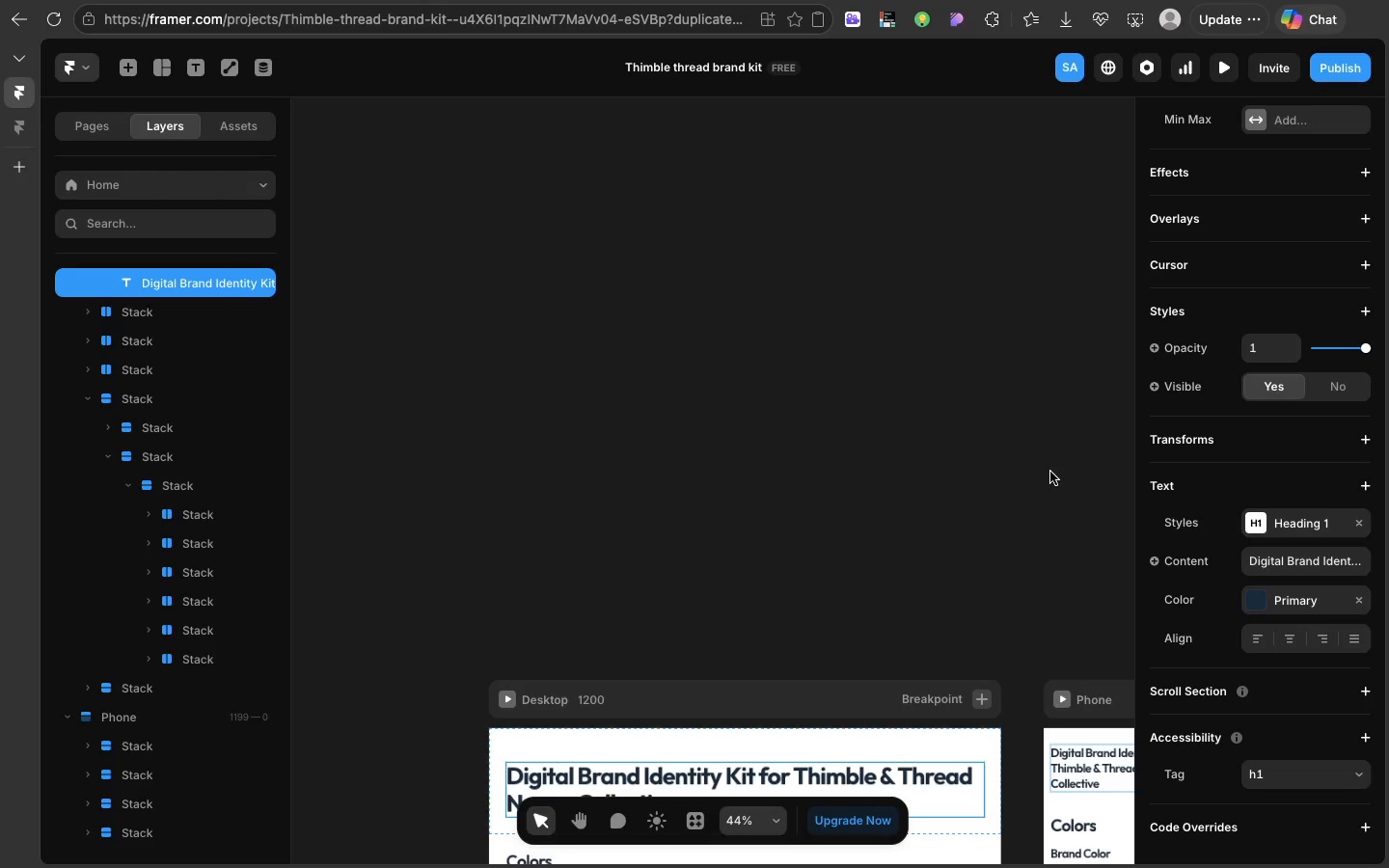 
scroll: coordinate [1050, 472], scroll_direction: down, amount: 67.0
 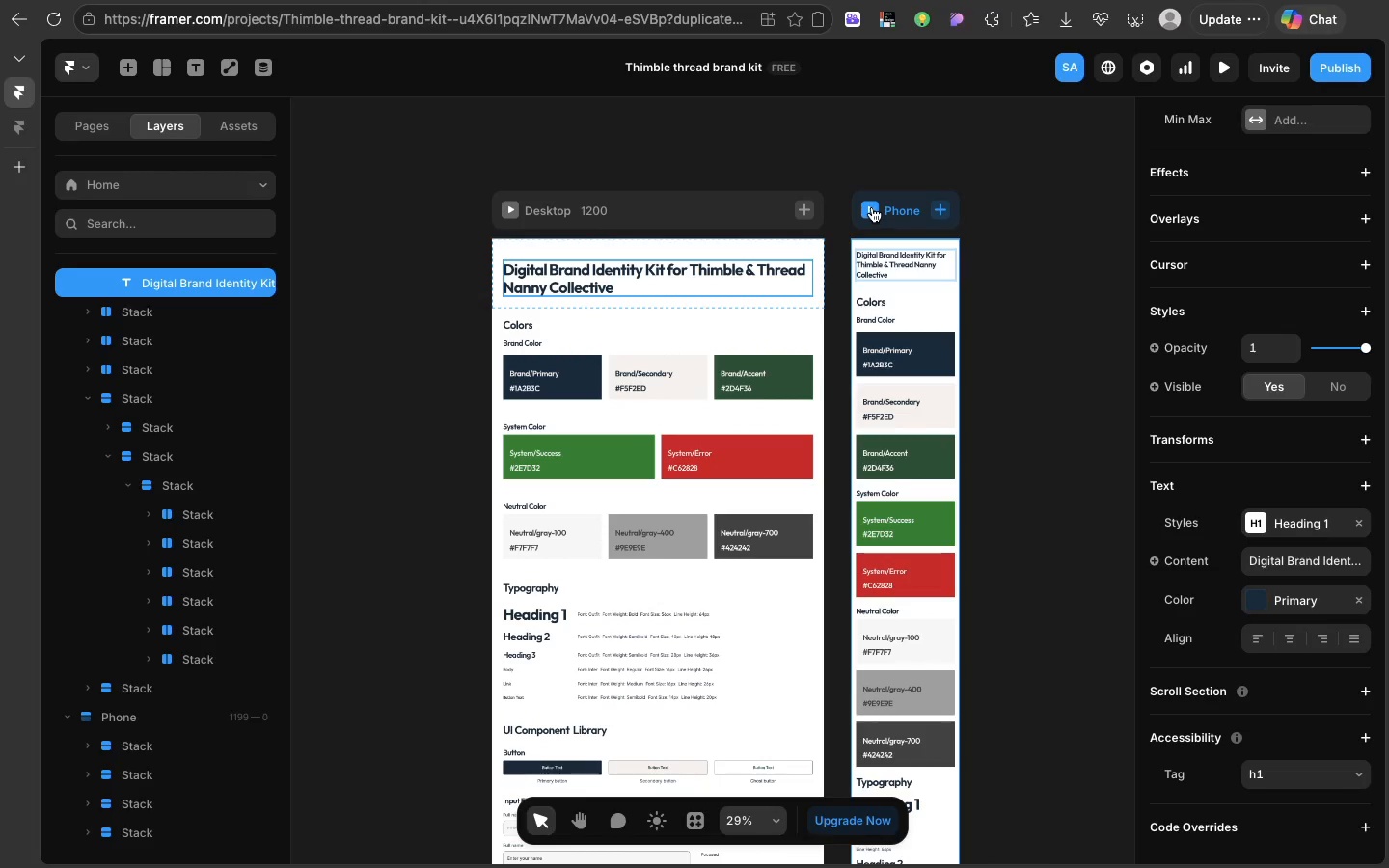 
left_click([872, 207])
 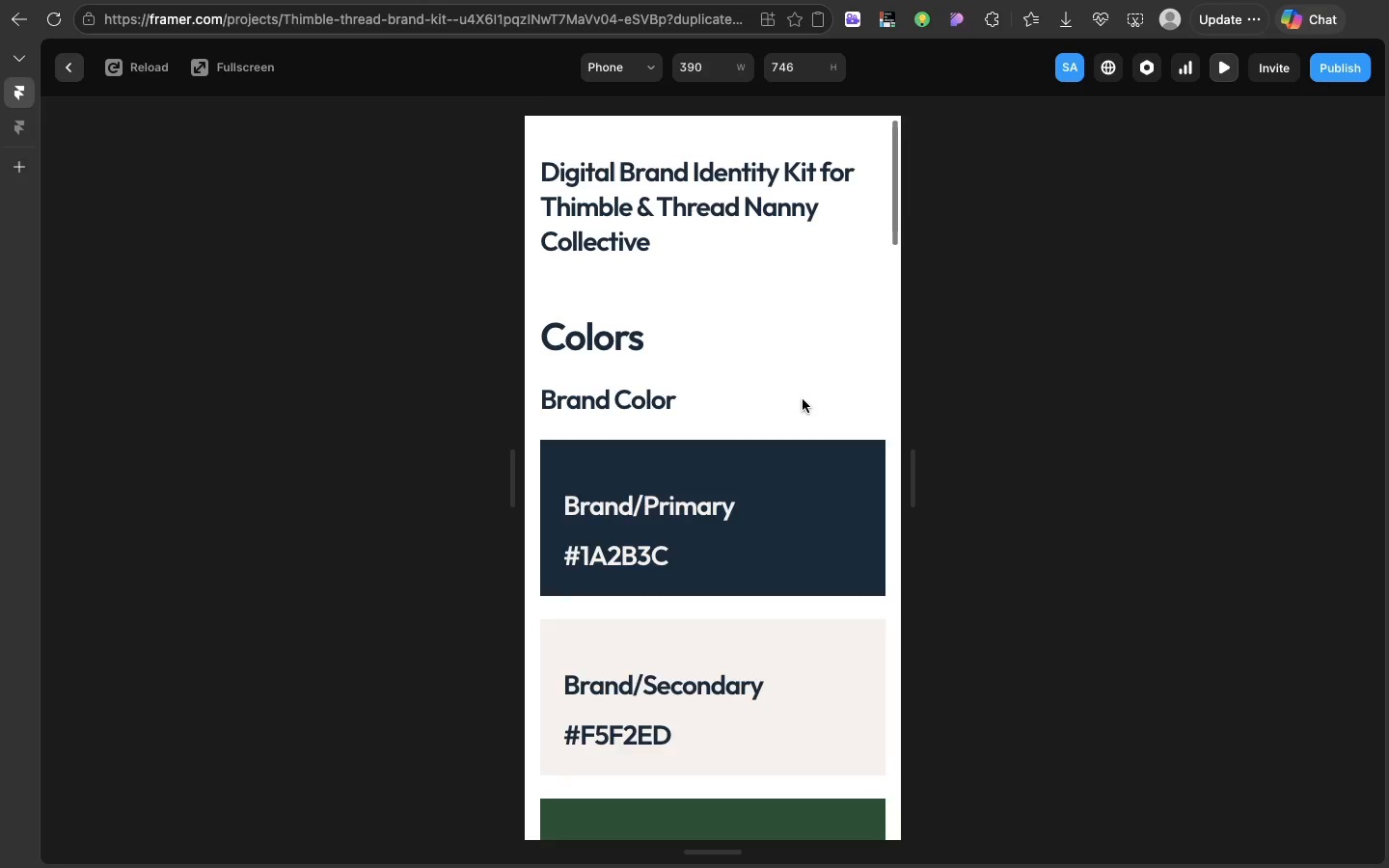 
scroll: coordinate [553, 343], scroll_direction: down, amount: 148.0
 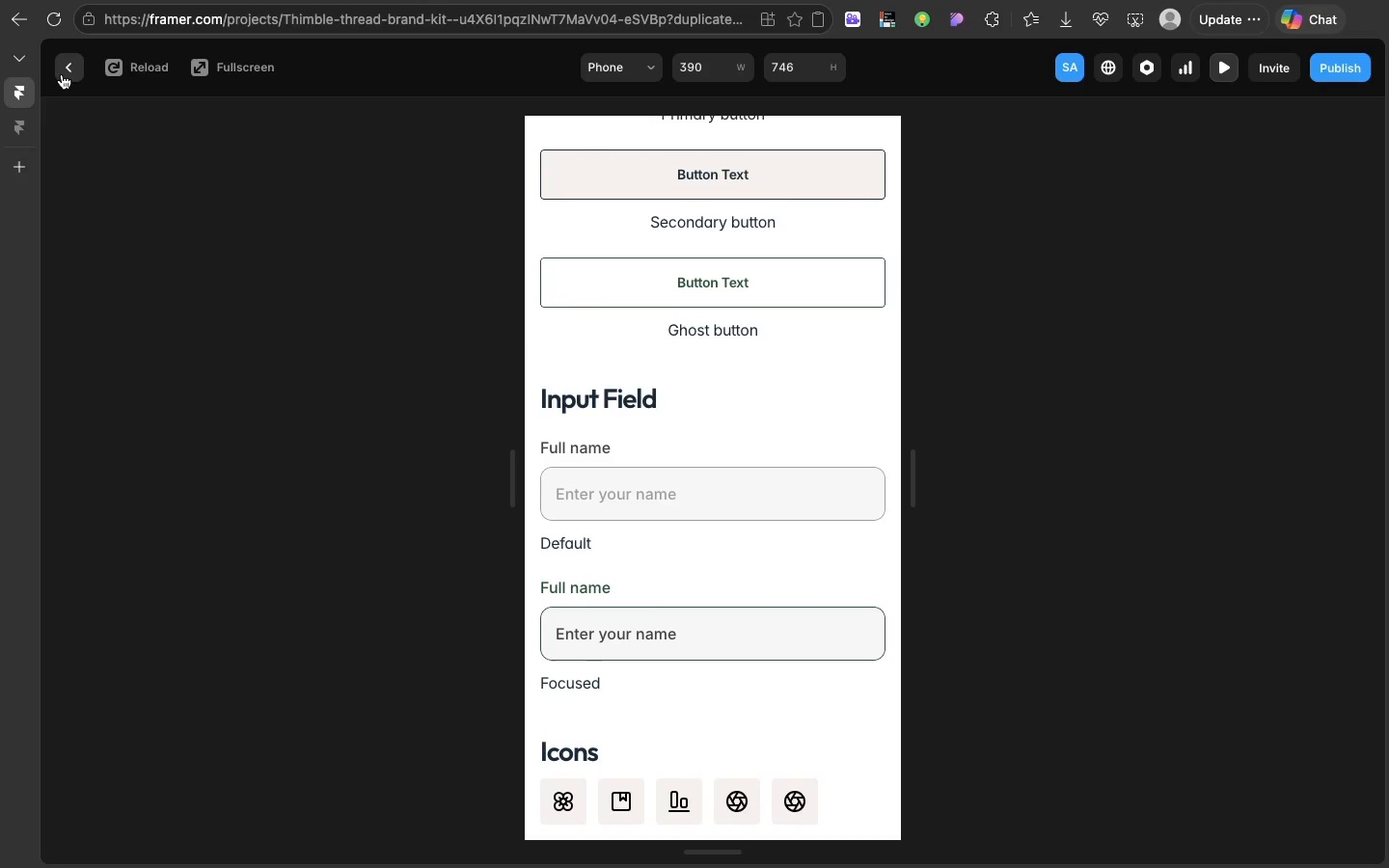 
left_click([62, 74])
 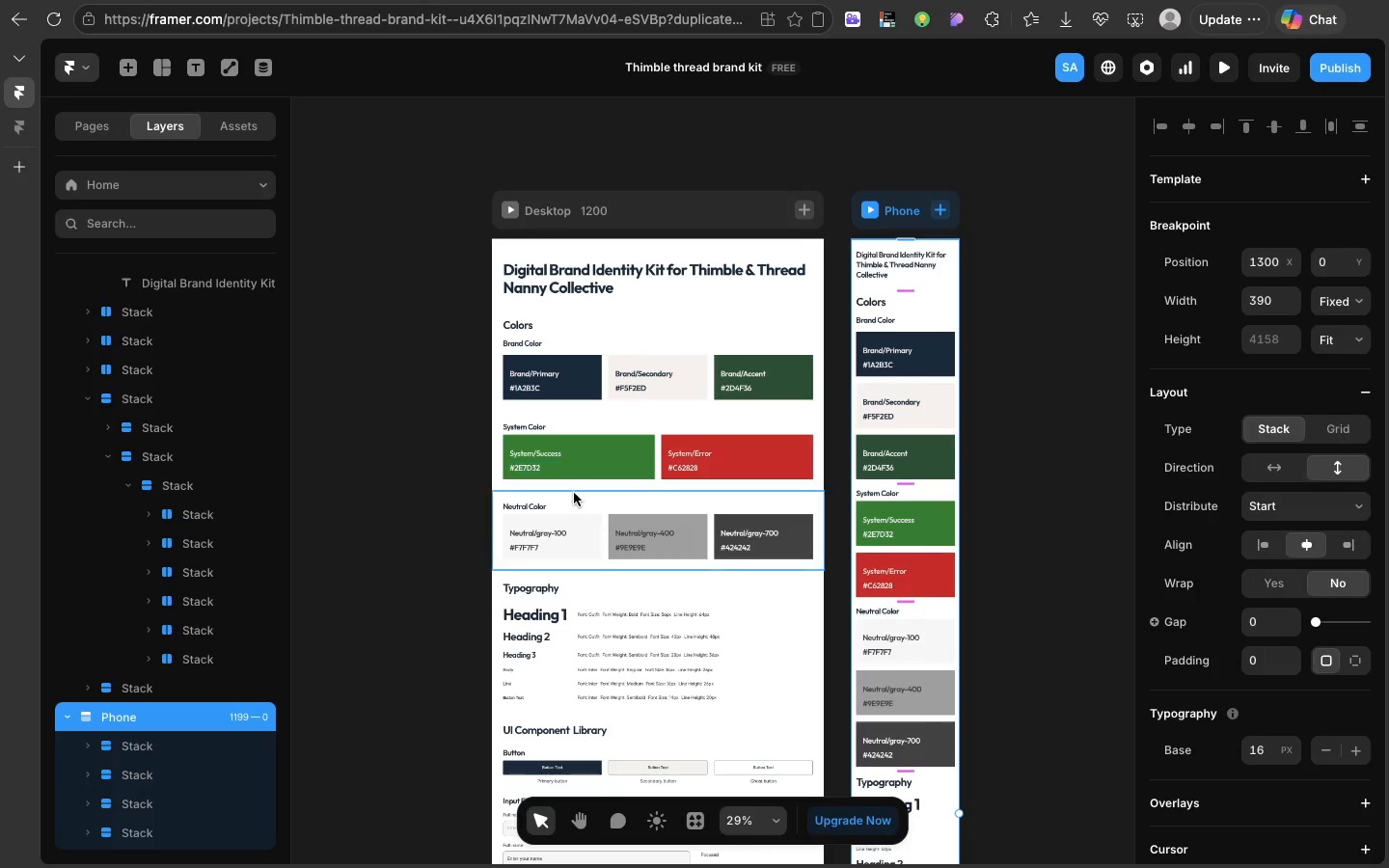 
scroll: coordinate [574, 489], scroll_direction: down, amount: 30.0
 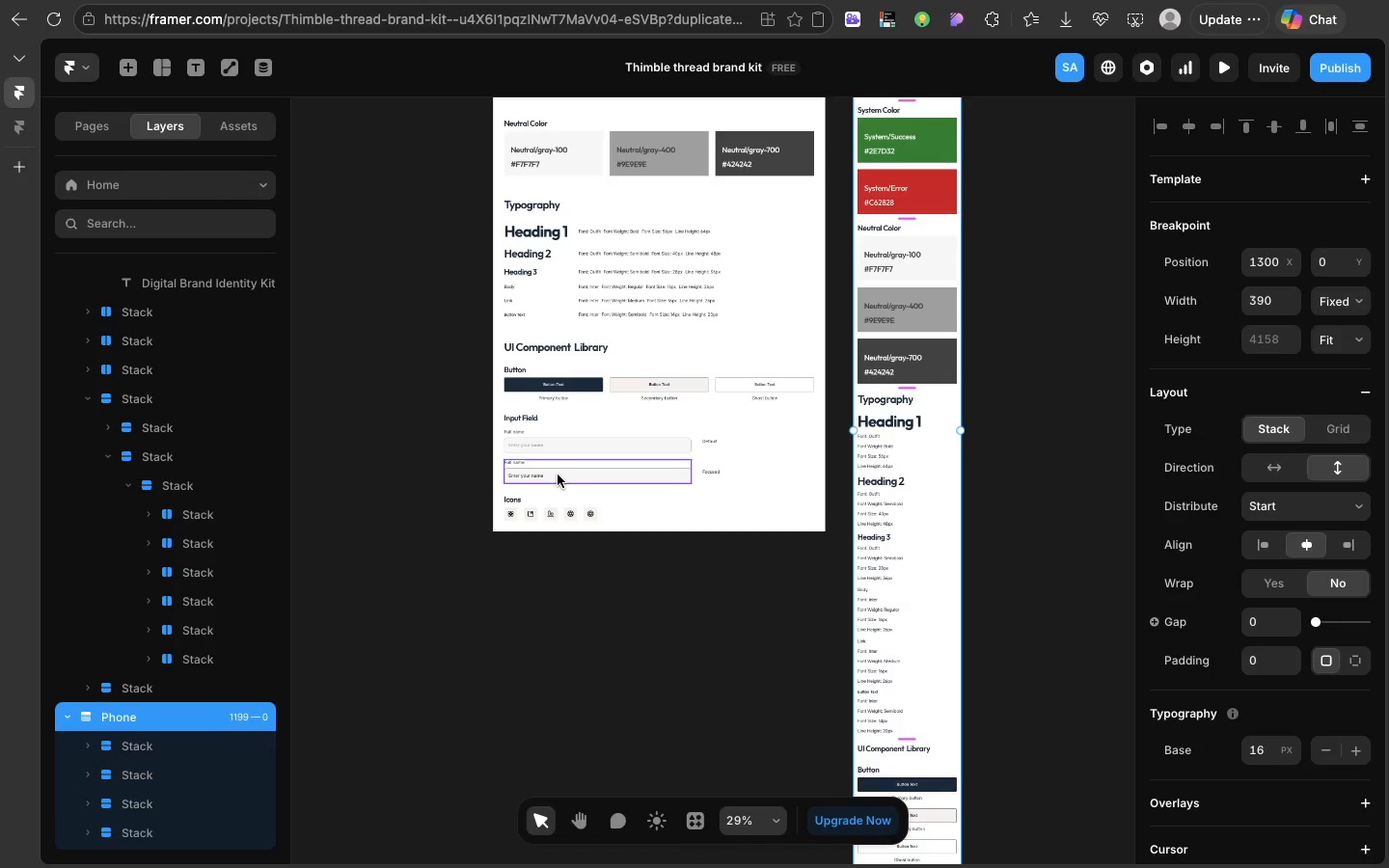 
double_click([558, 475])
 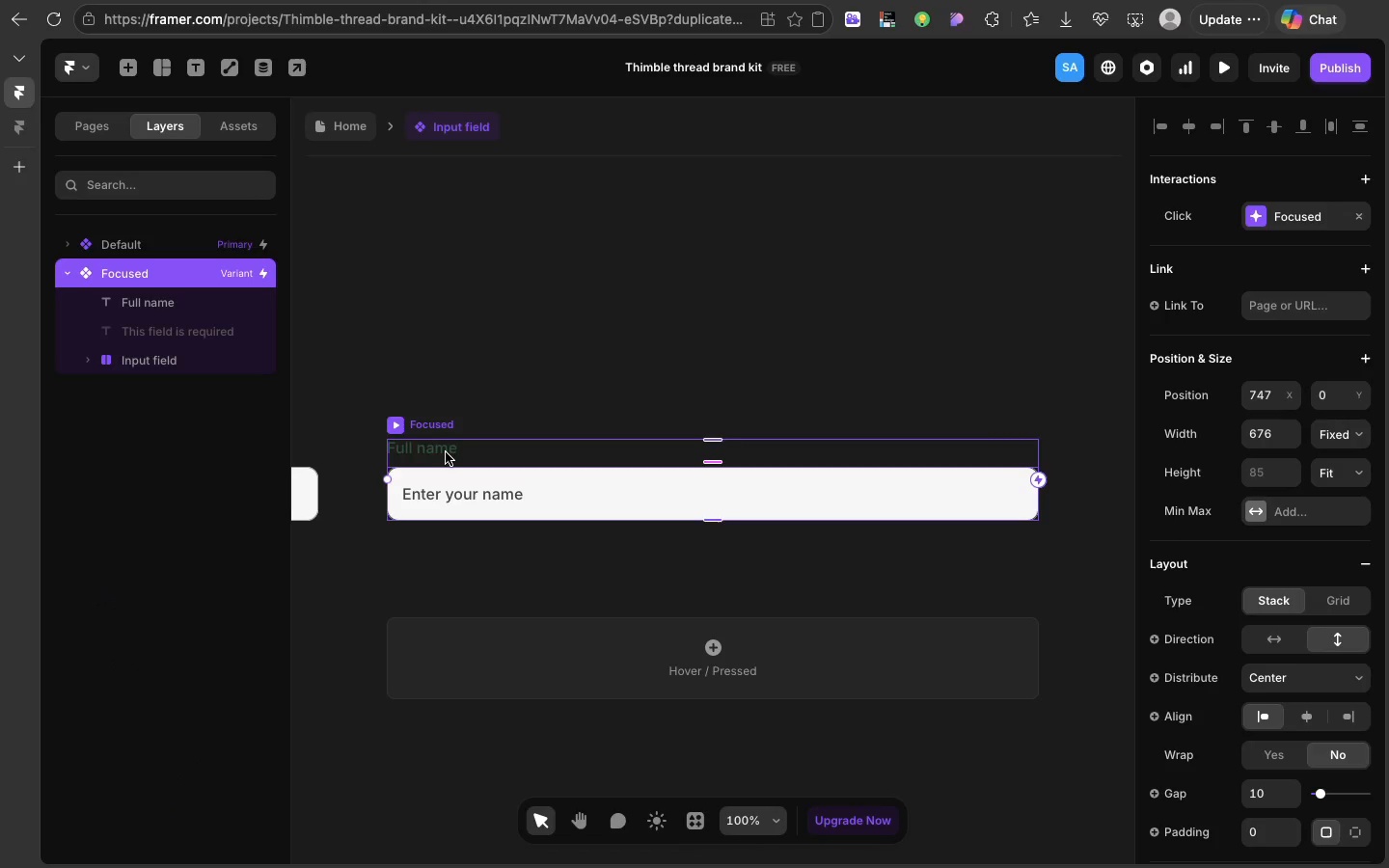 
scroll: coordinate [393, 459], scroll_direction: up, amount: 64.0
 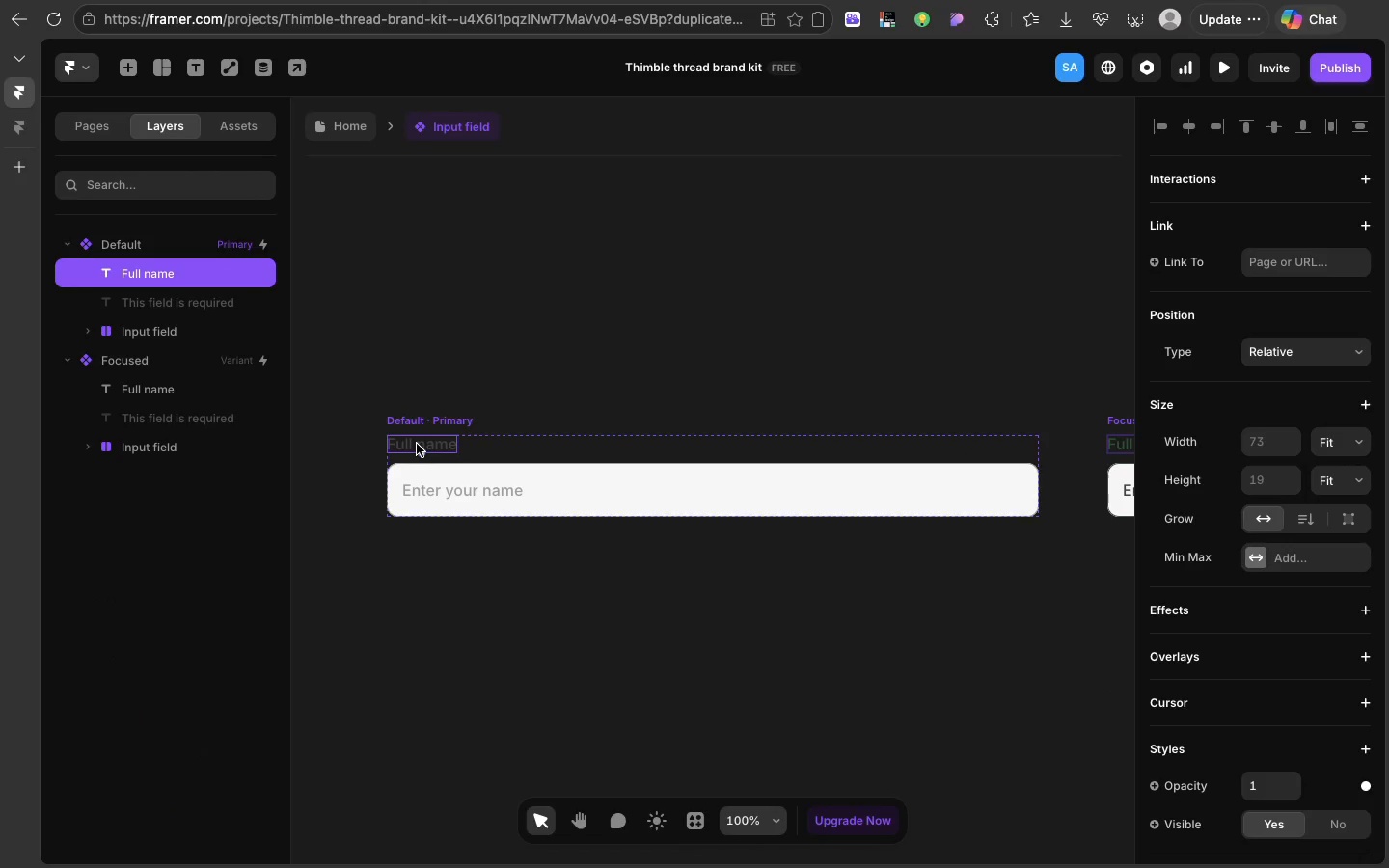 
left_click([417, 444])
 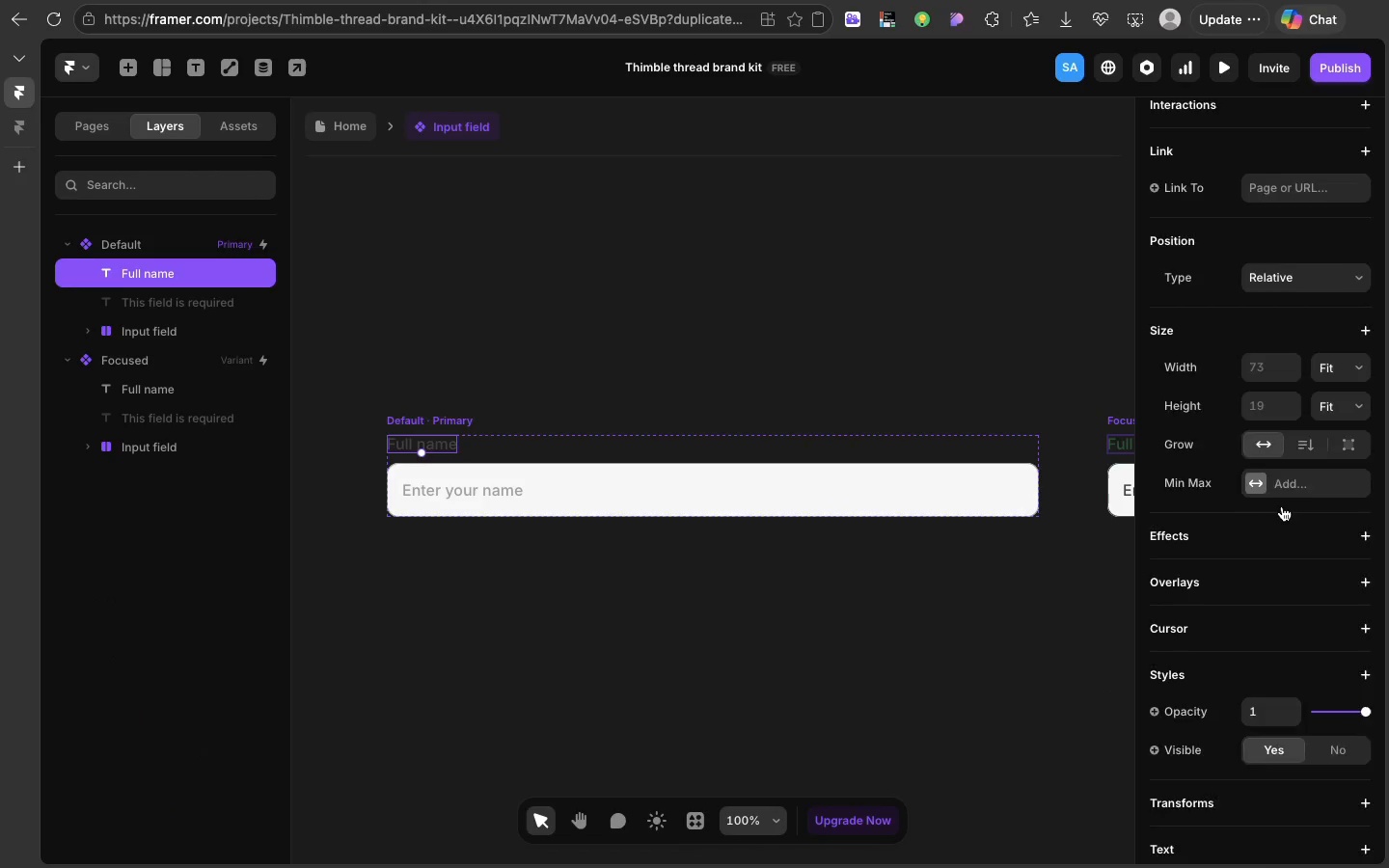 
scroll: coordinate [1284, 520], scroll_direction: down, amount: 38.0
 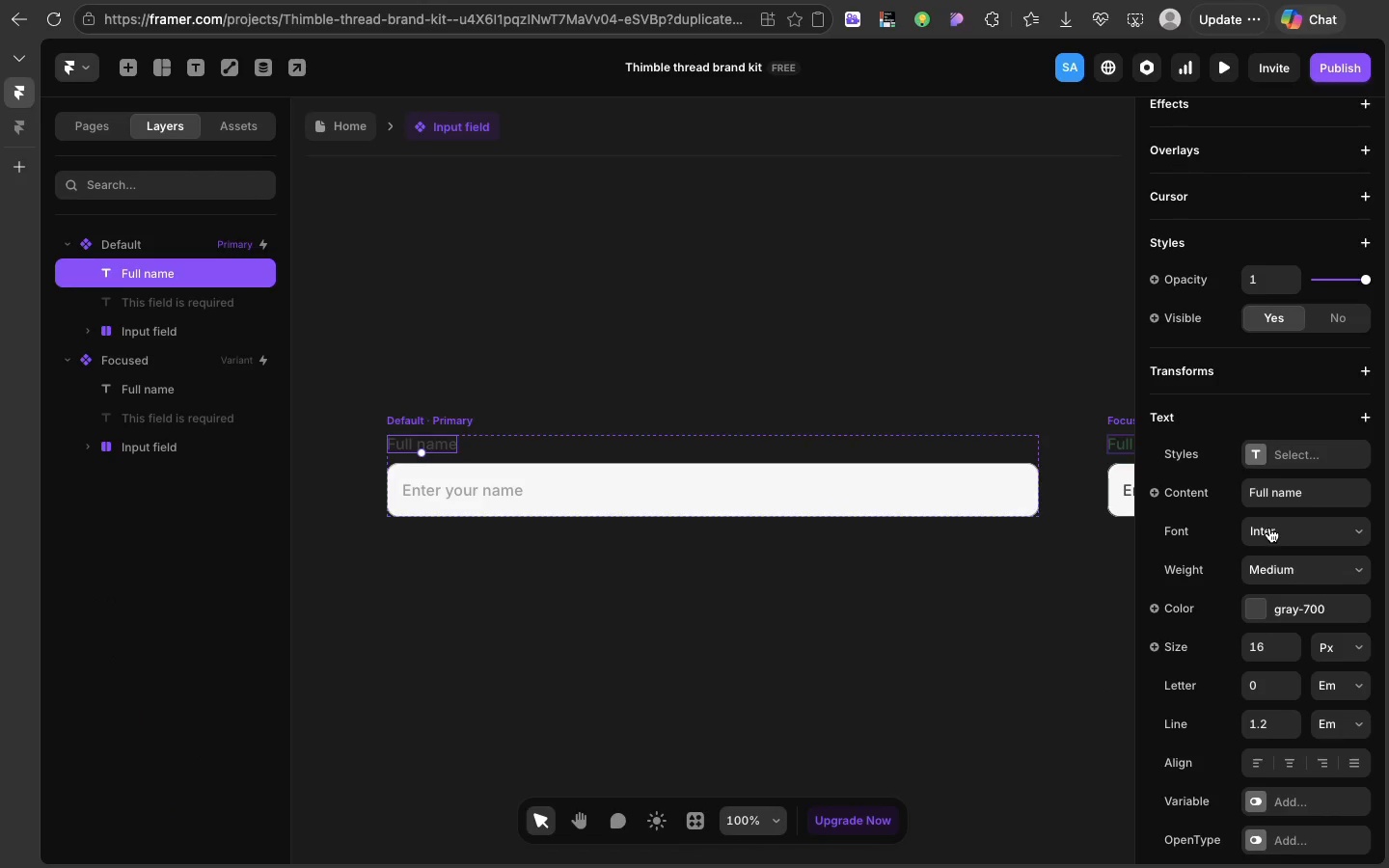 
left_click([1269, 528])
 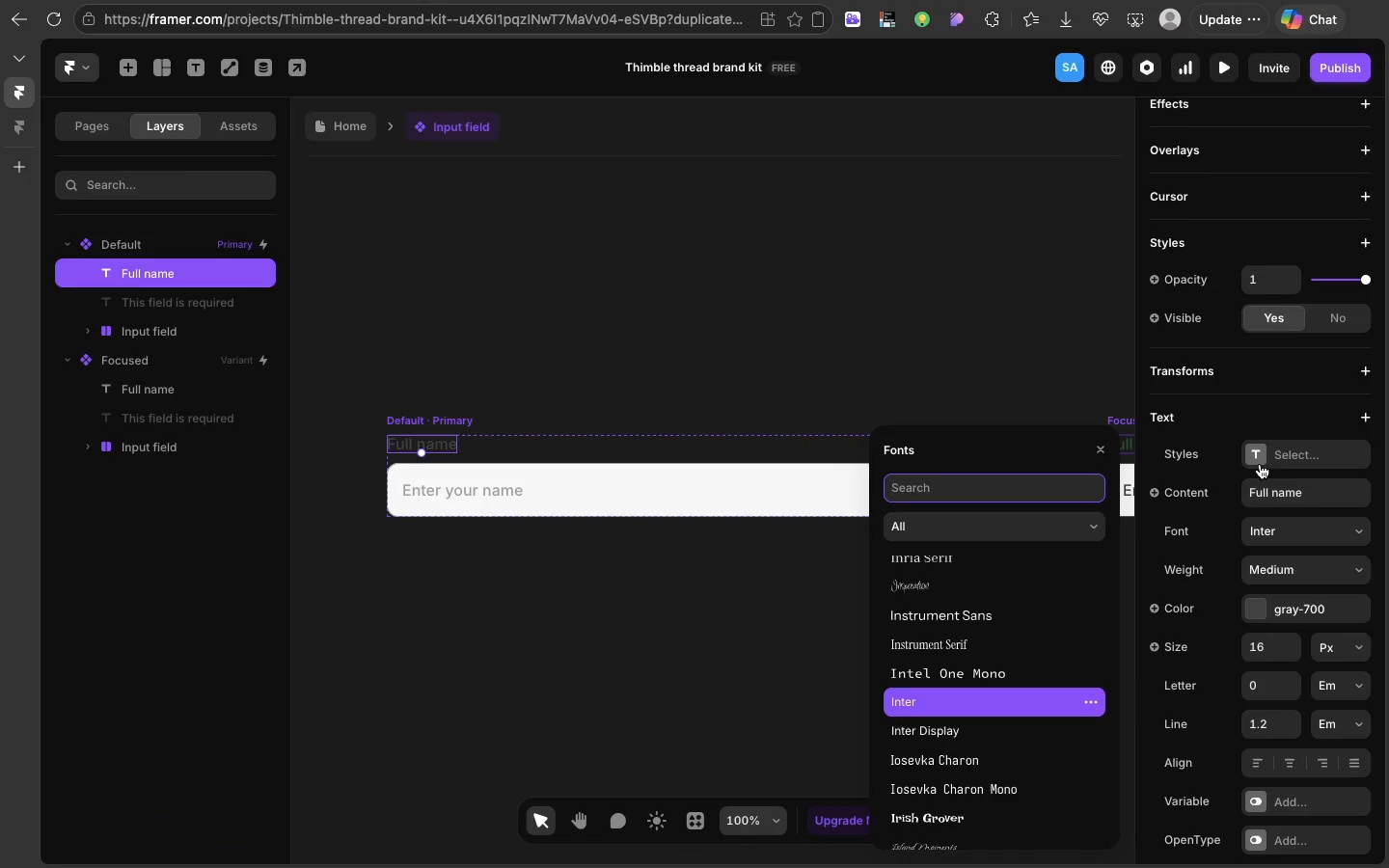 
left_click([1259, 464])
 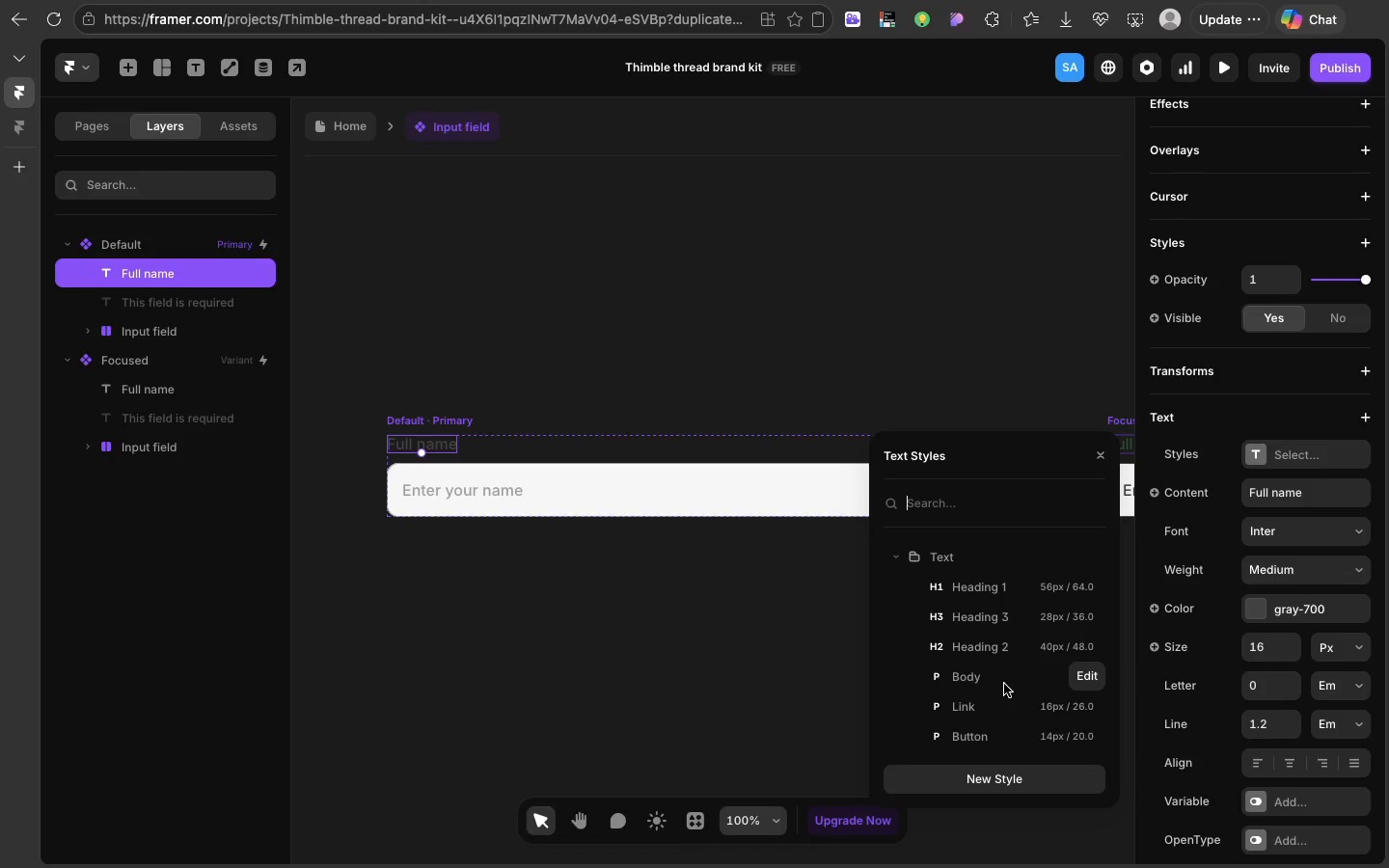 
wait(5.46)
 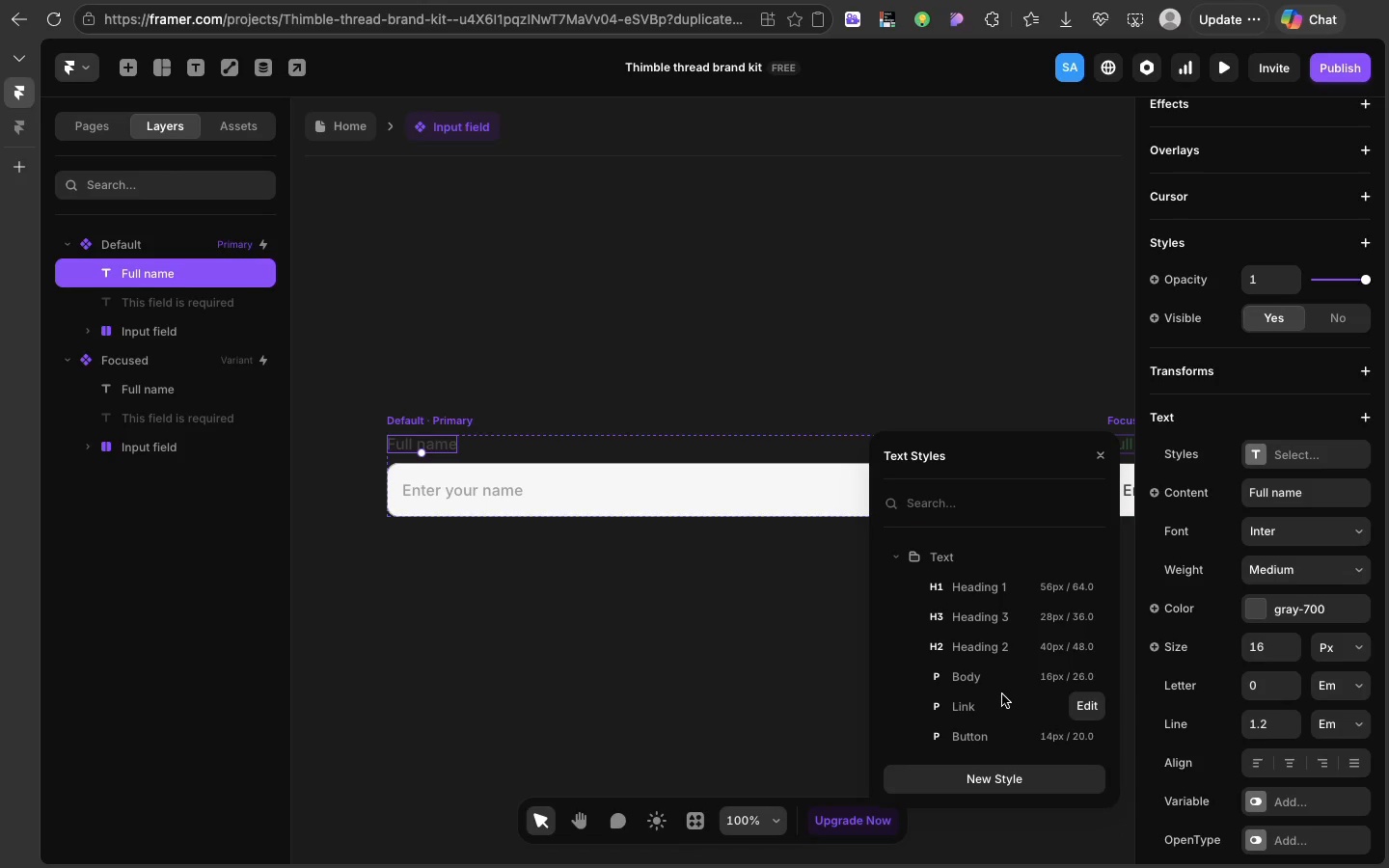 
left_click([999, 683])
 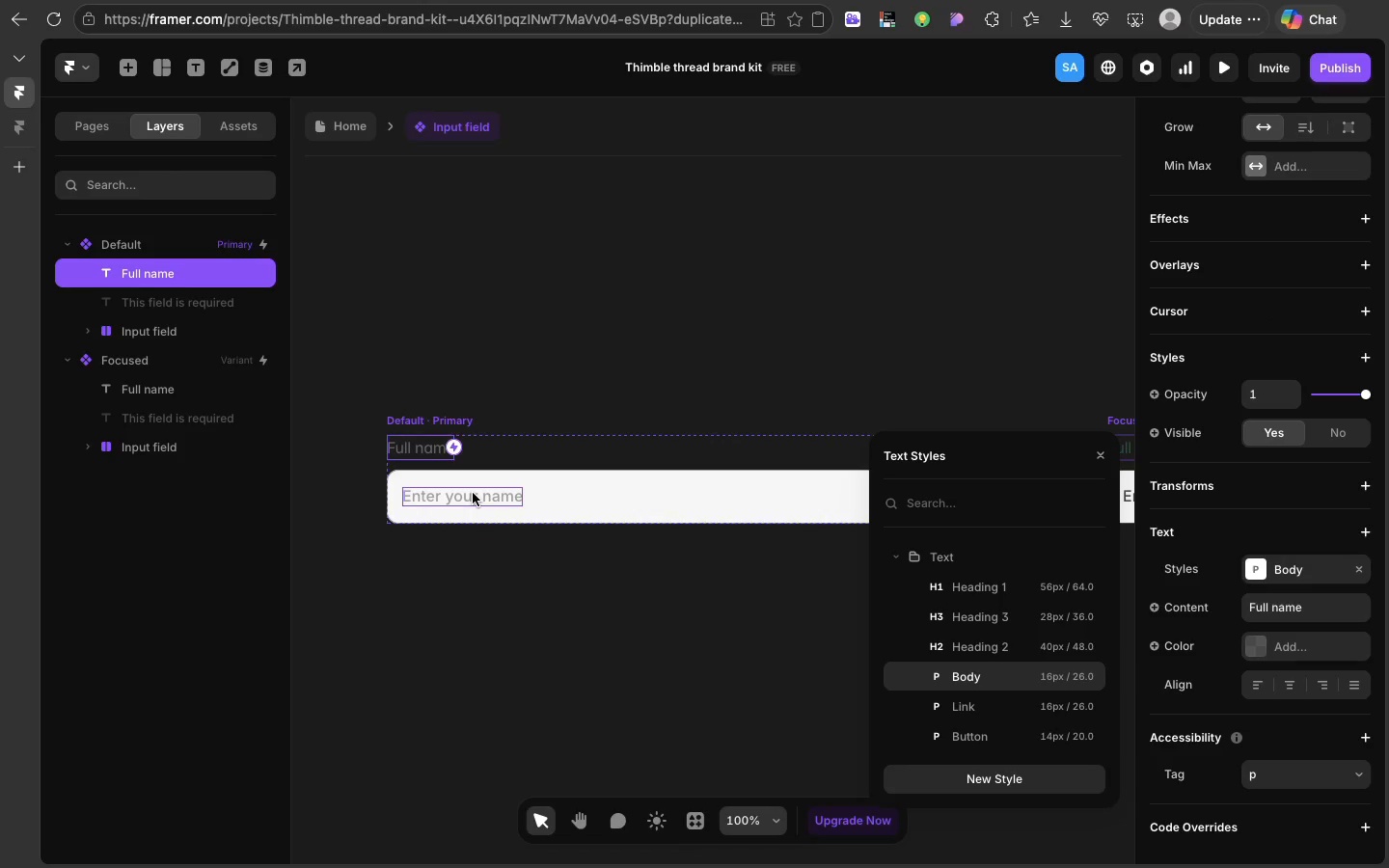 
left_click([473, 493])
 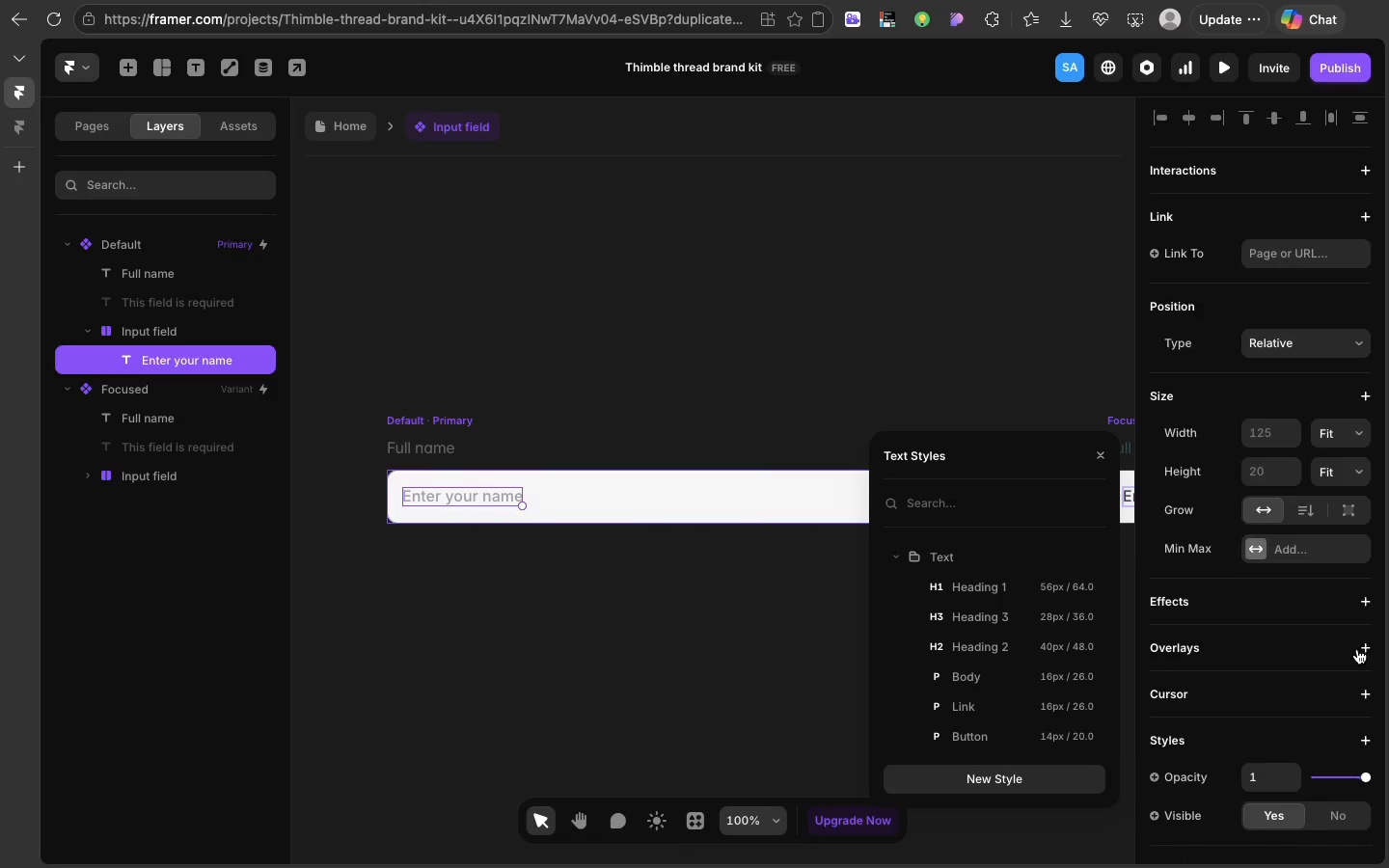 
scroll: coordinate [1357, 649], scroll_direction: down, amount: 30.0
 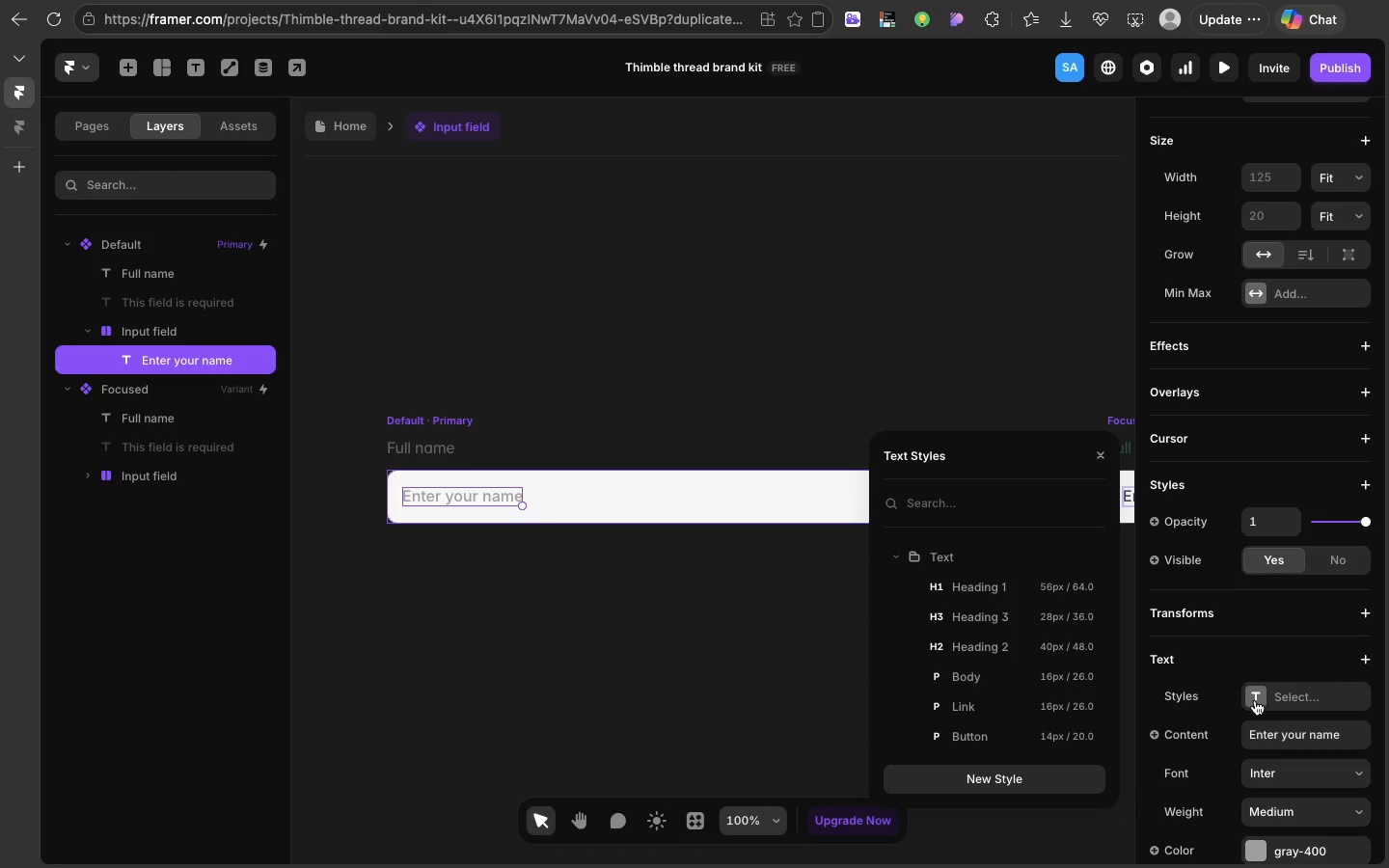 
left_click([1255, 700])
 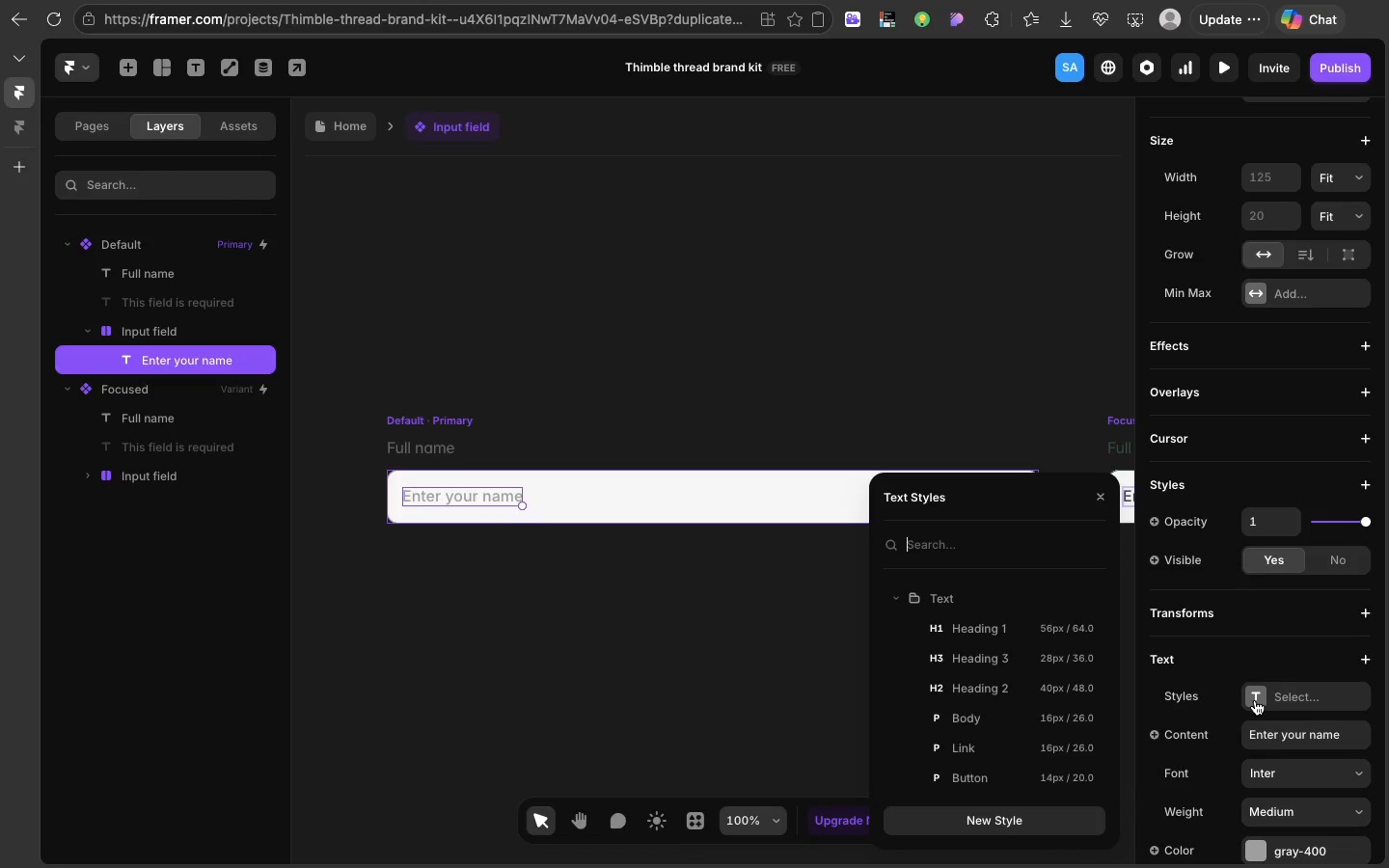 
left_click([1255, 700])
 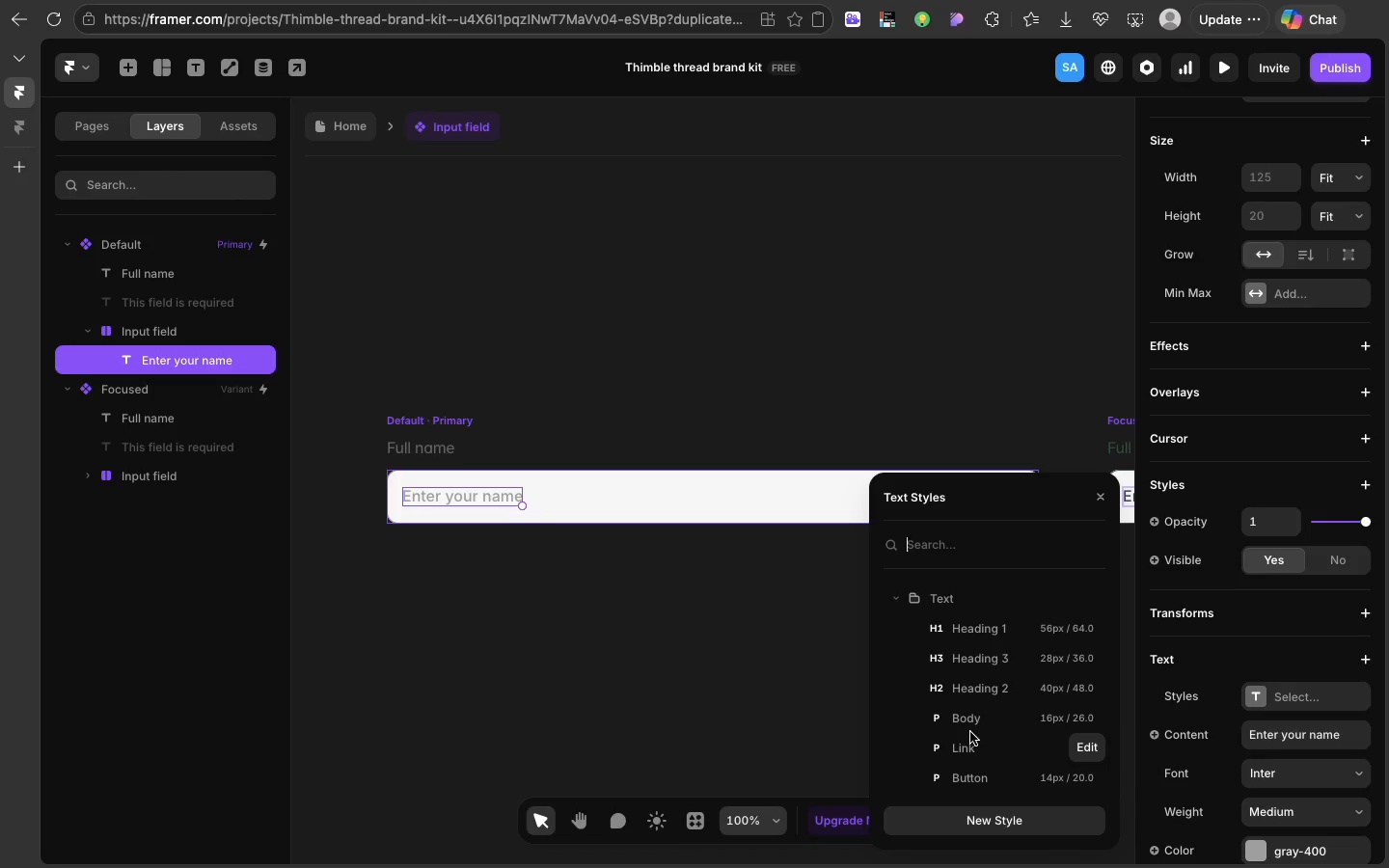 
left_click([970, 732])
 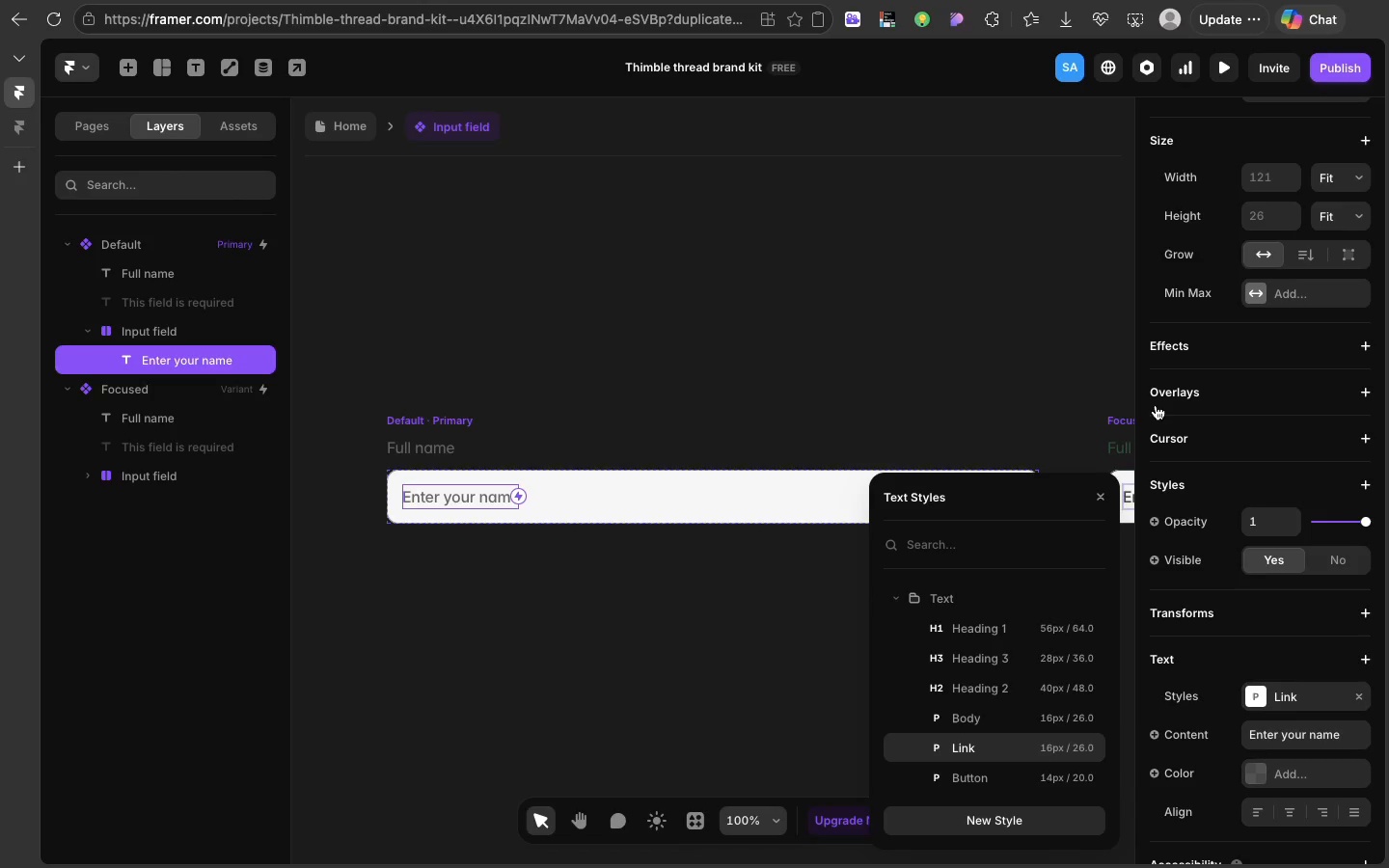 
wait(5.0)
 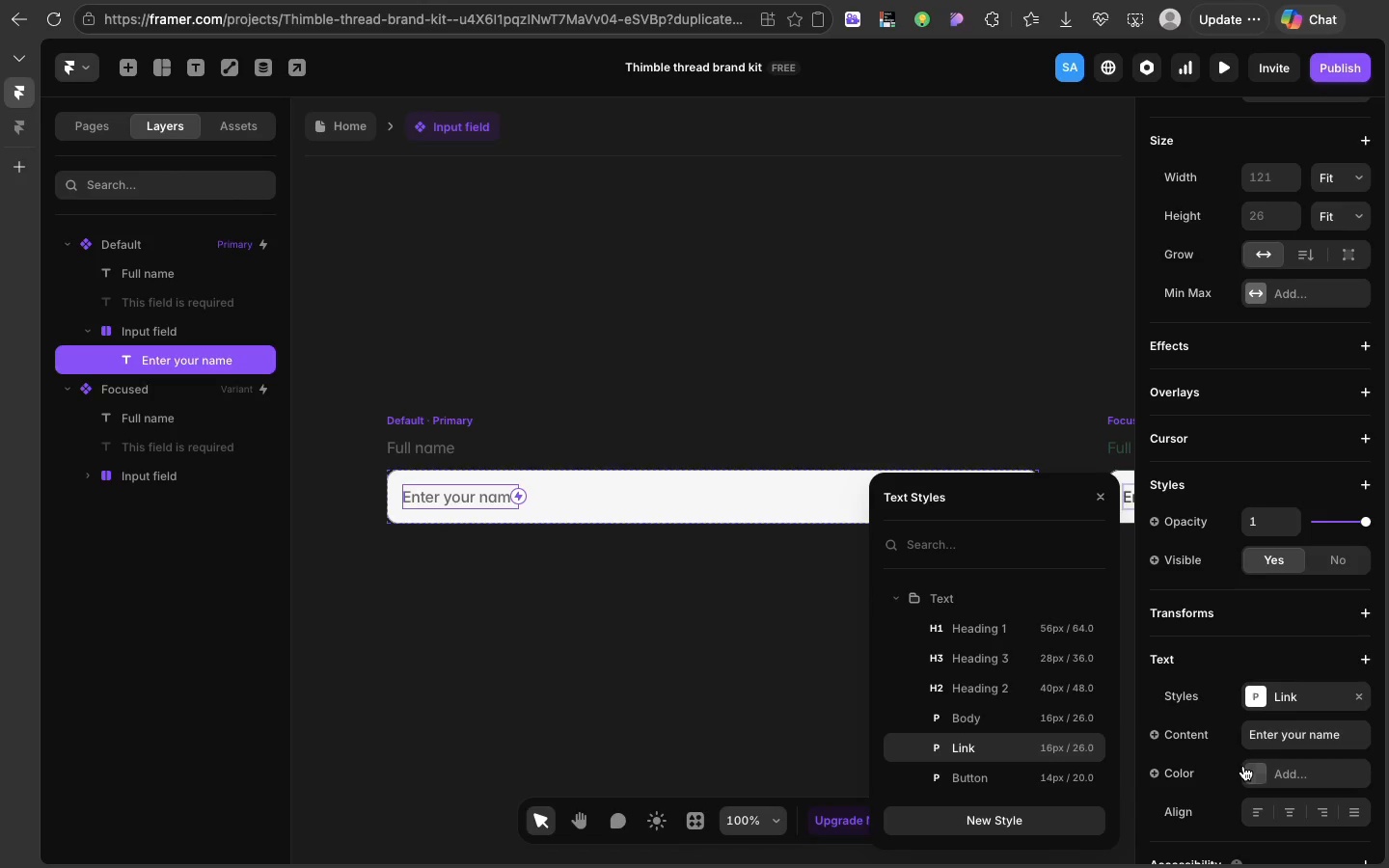 
left_click([1057, 402])
 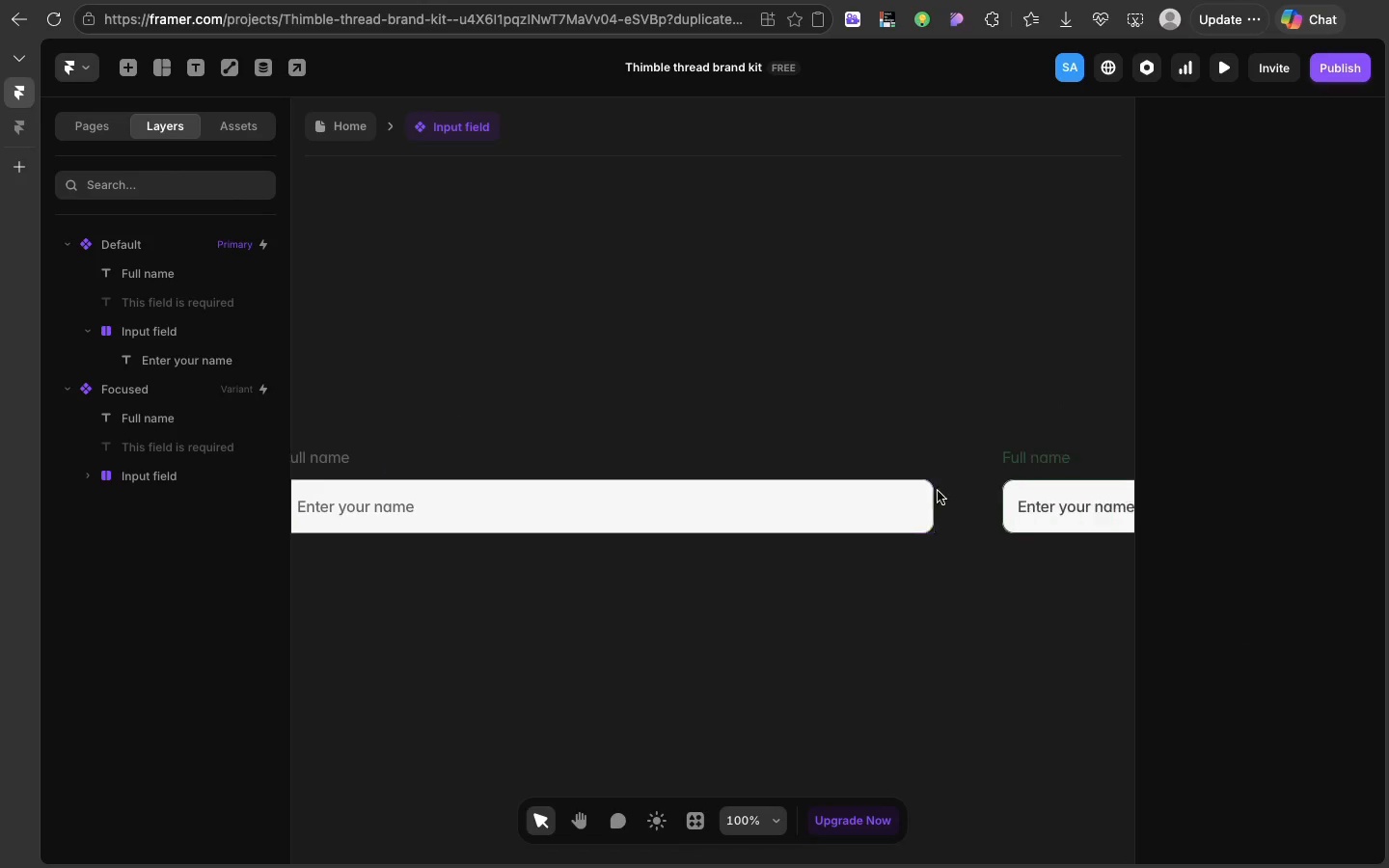 
scroll: coordinate [938, 491], scroll_direction: down, amount: 21.0
 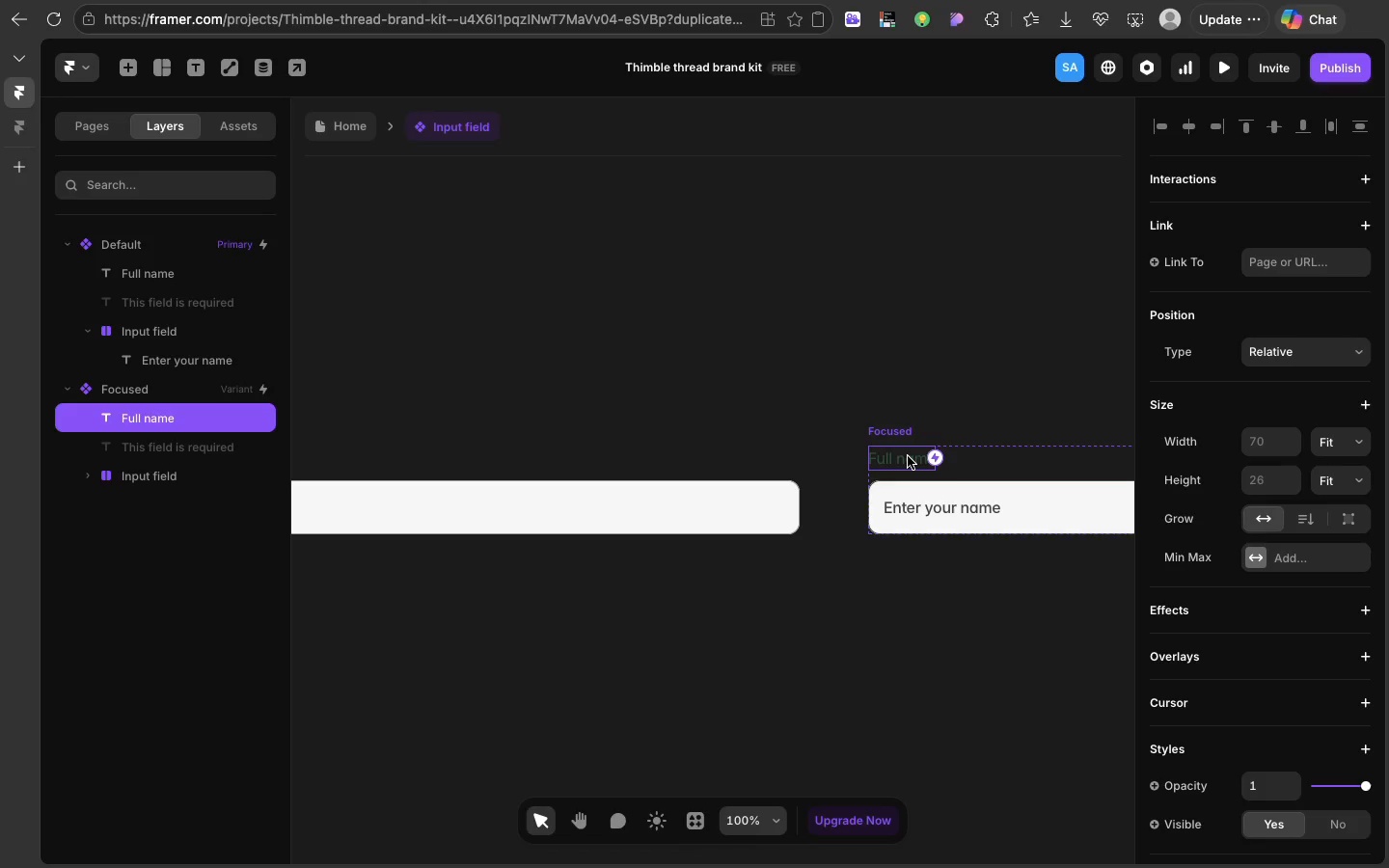 
left_click([908, 456])
 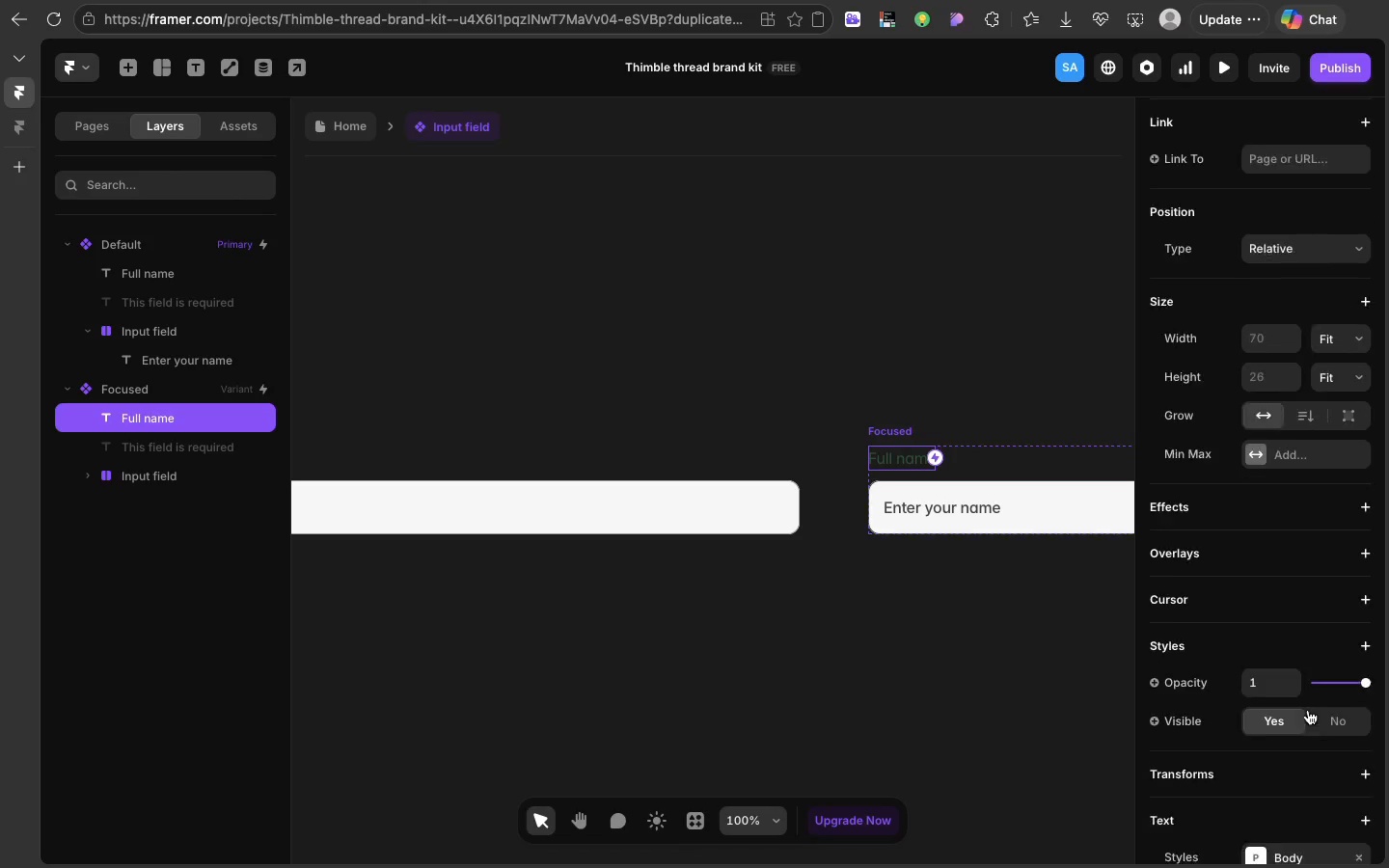 
scroll: coordinate [1308, 710], scroll_direction: down, amount: 30.0
 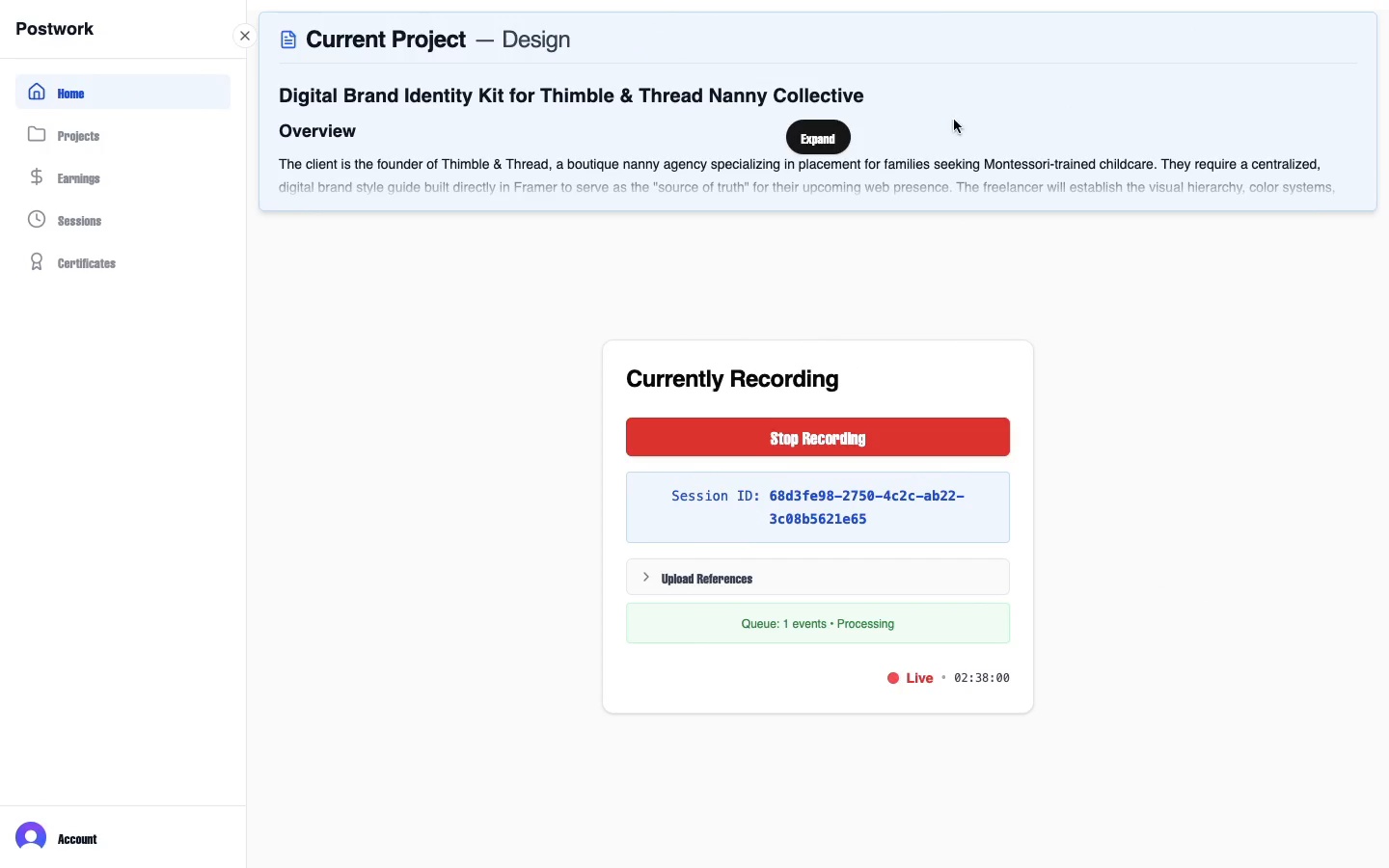 
wait(9.96)
 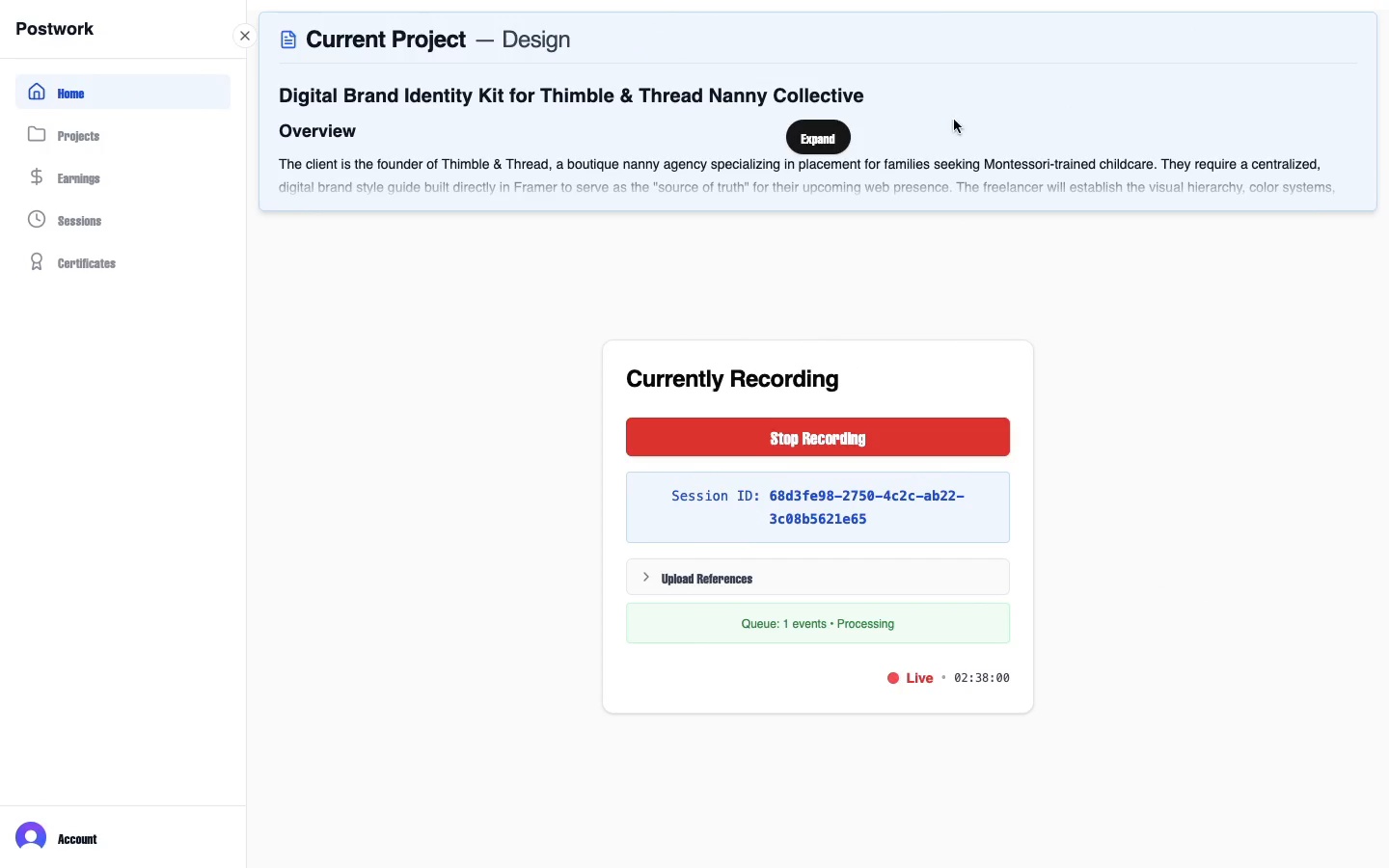 
scroll: coordinate [1192, 582], scroll_direction: down, amount: 58.0
 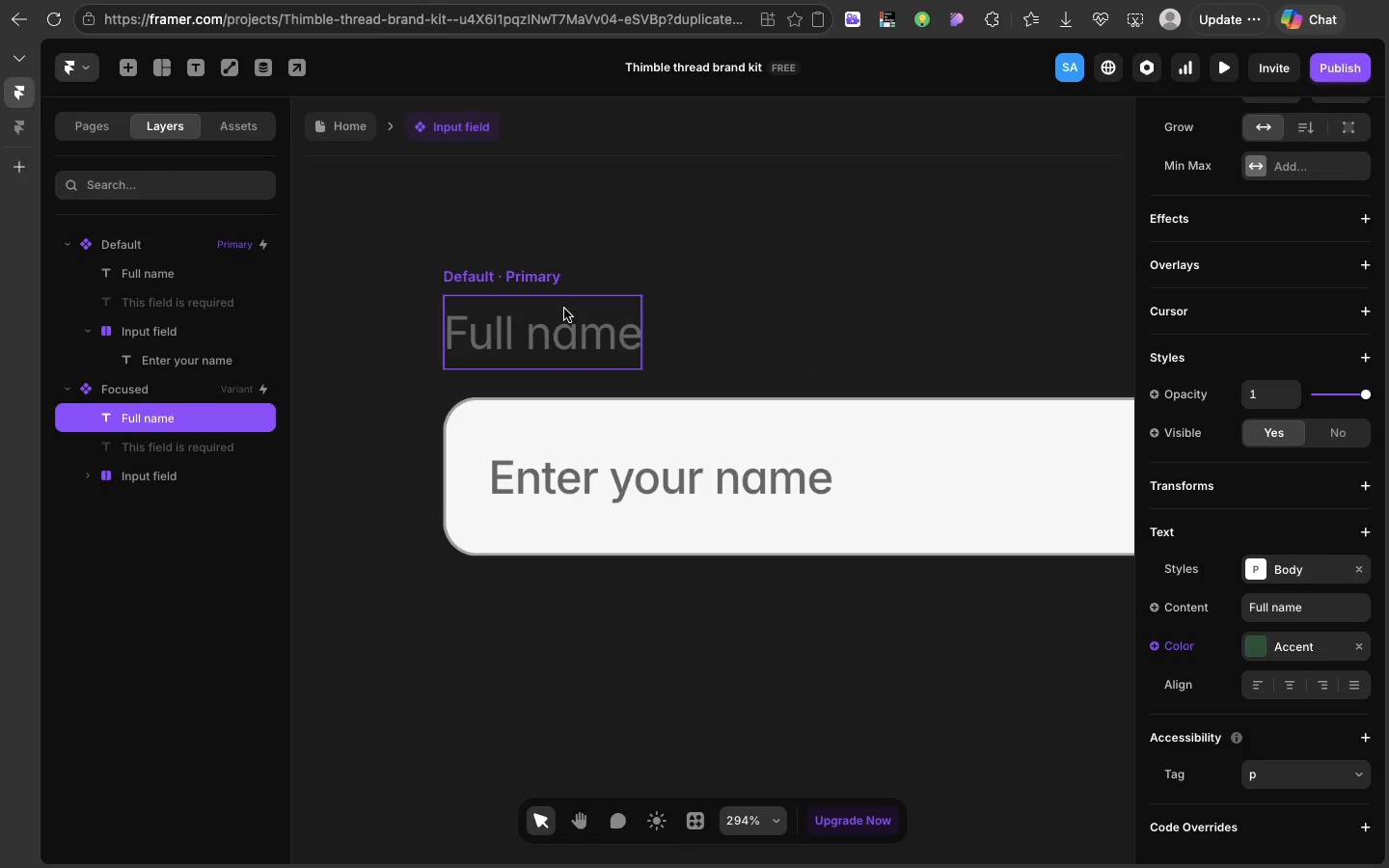 
left_click([564, 309])
 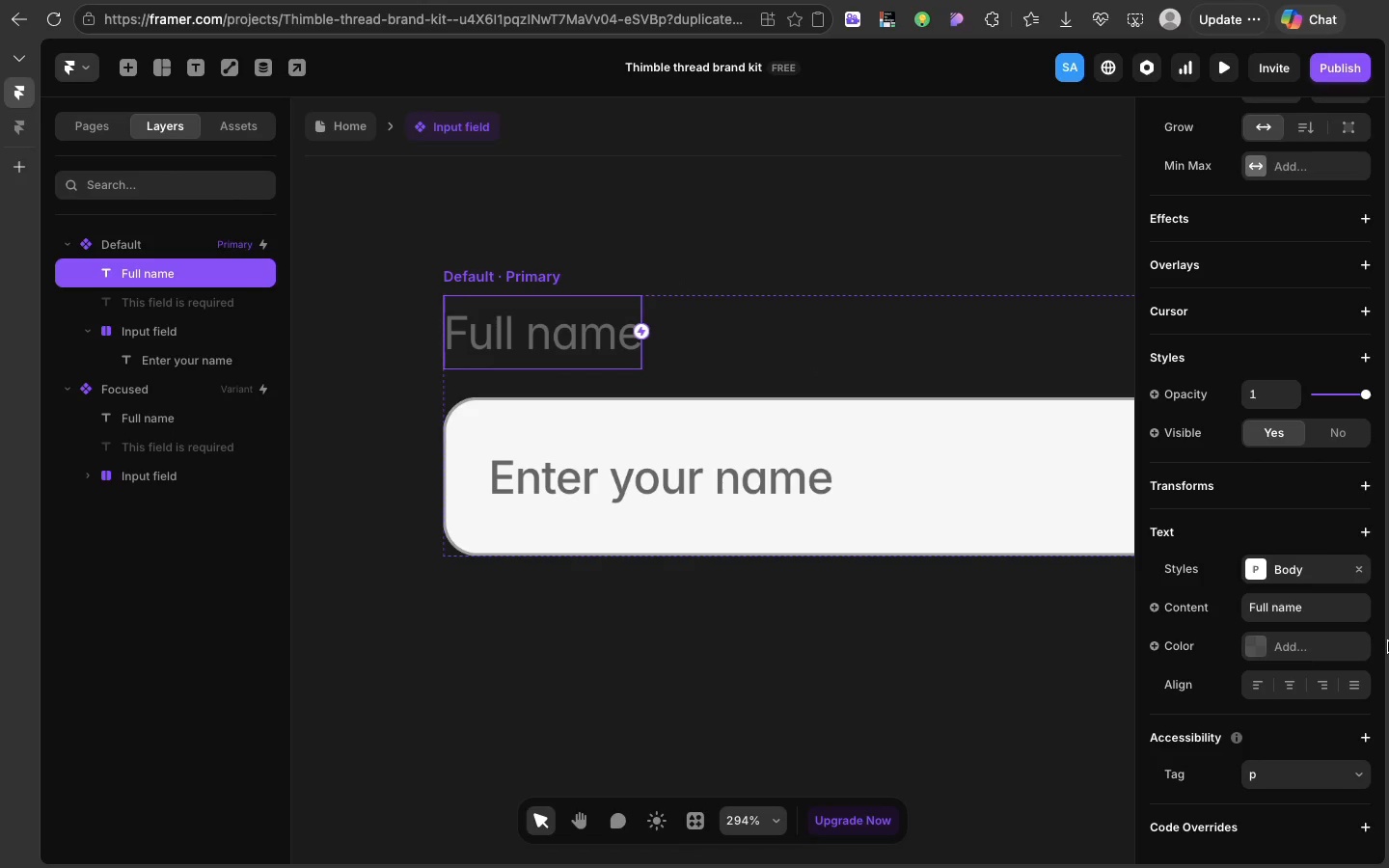 
scroll: coordinate [1388, 641], scroll_direction: down, amount: 38.0
 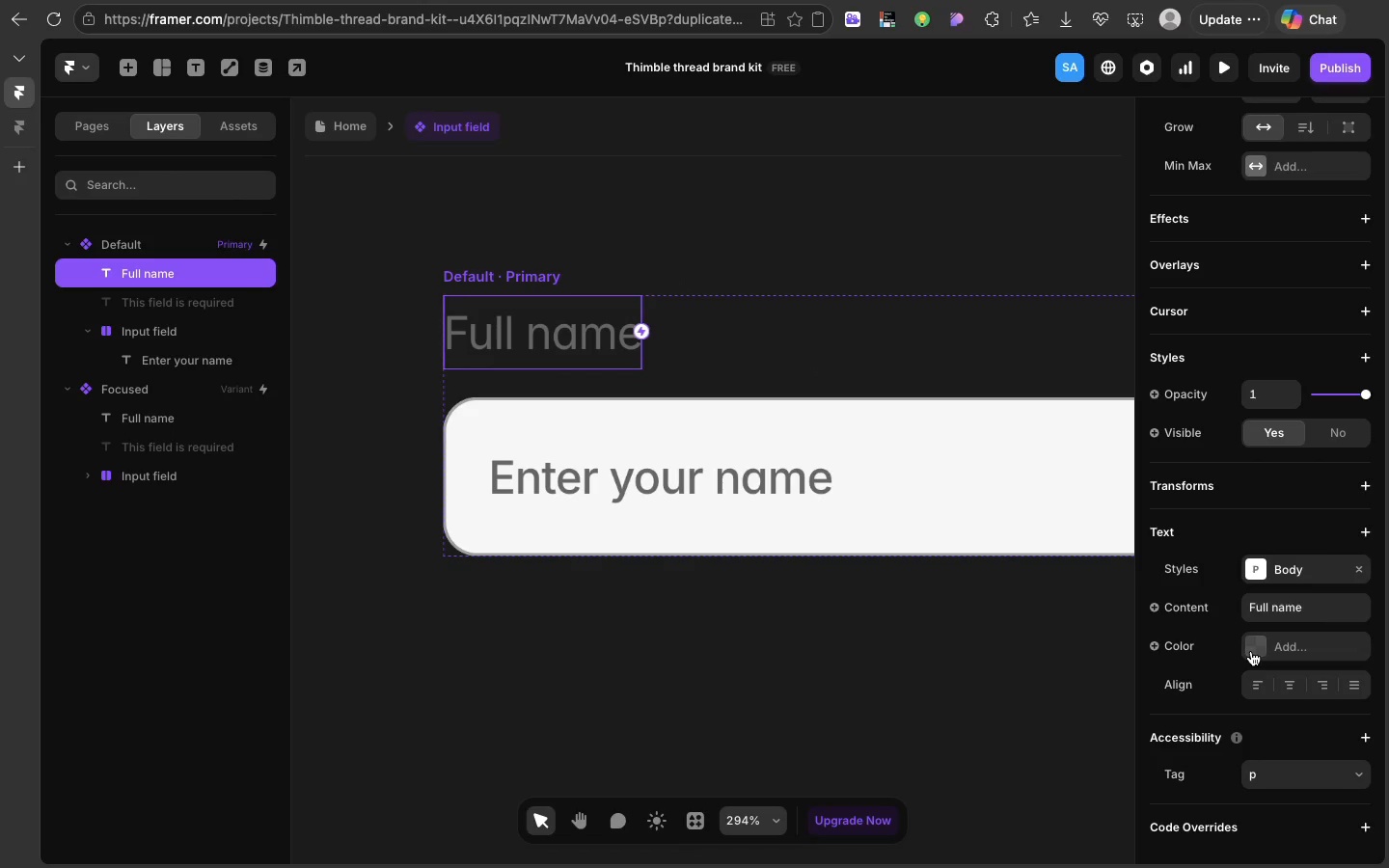 
left_click([1251, 651])
 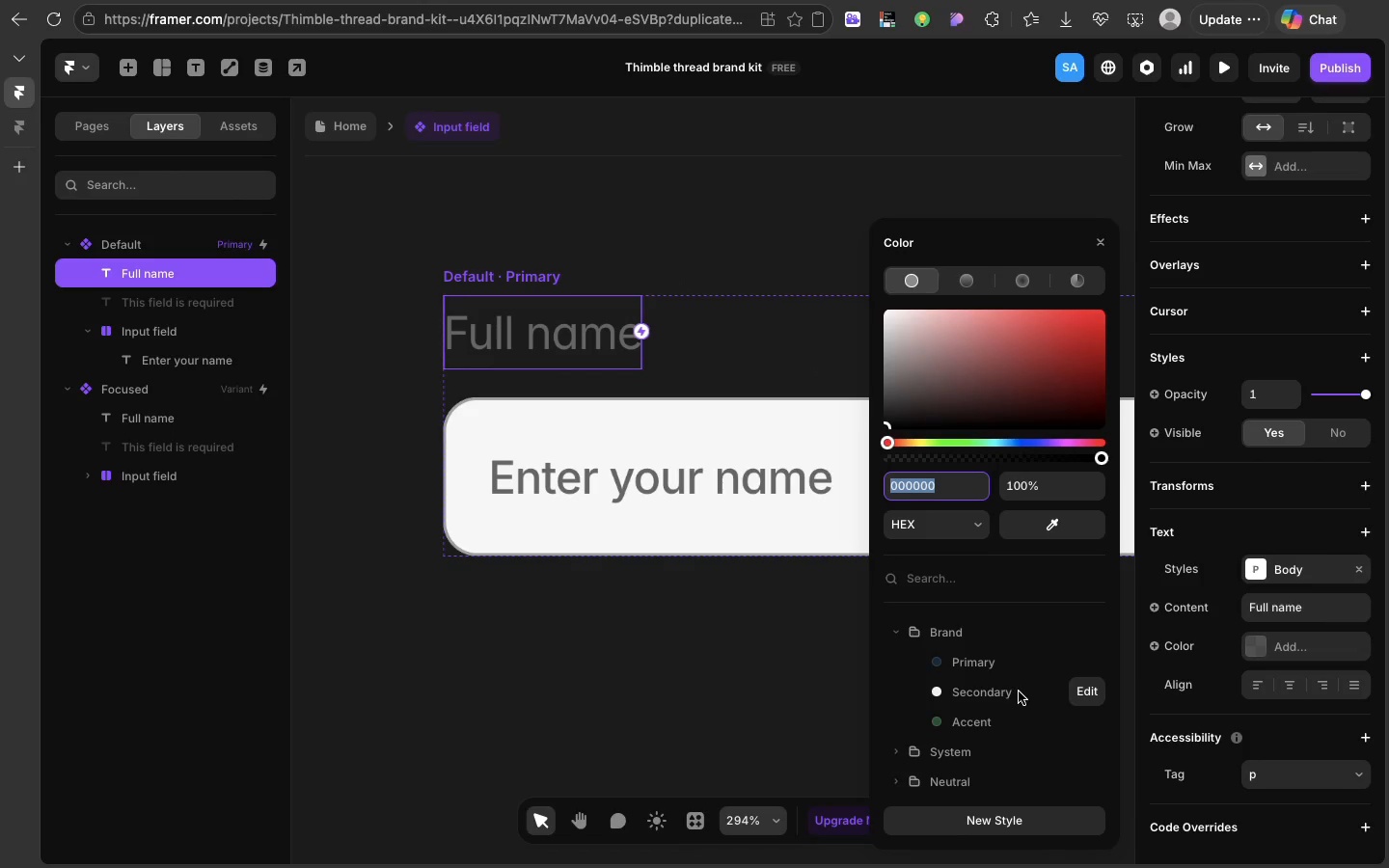 
scroll: coordinate [1019, 692], scroll_direction: down, amount: 16.0
 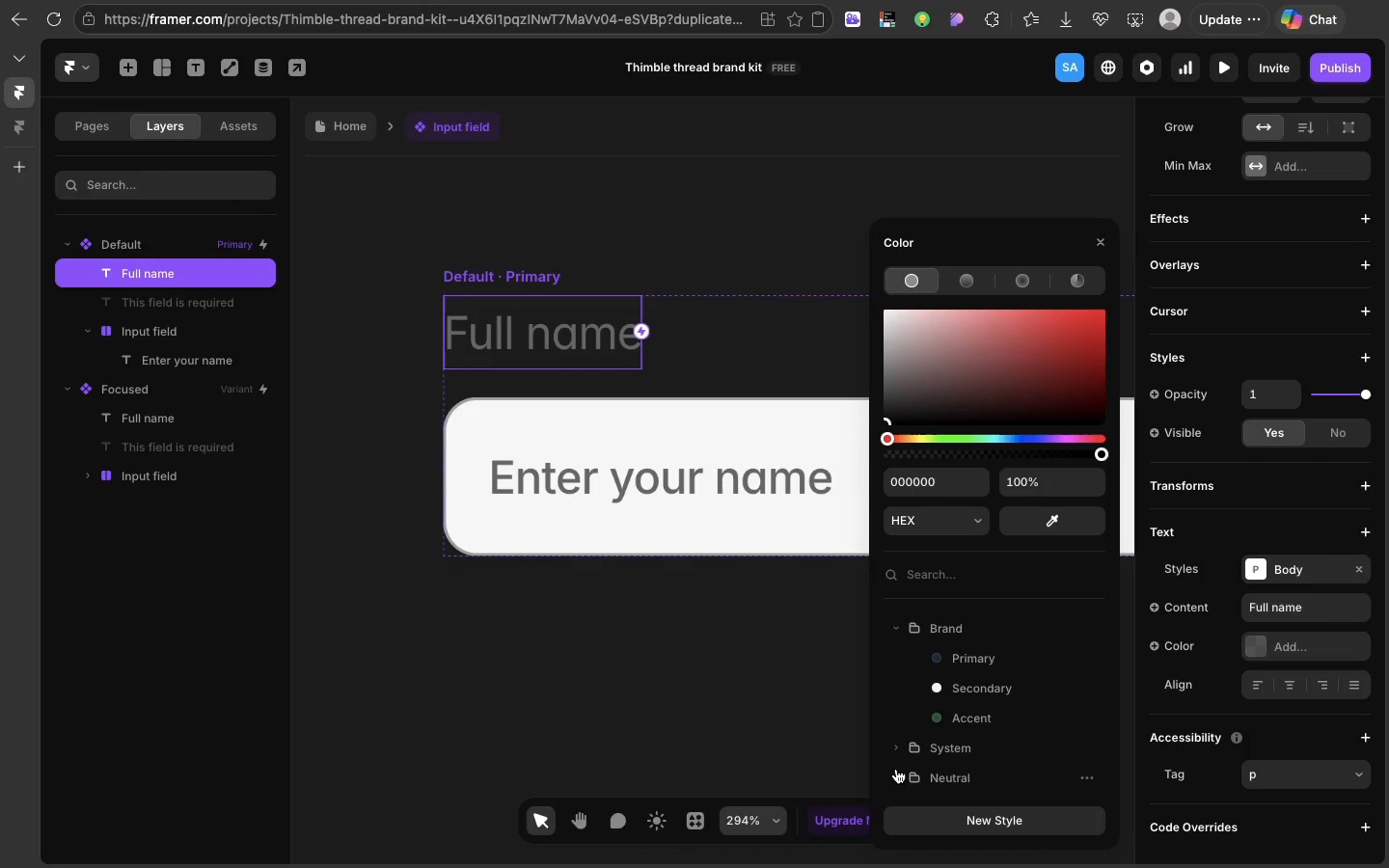 
left_click([896, 769])
 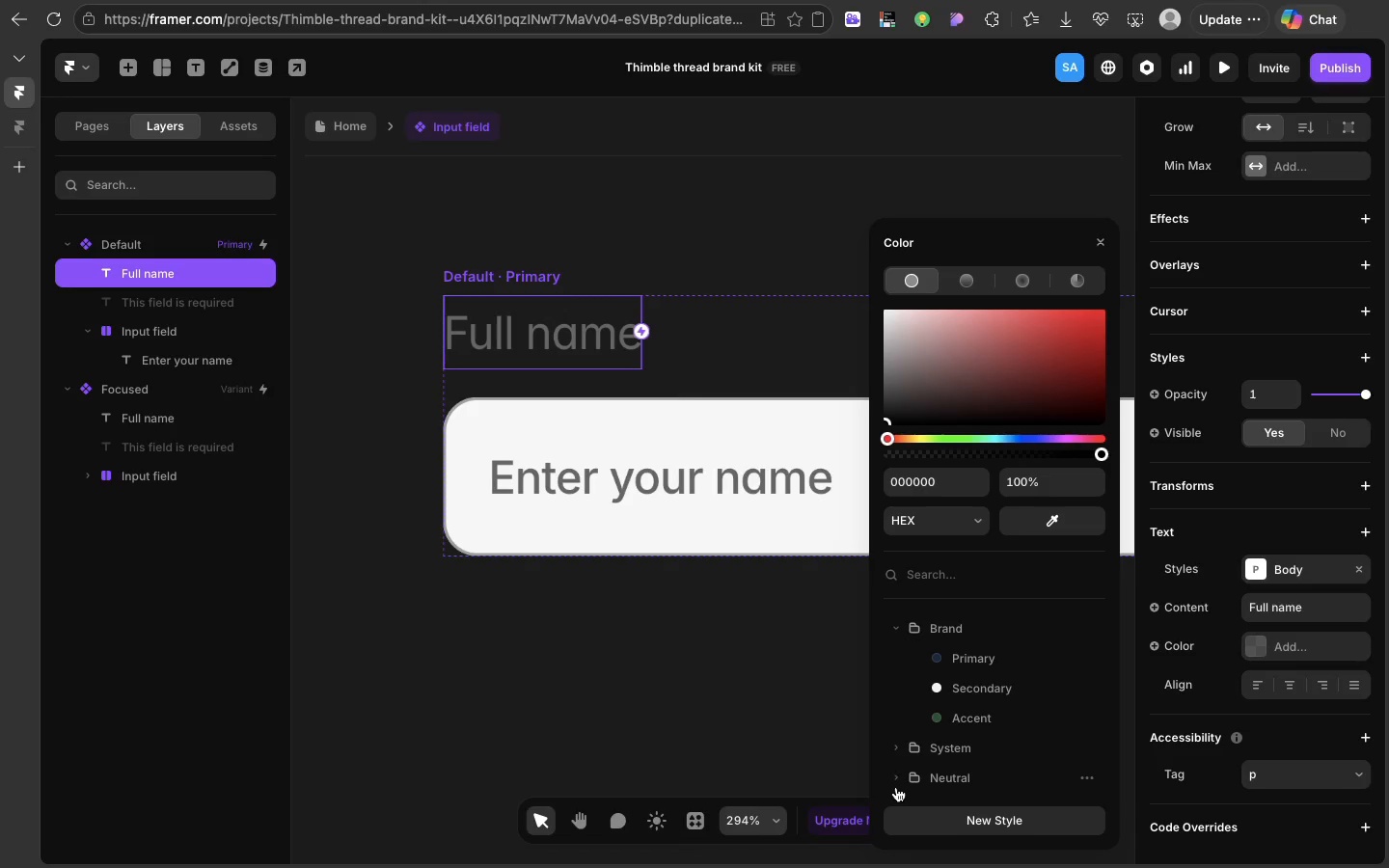 
left_click([896, 787])
 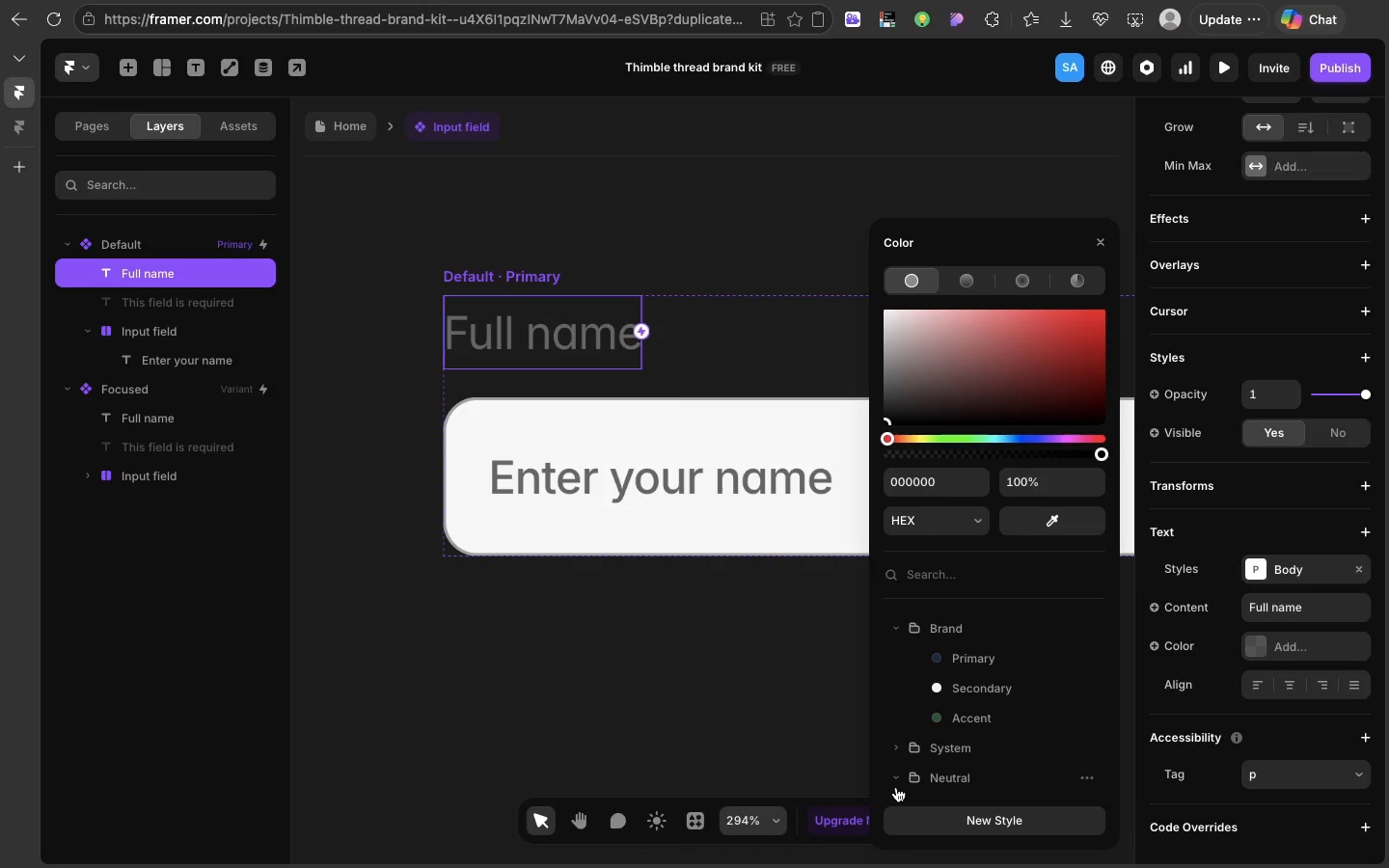 
left_click([896, 787])
 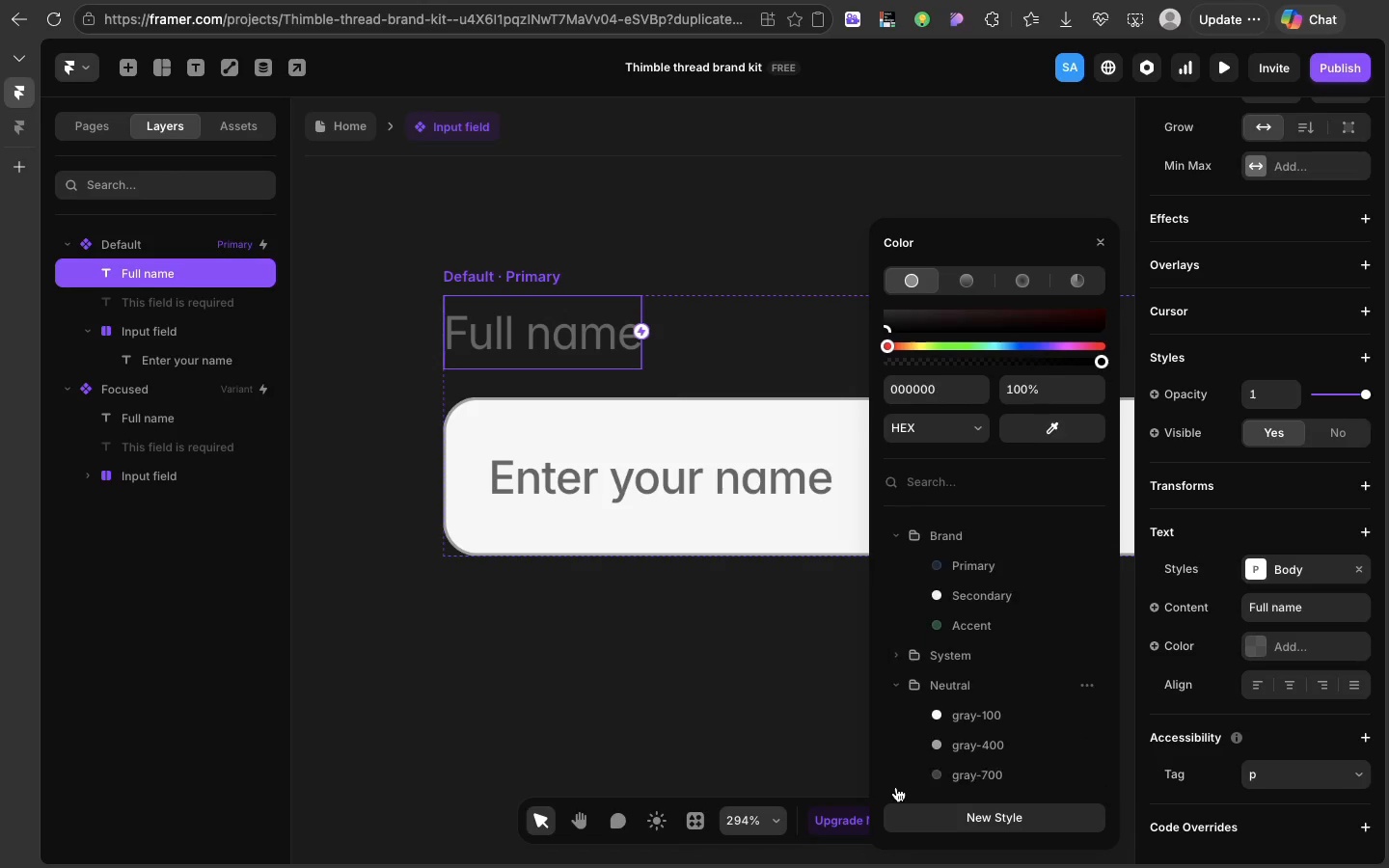 
scroll: coordinate [896, 787], scroll_direction: down, amount: 20.0
 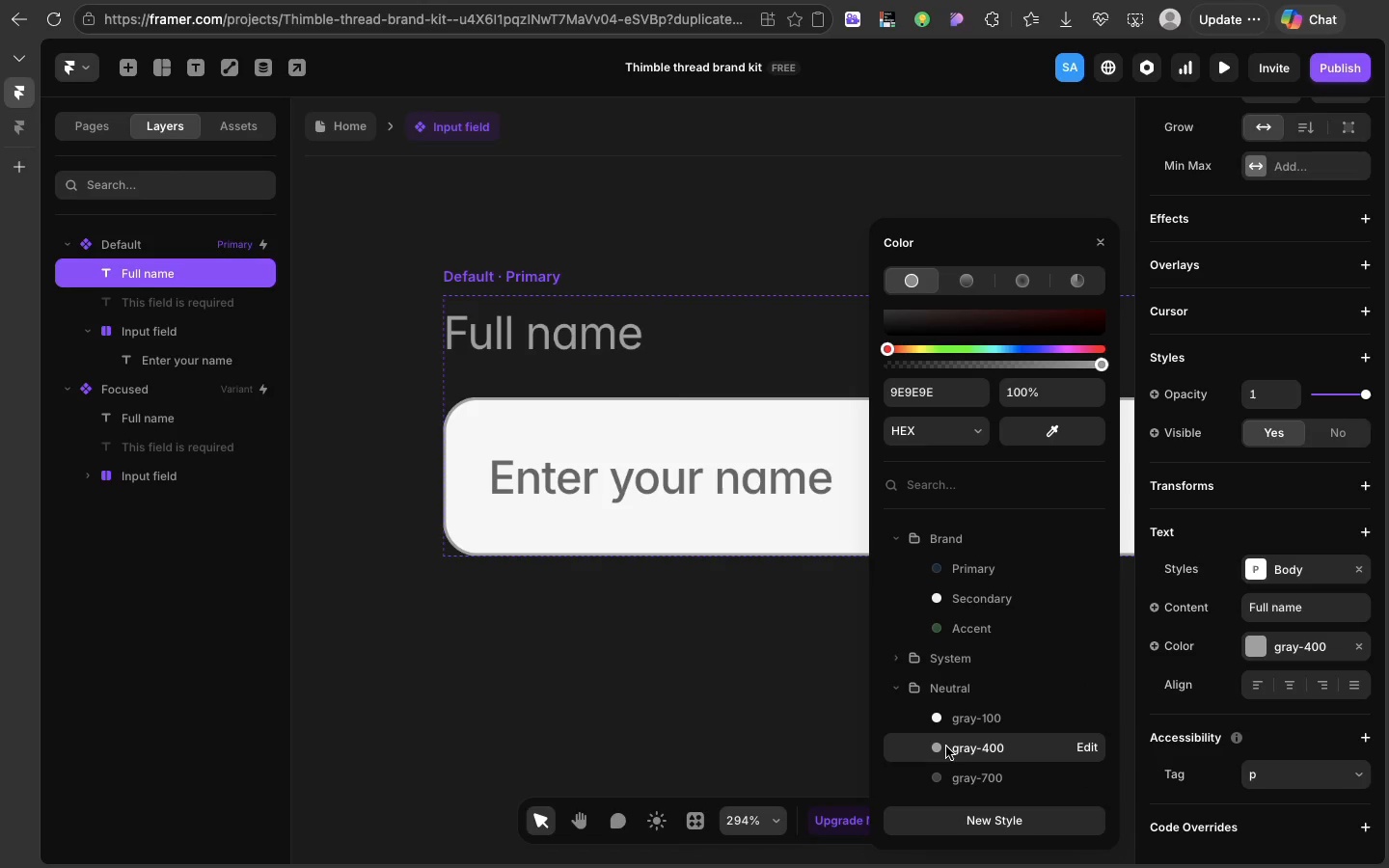 
left_click([946, 746])
 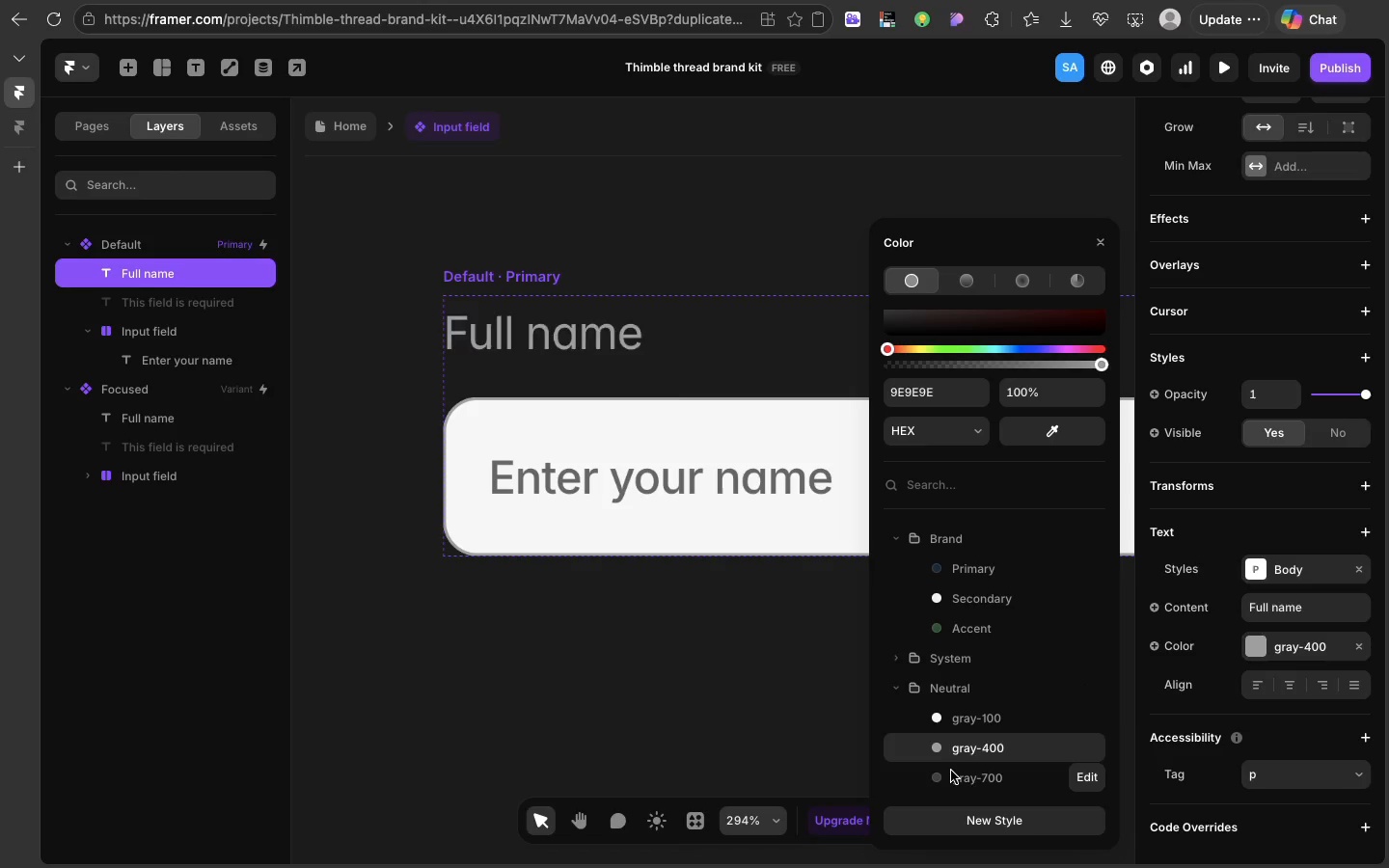 
left_click([951, 771])
 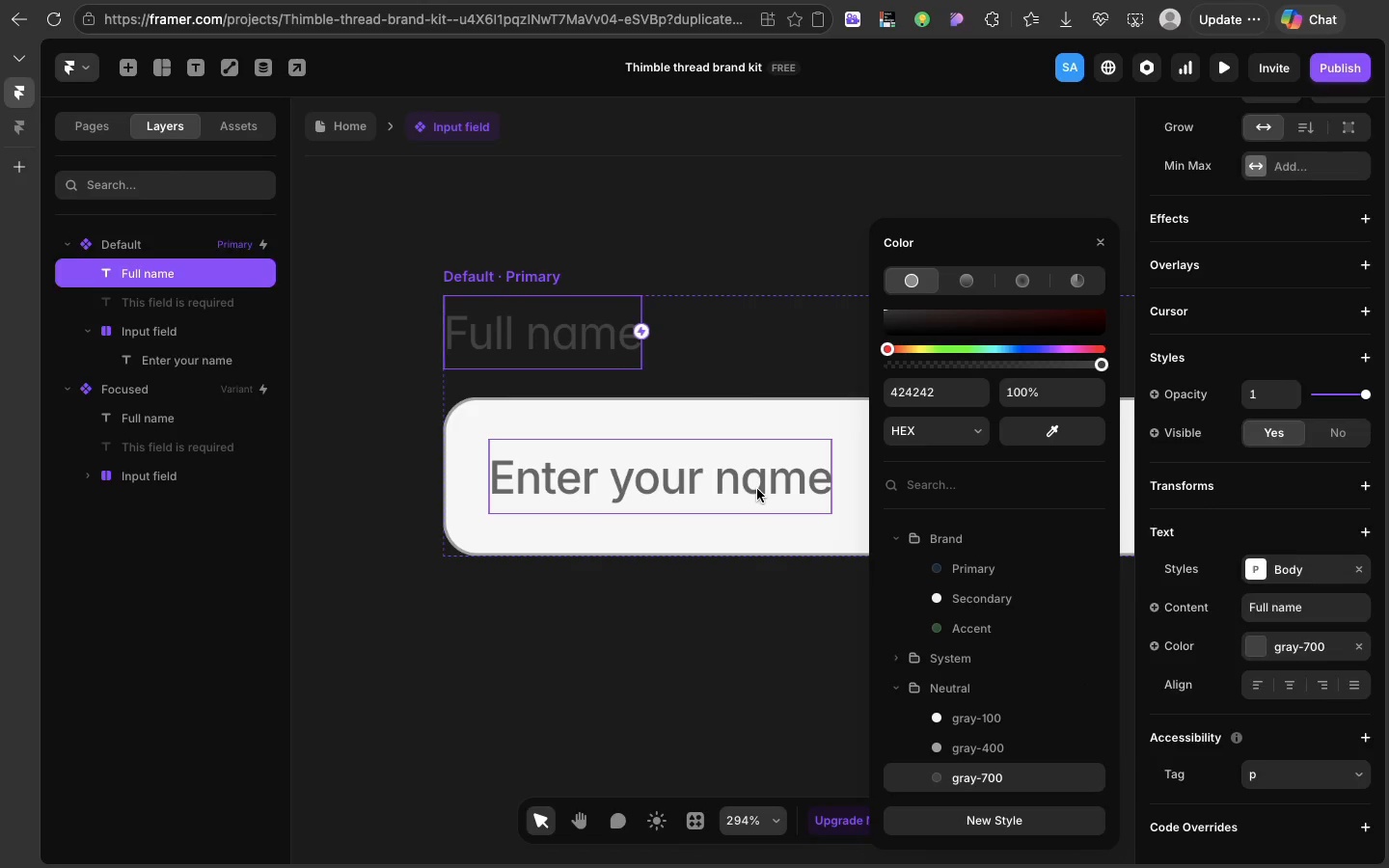 
left_click([757, 489])
 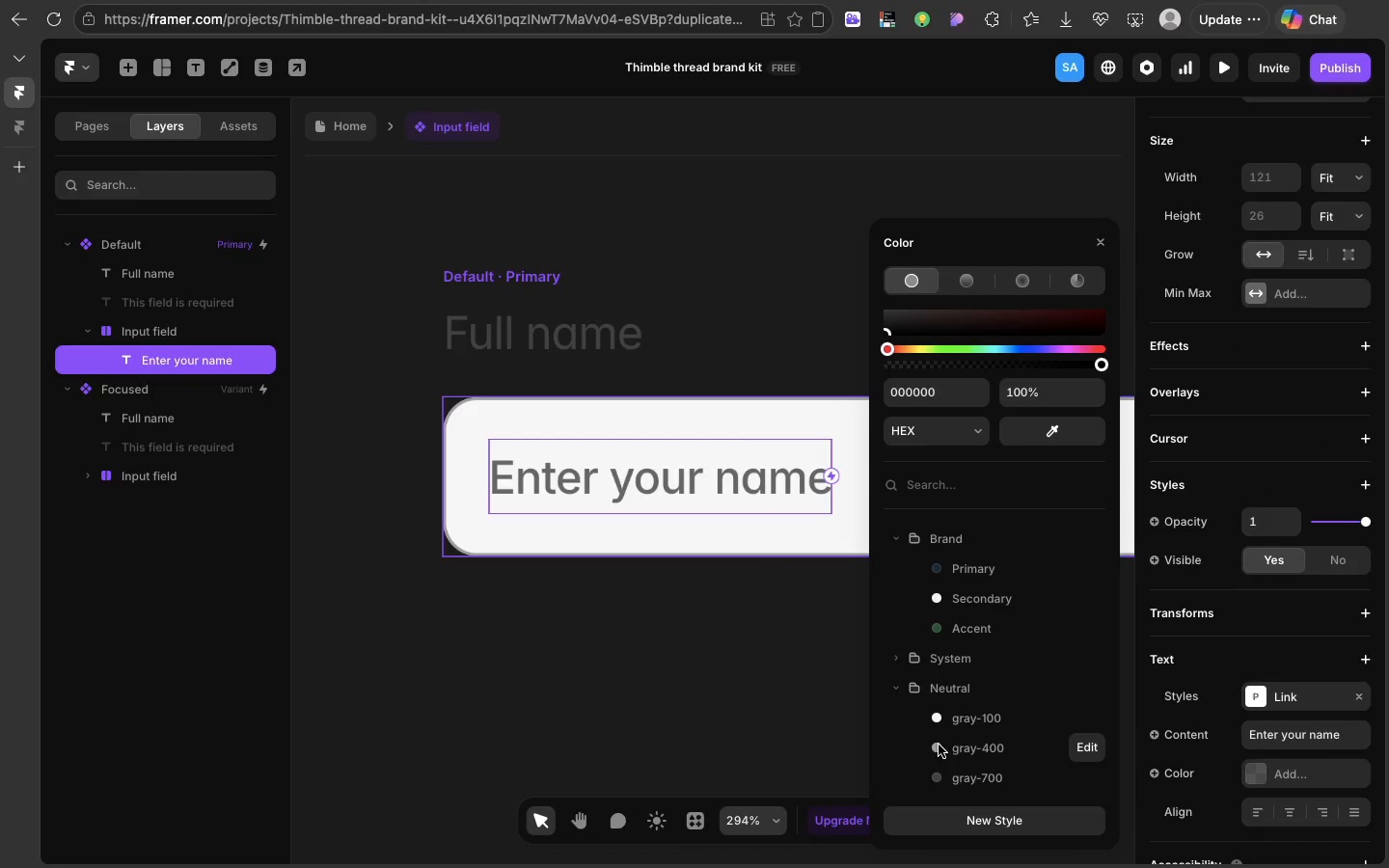 
left_click([939, 745])
 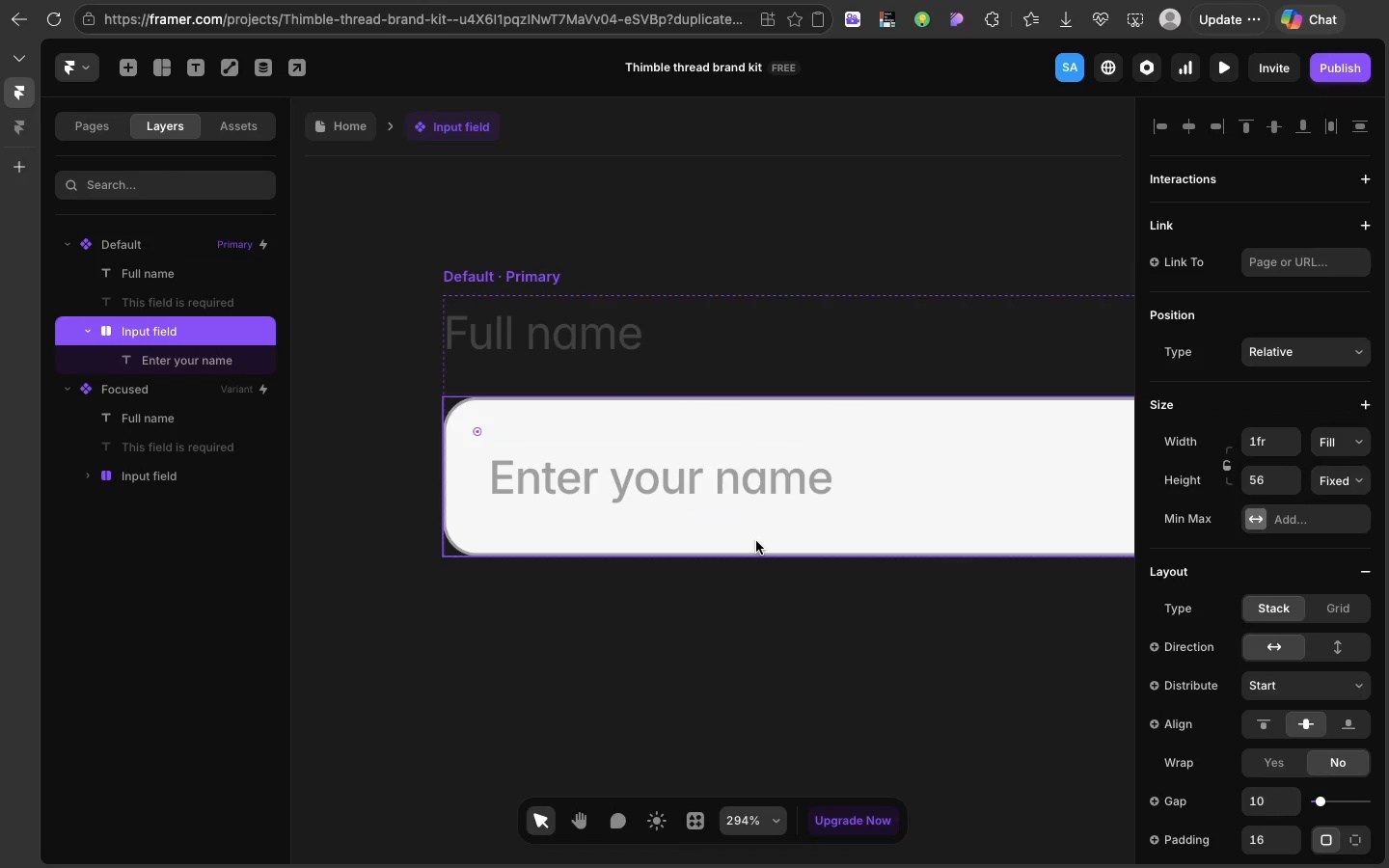 
left_click([756, 541])
 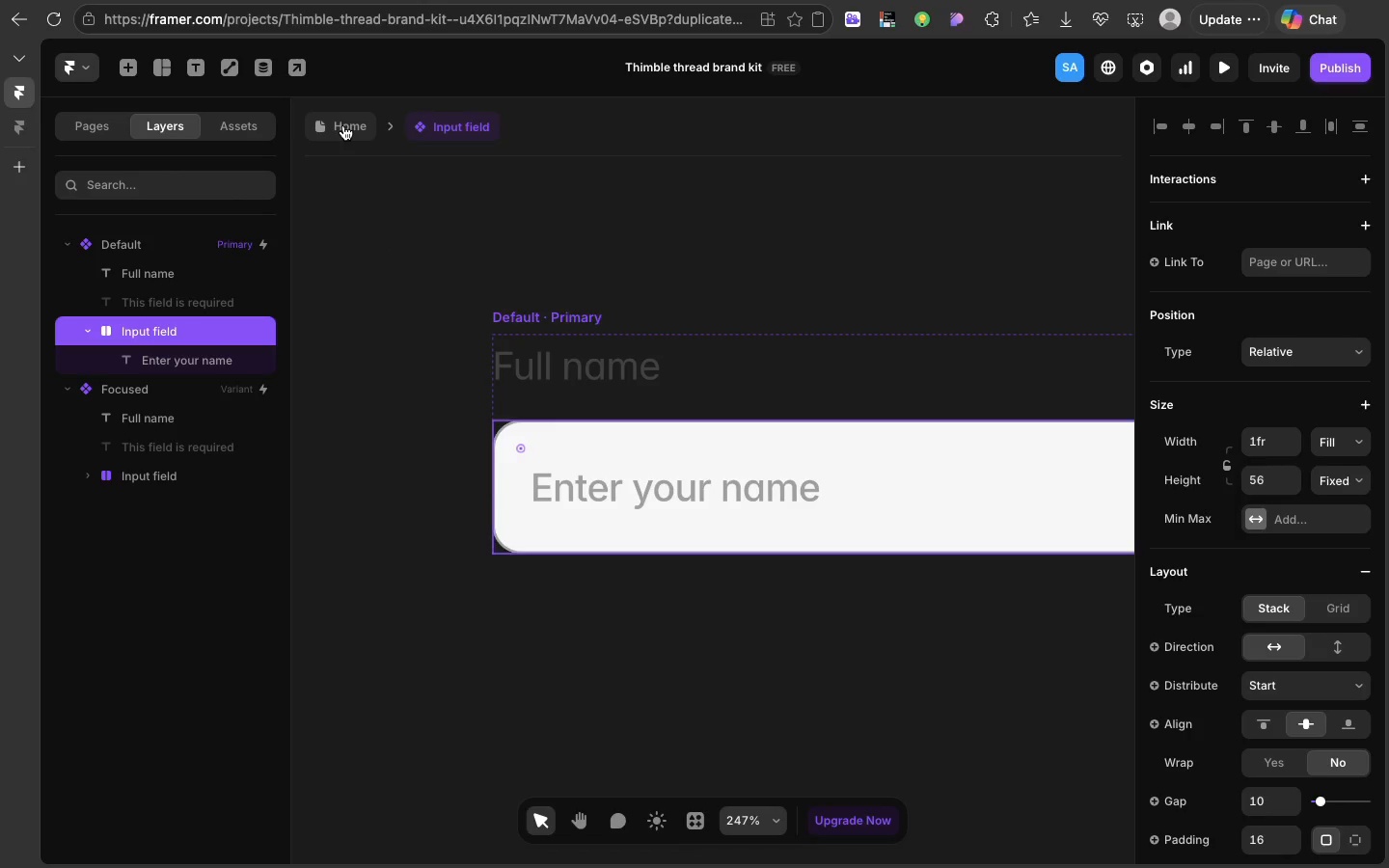 
left_click([342, 125])
 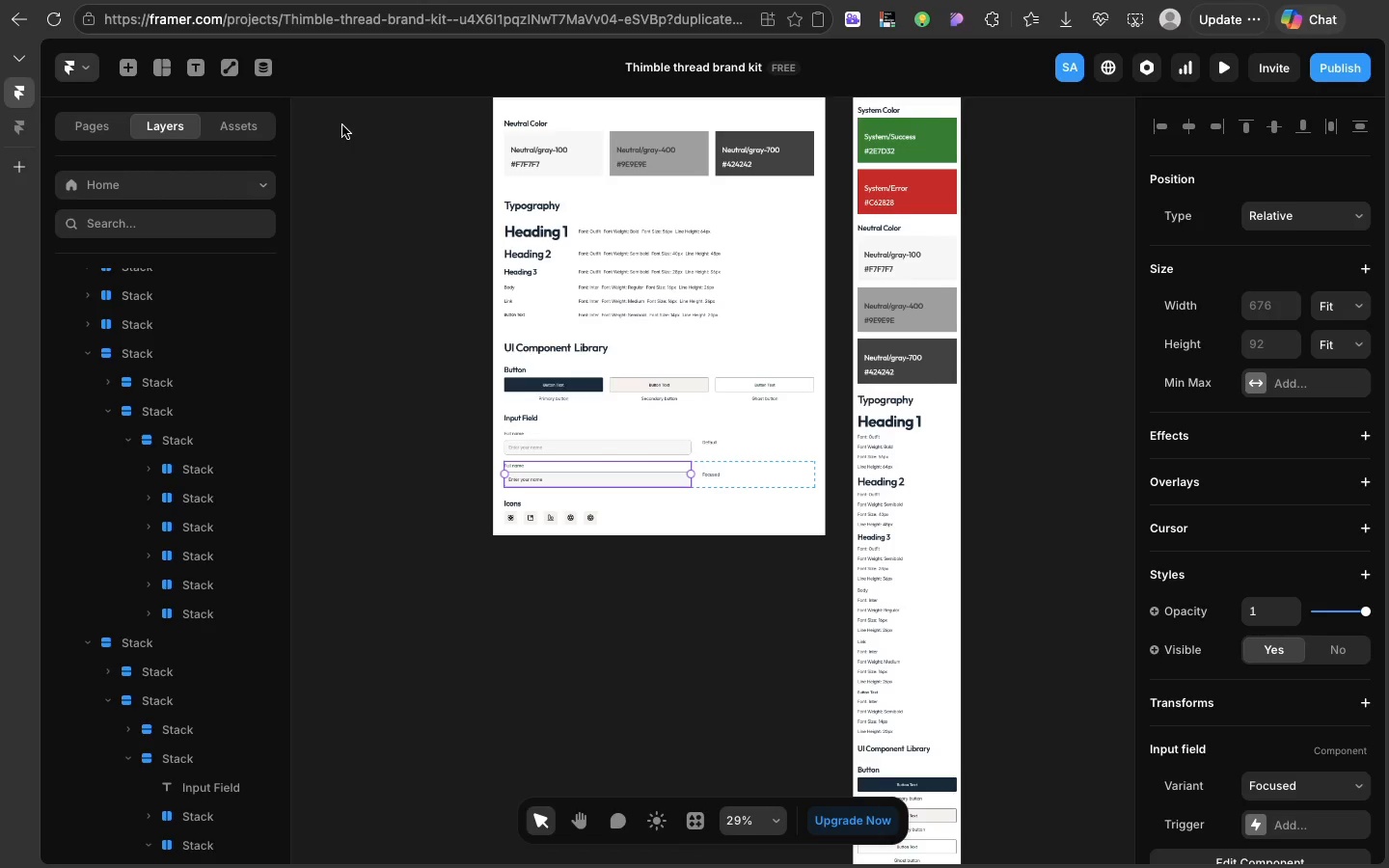 
wait(33.37)
 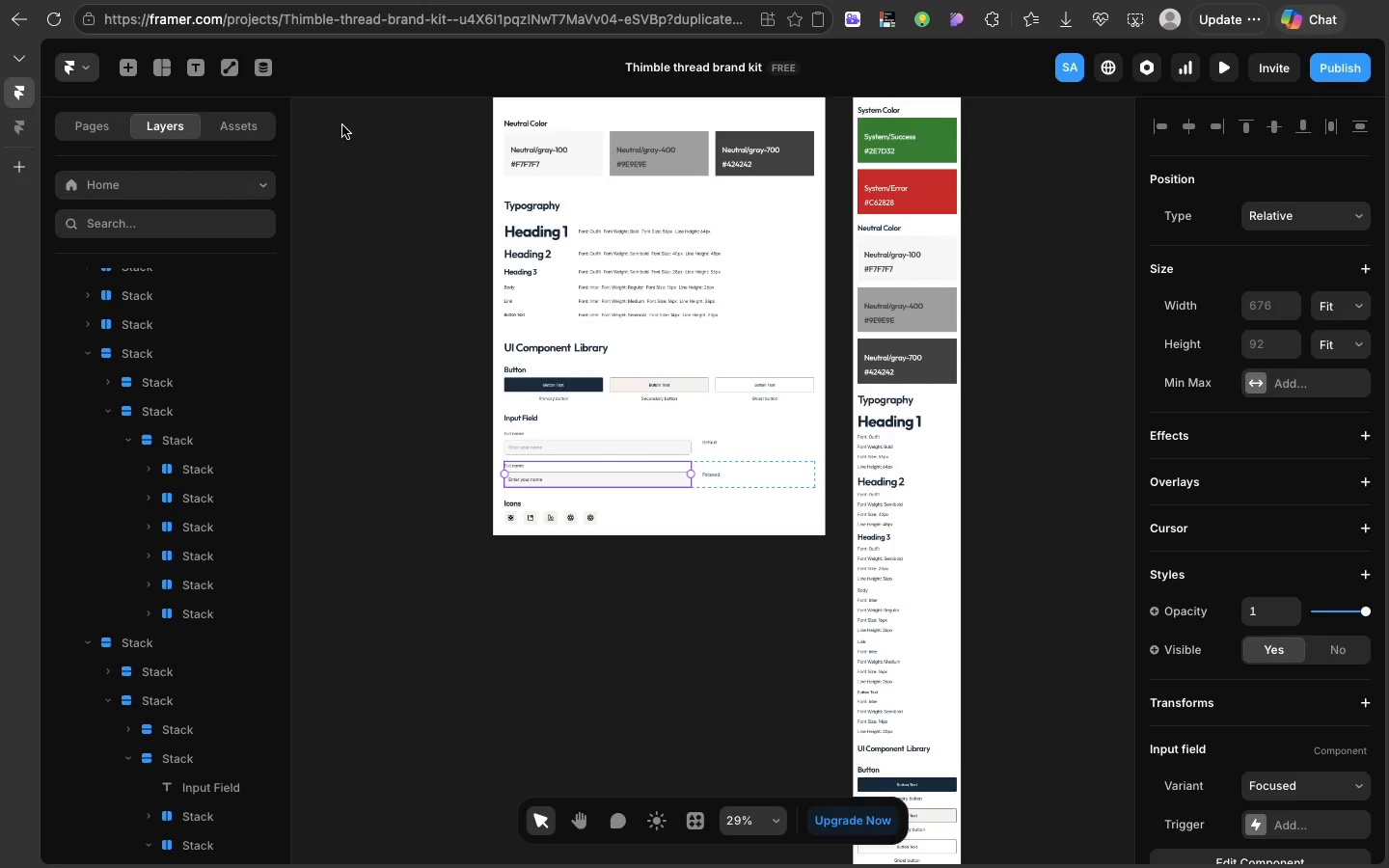 
scroll: coordinate [342, 125], scroll_direction: up, amount: 8.0
 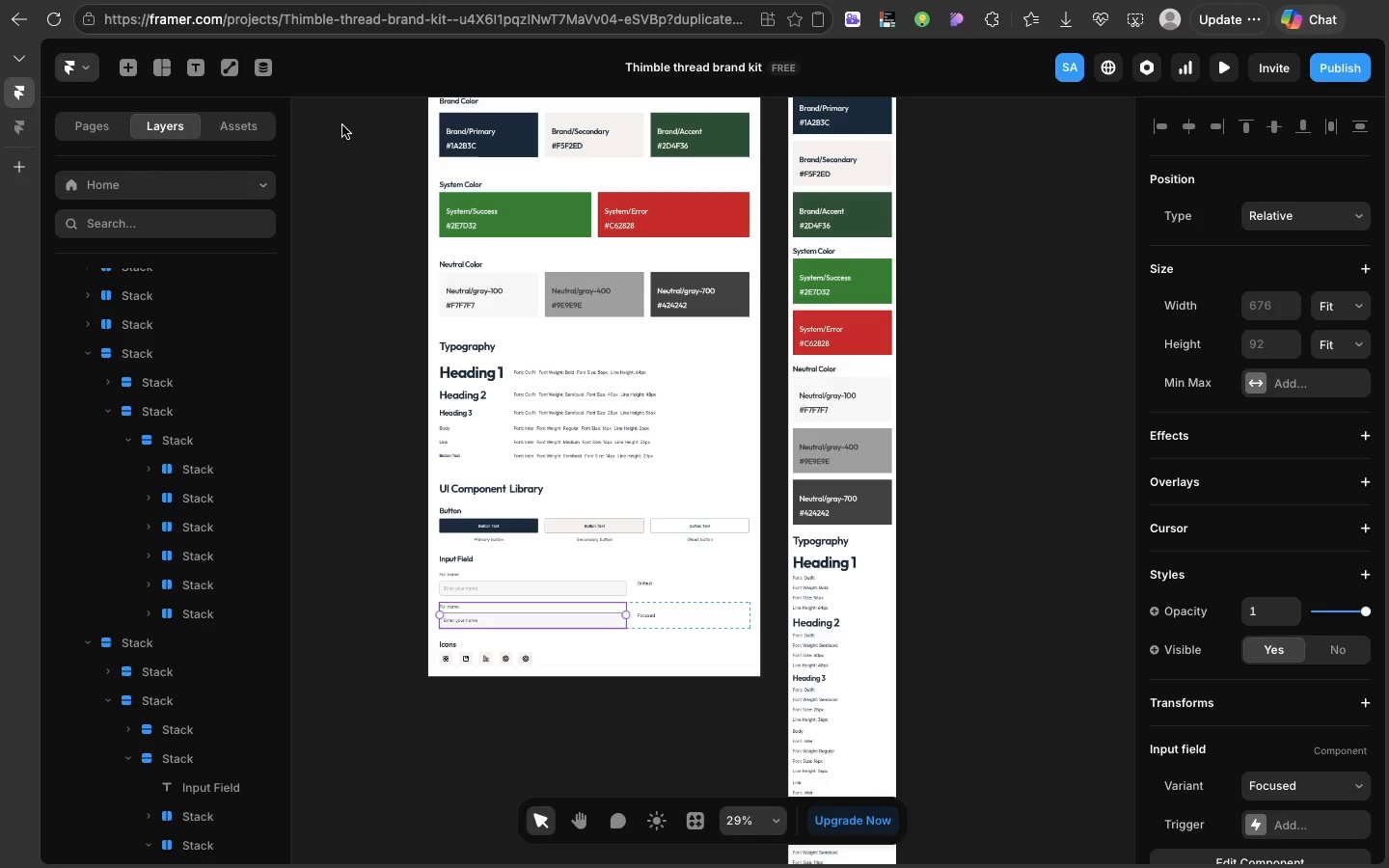 
wait(15.74)
 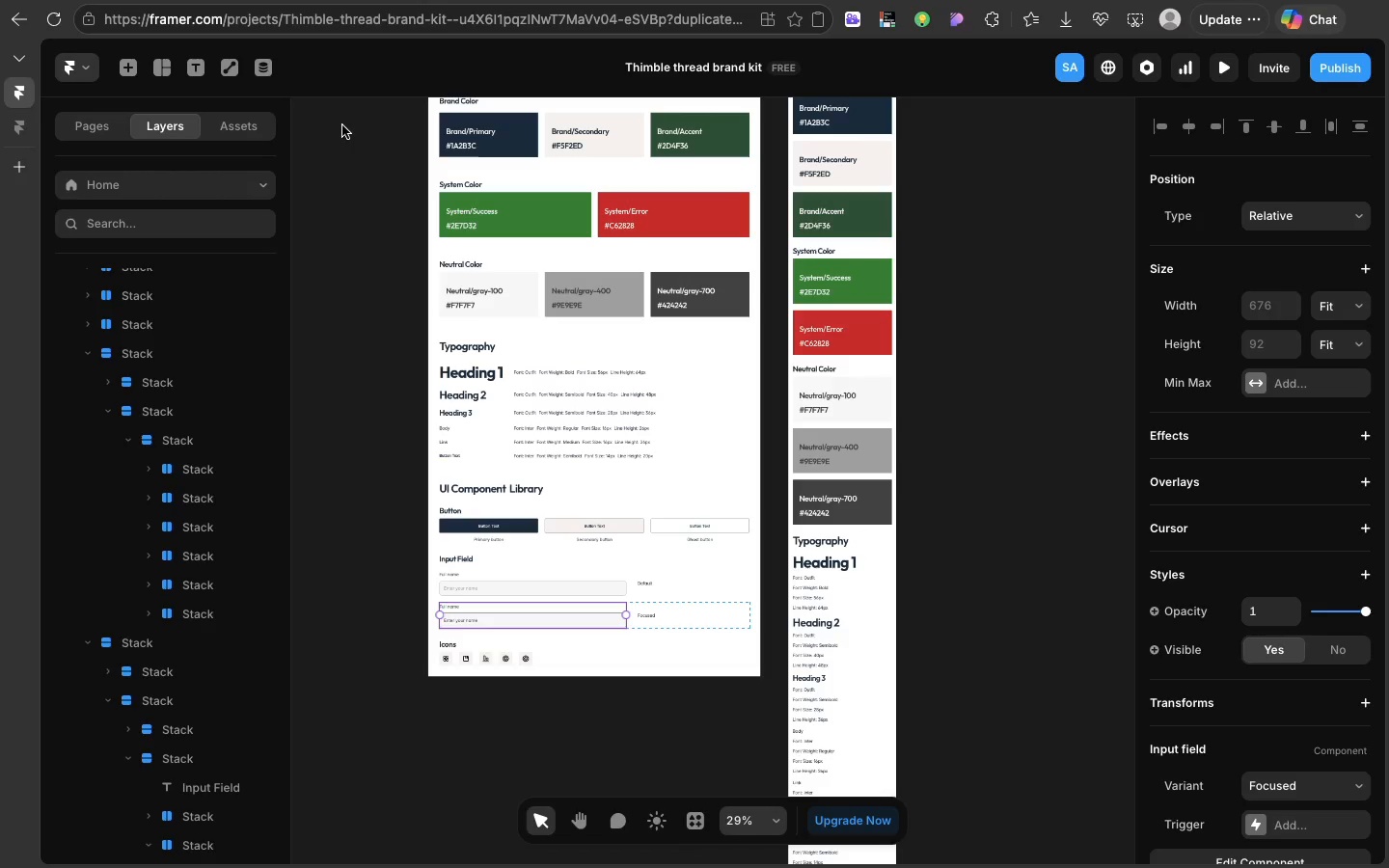 
scroll: coordinate [342, 125], scroll_direction: up, amount: 2.0
 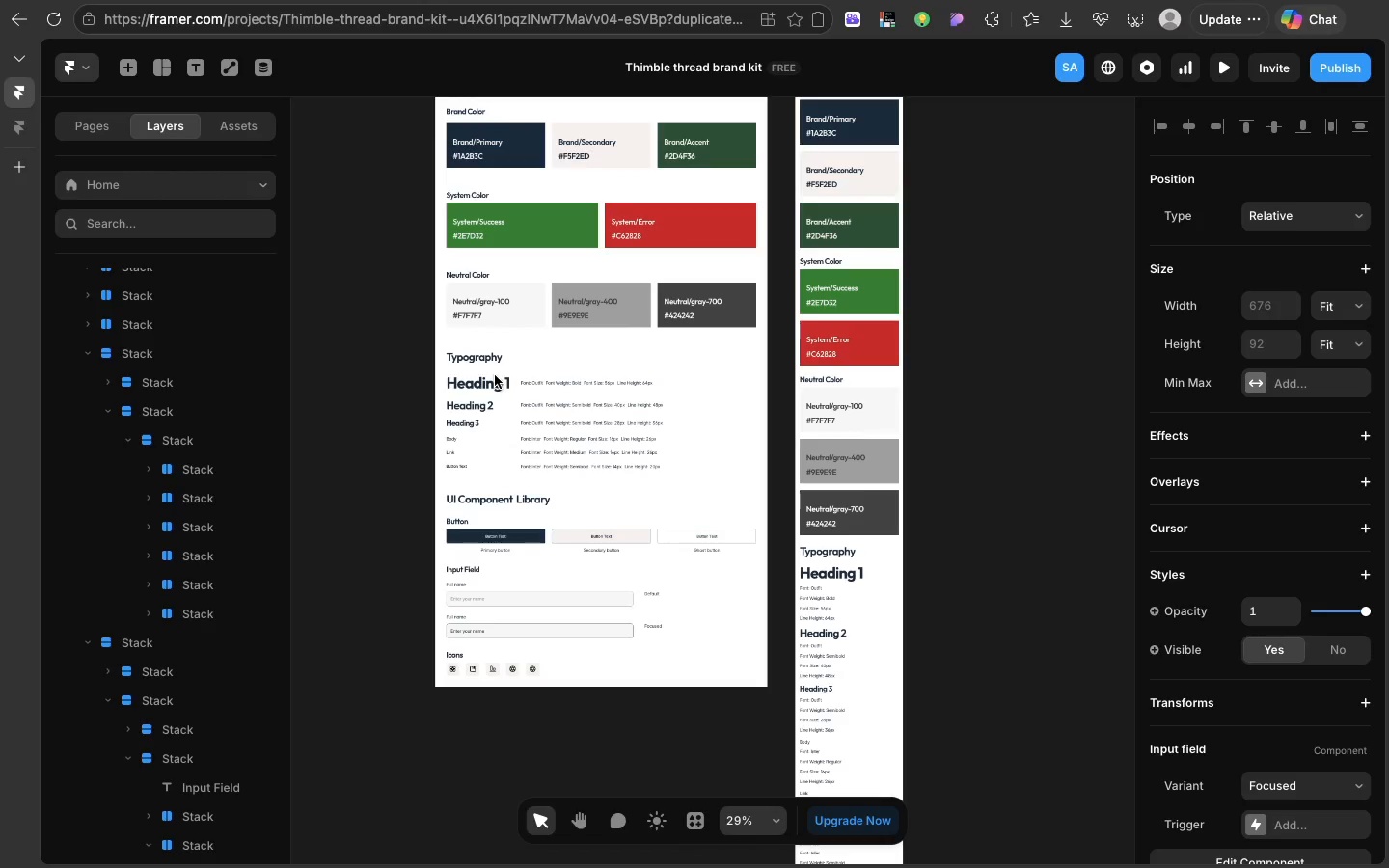 
left_click([495, 375])
 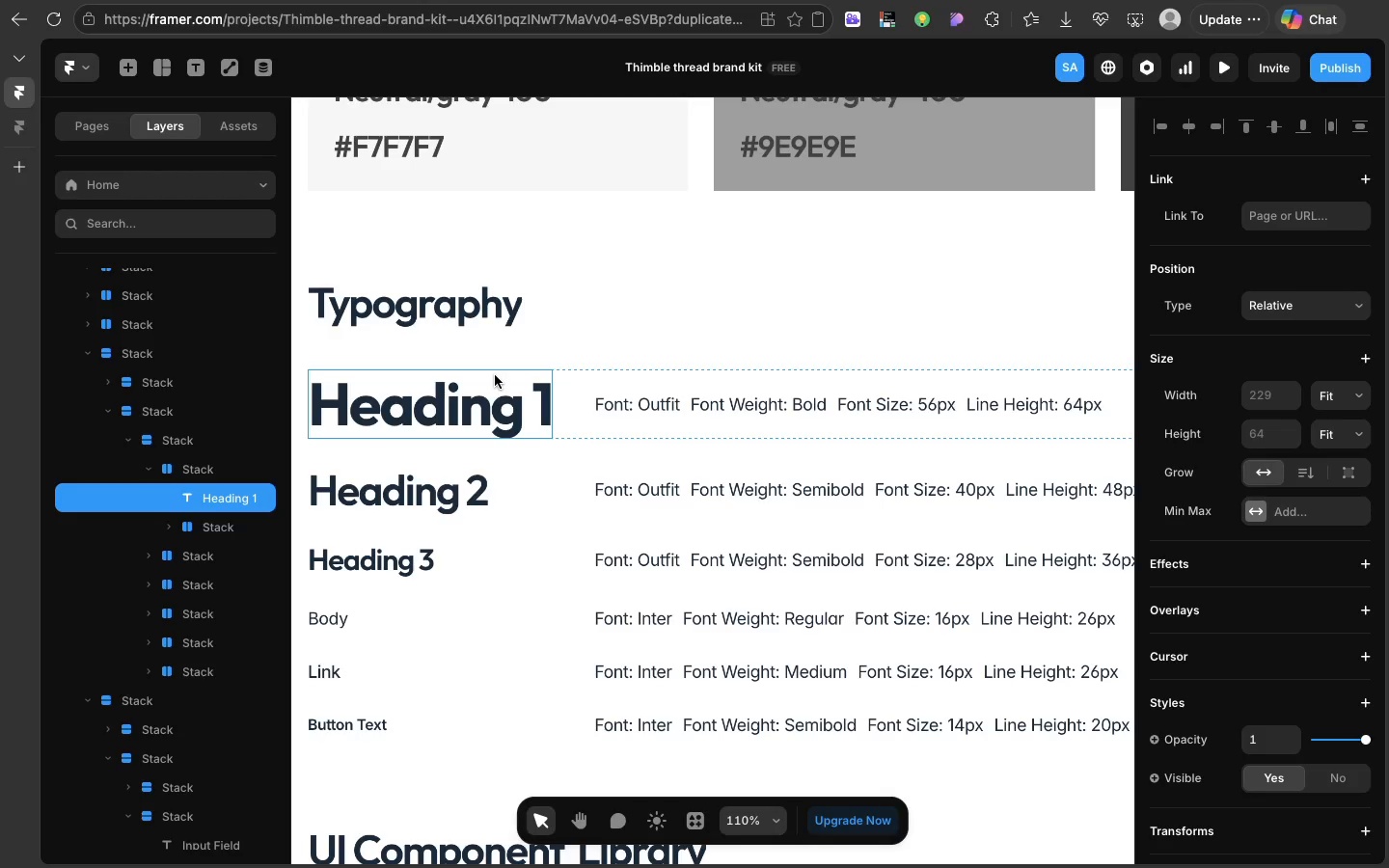 
wait(13.08)
 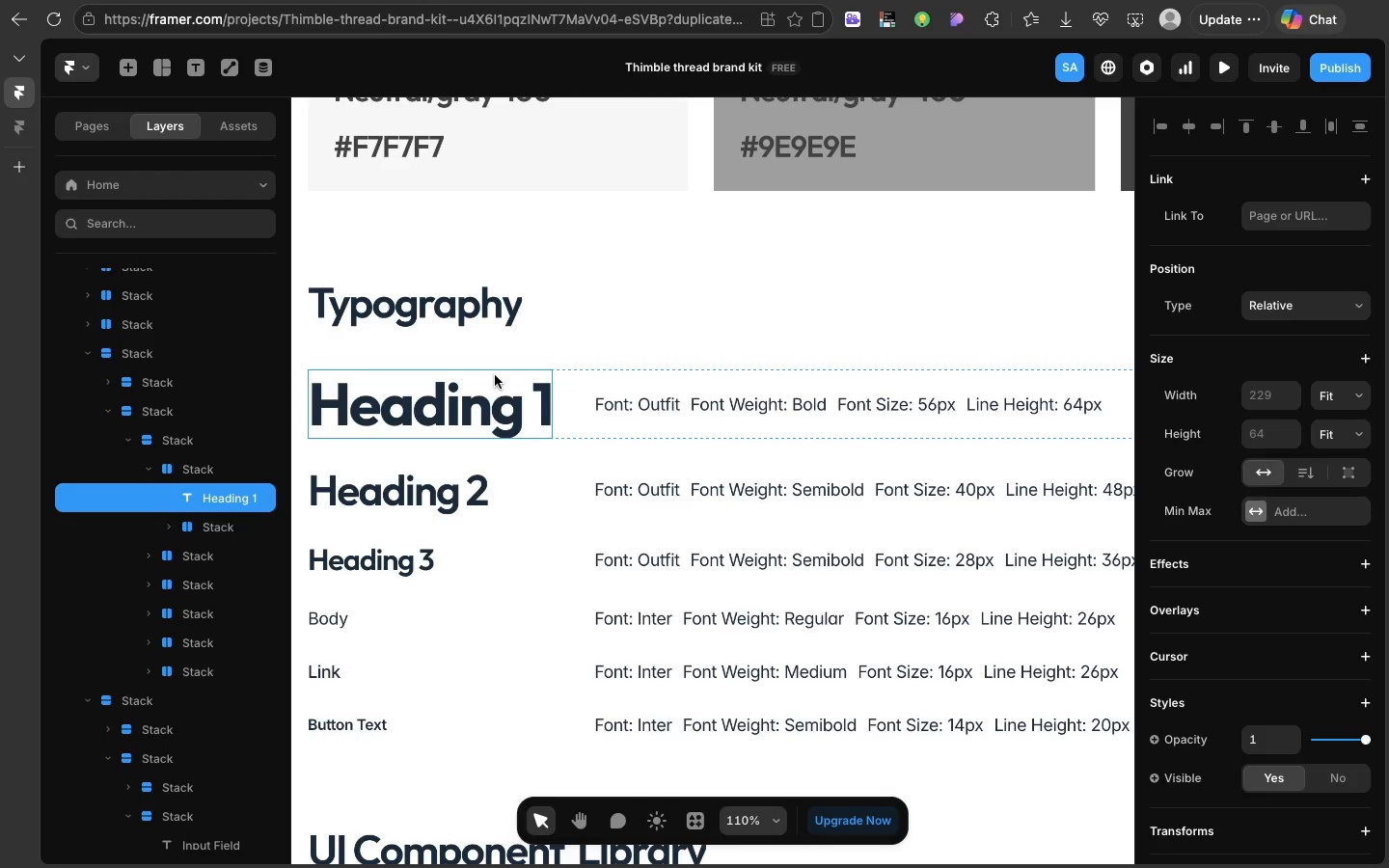 
scroll: coordinate [495, 375], scroll_direction: down, amount: 12.0
 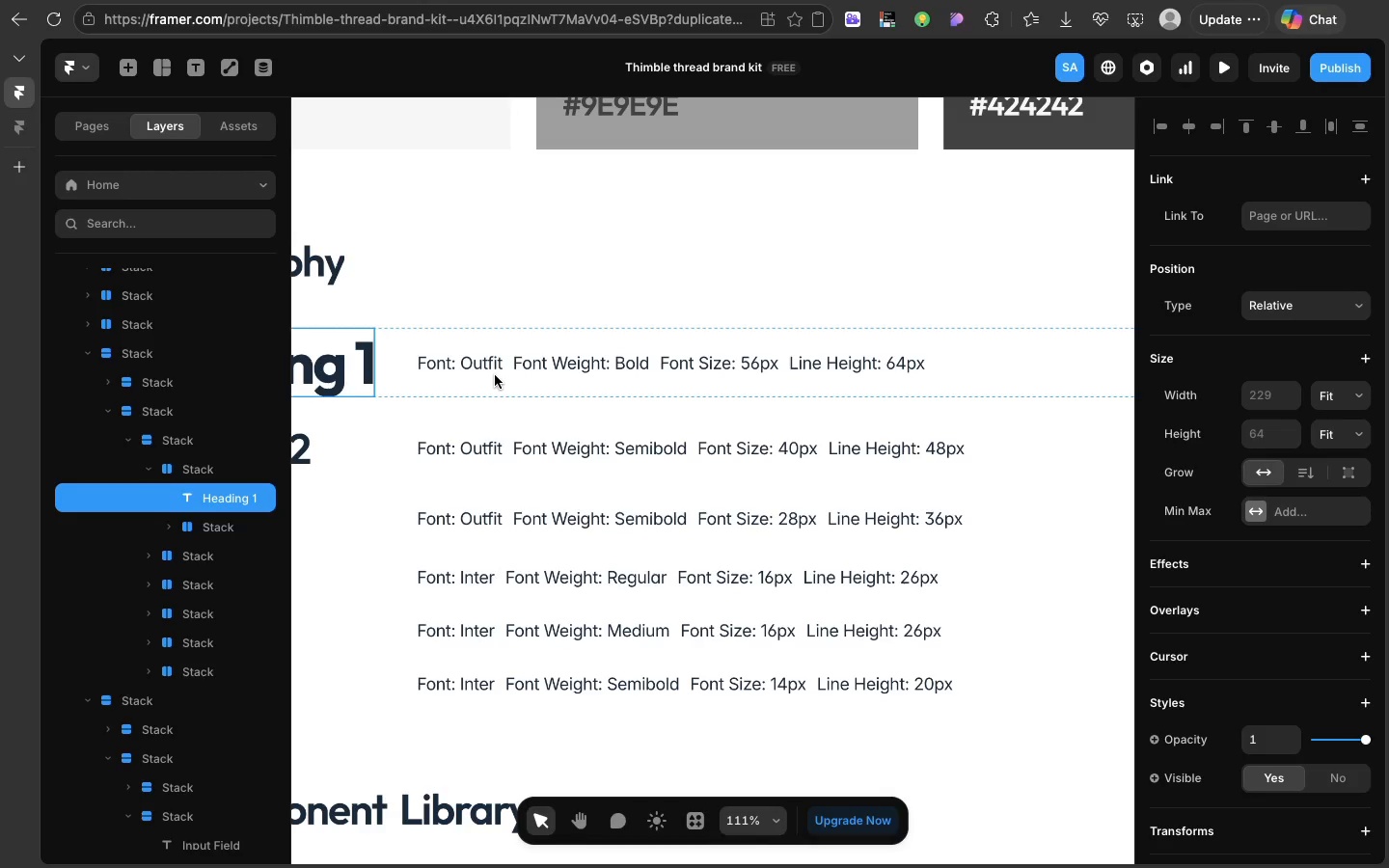 
wait(13.65)
 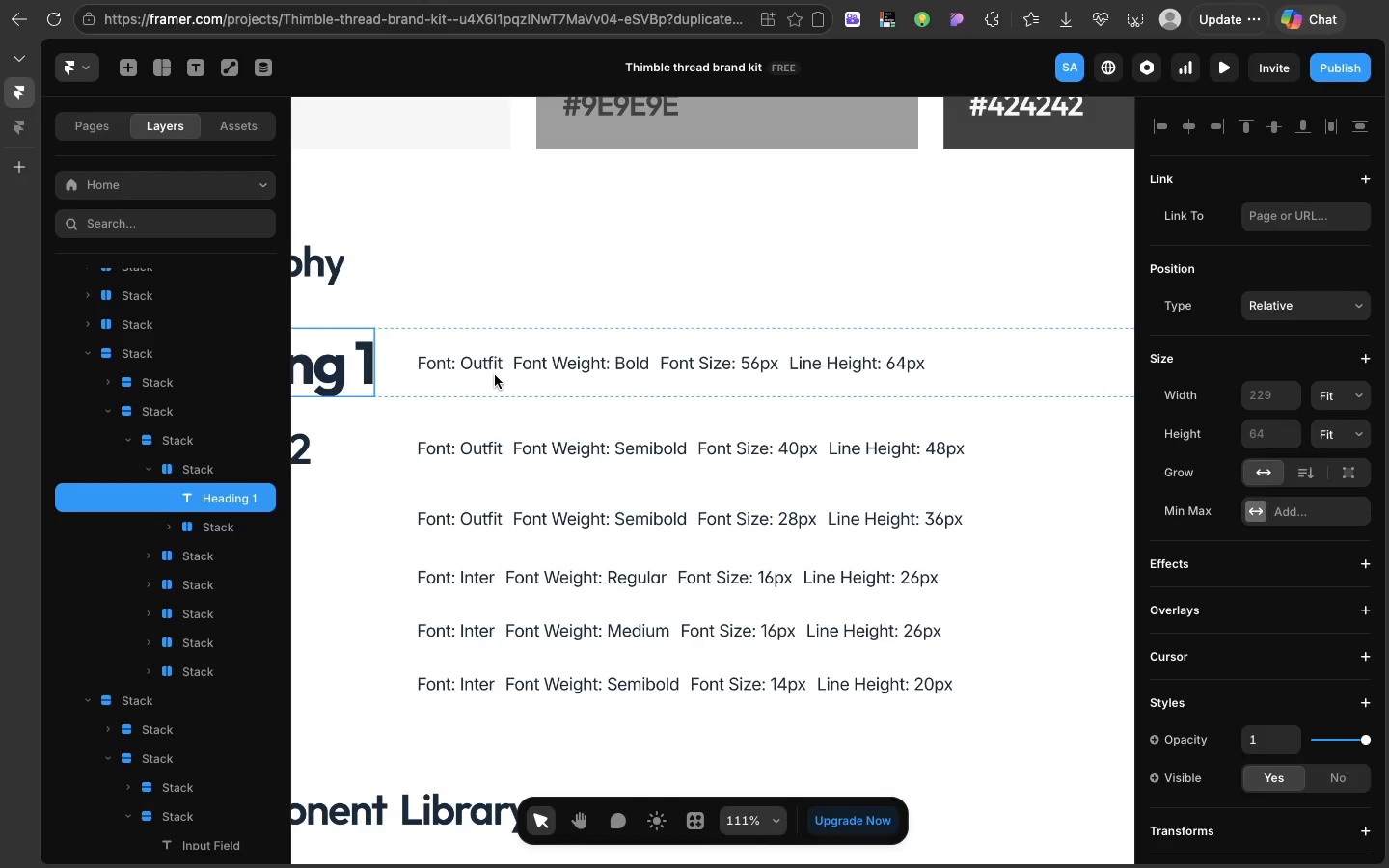 
scroll: coordinate [495, 375], scroll_direction: down, amount: 11.0
 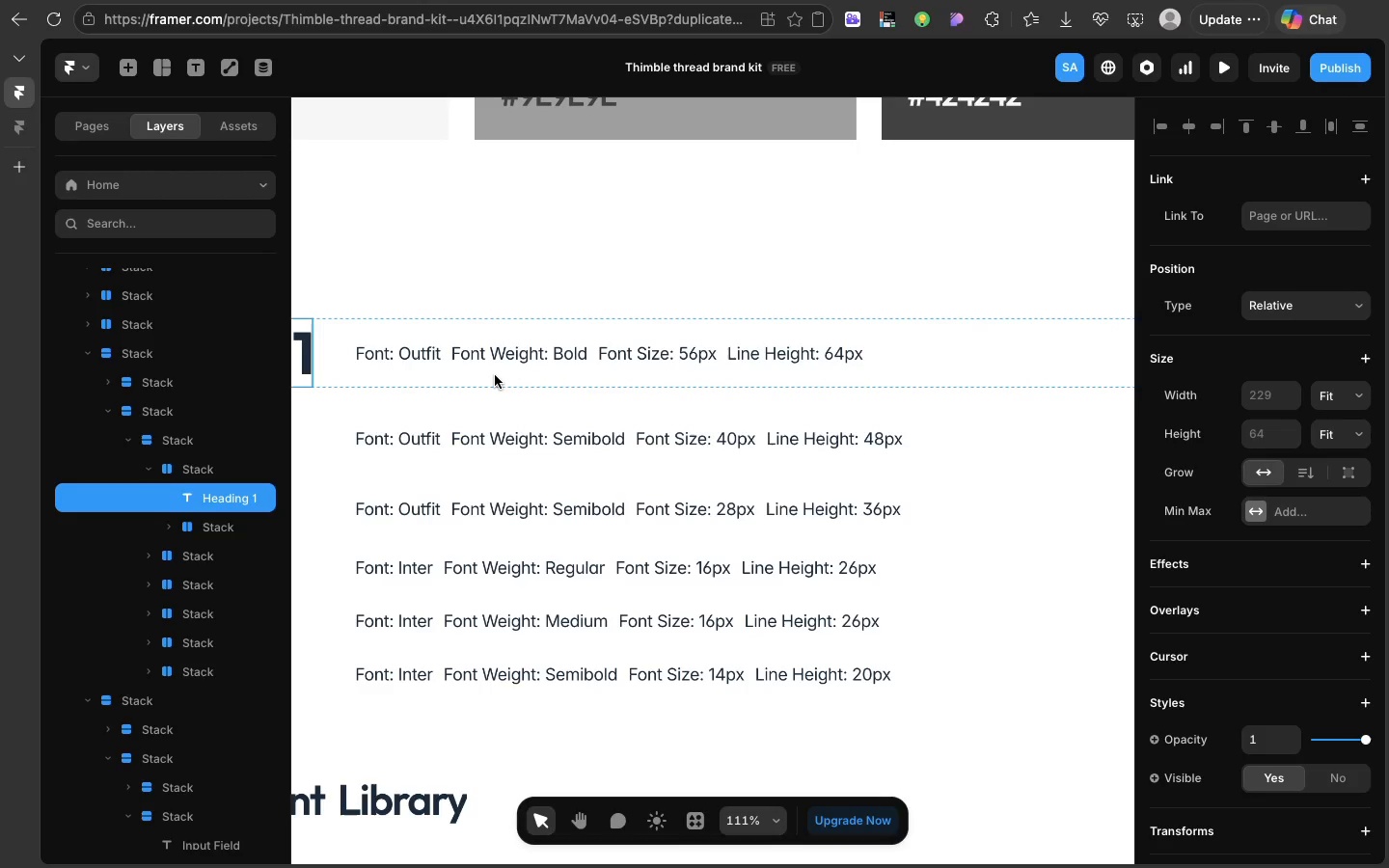 
scroll: coordinate [495, 375], scroll_direction: up, amount: 4.0
 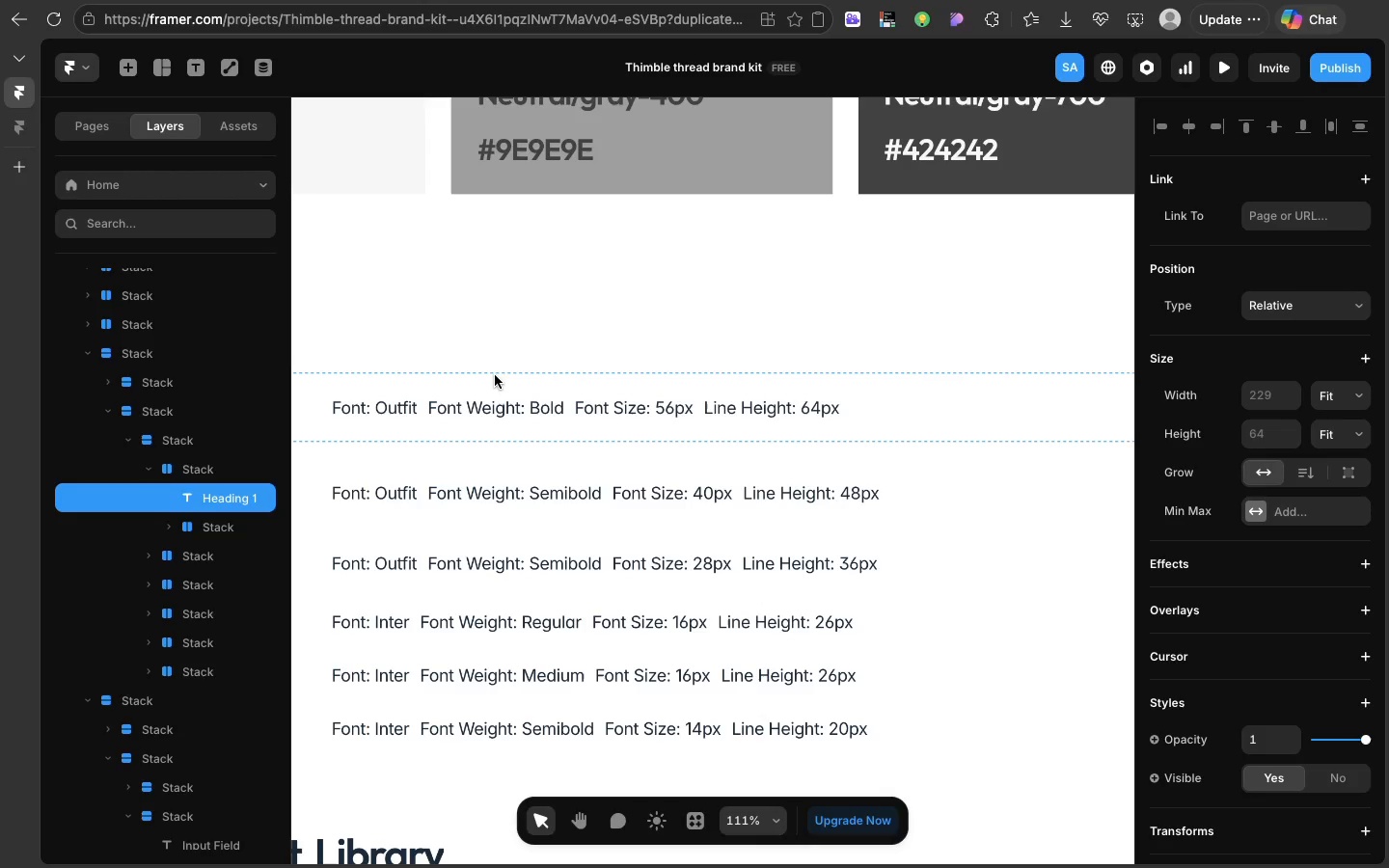 
wait(11.89)
 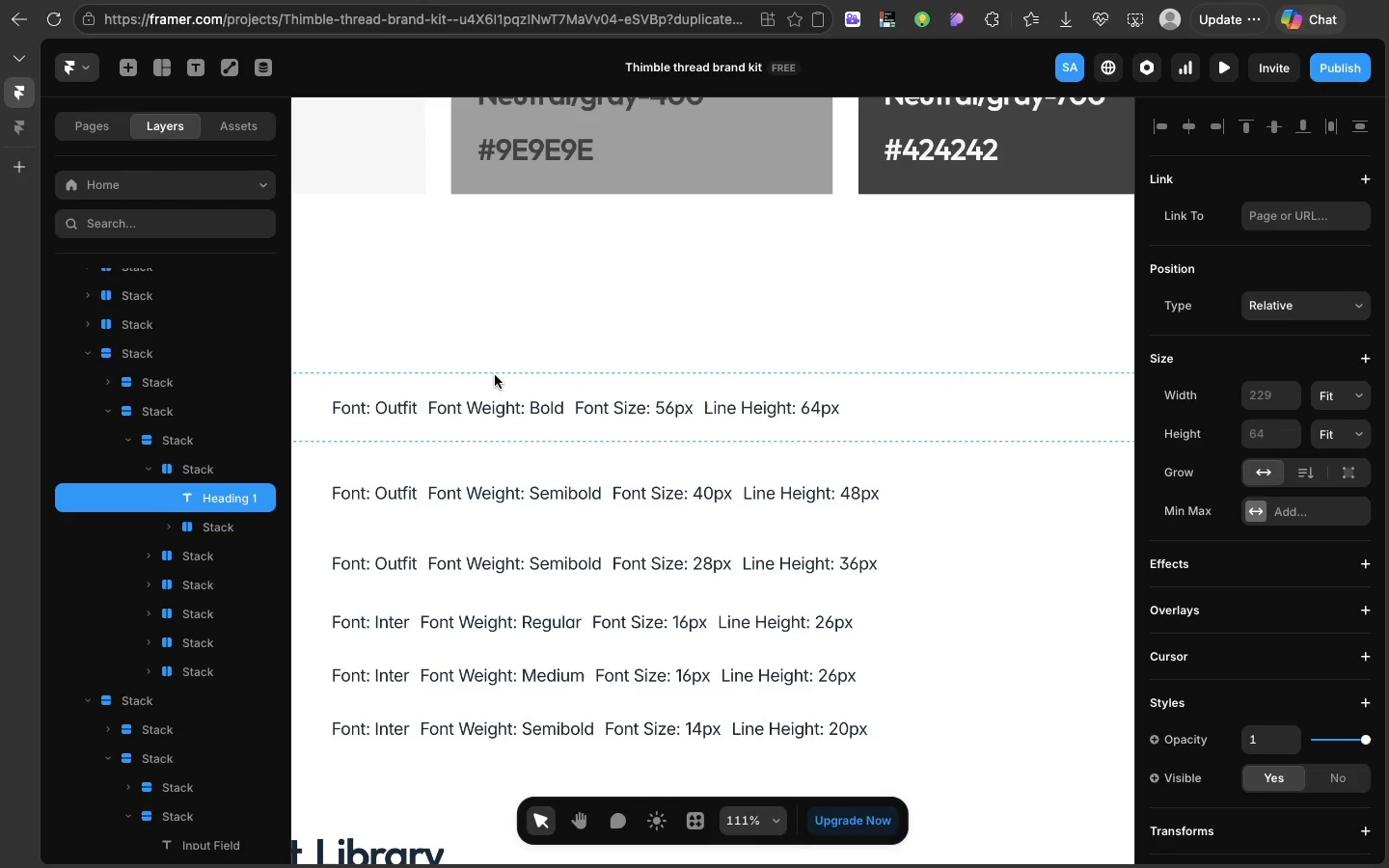 
scroll: coordinate [495, 375], scroll_direction: up, amount: 11.0
 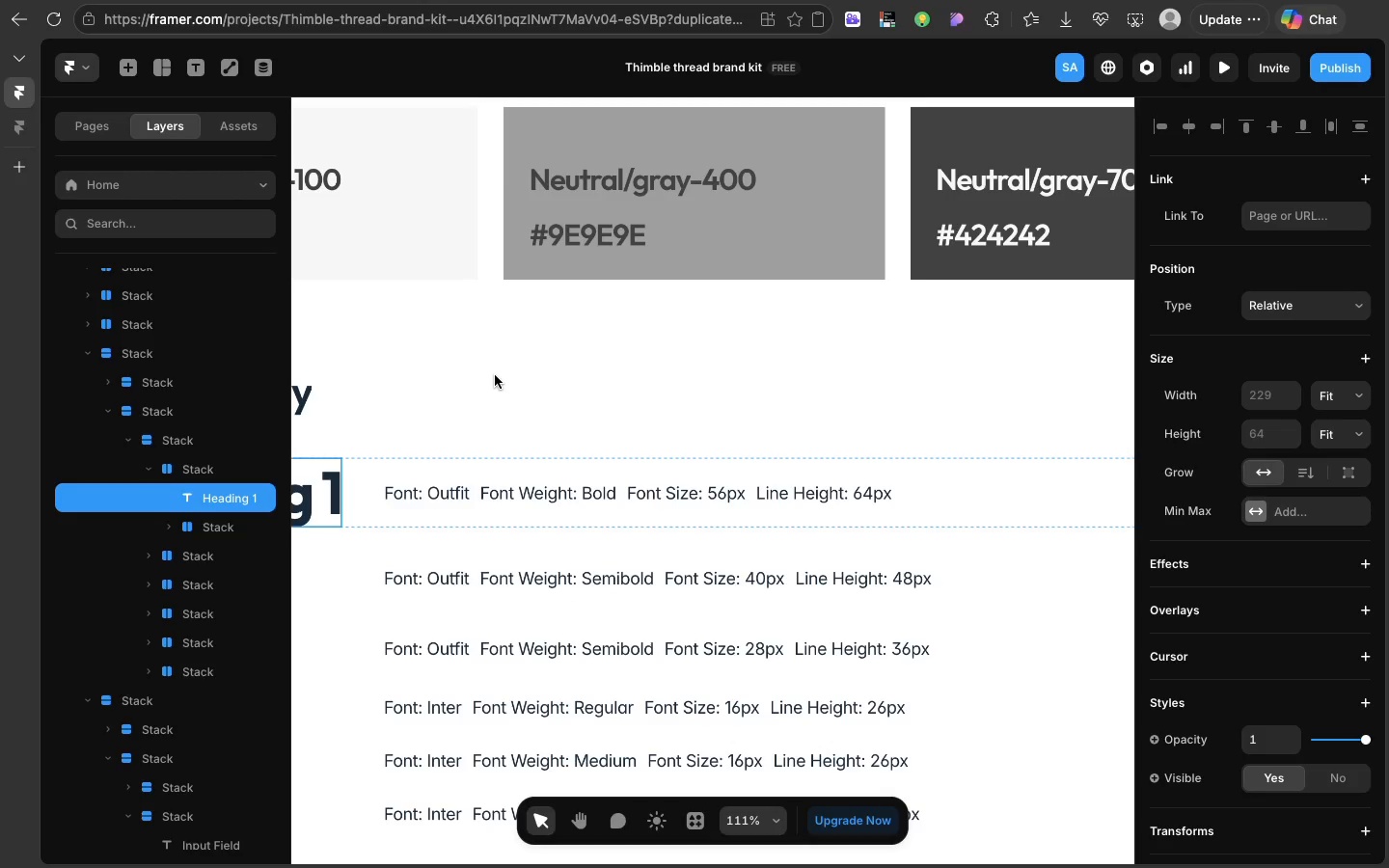 
wait(14.87)
 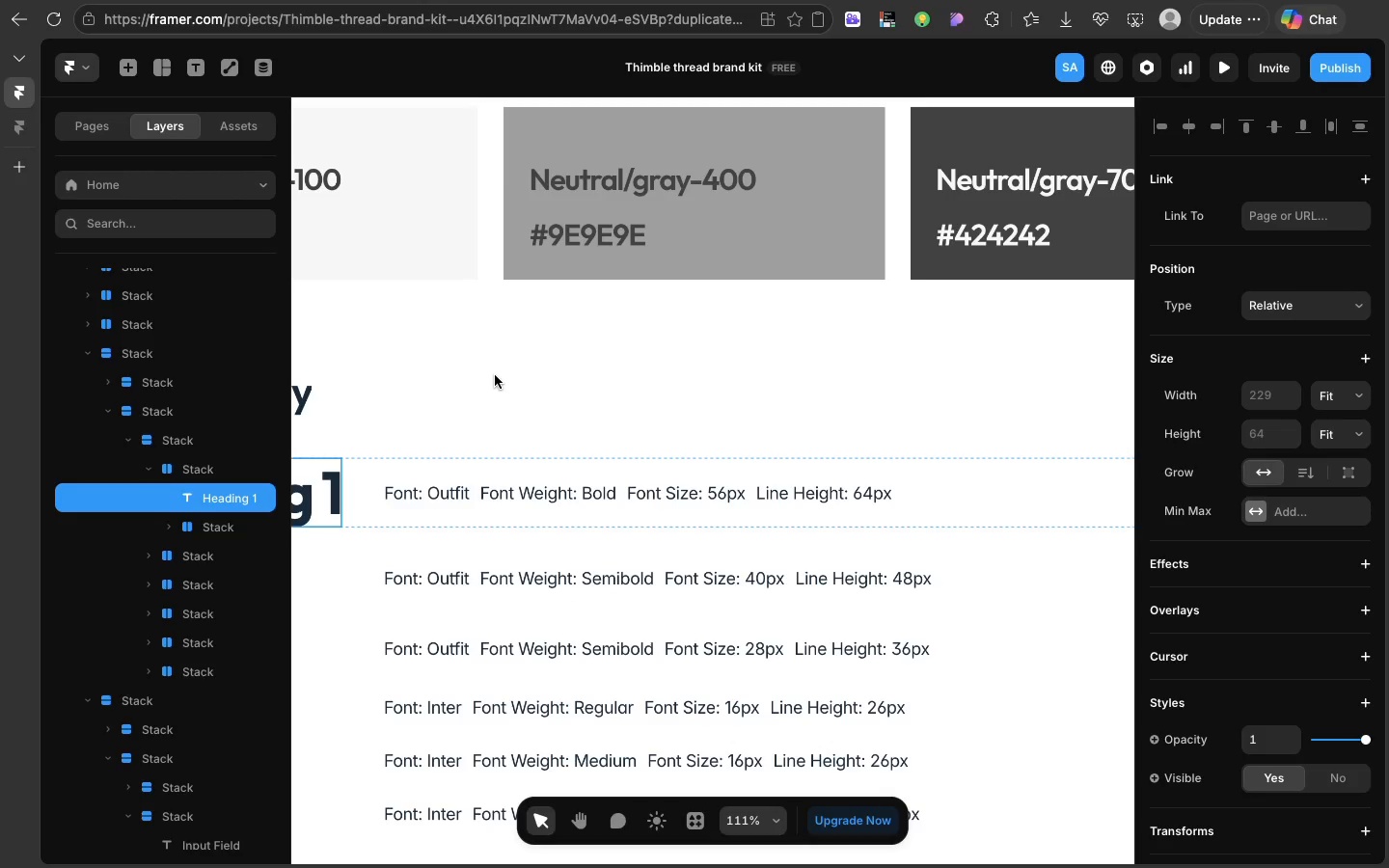 
scroll: coordinate [495, 375], scroll_direction: up, amount: 18.0
 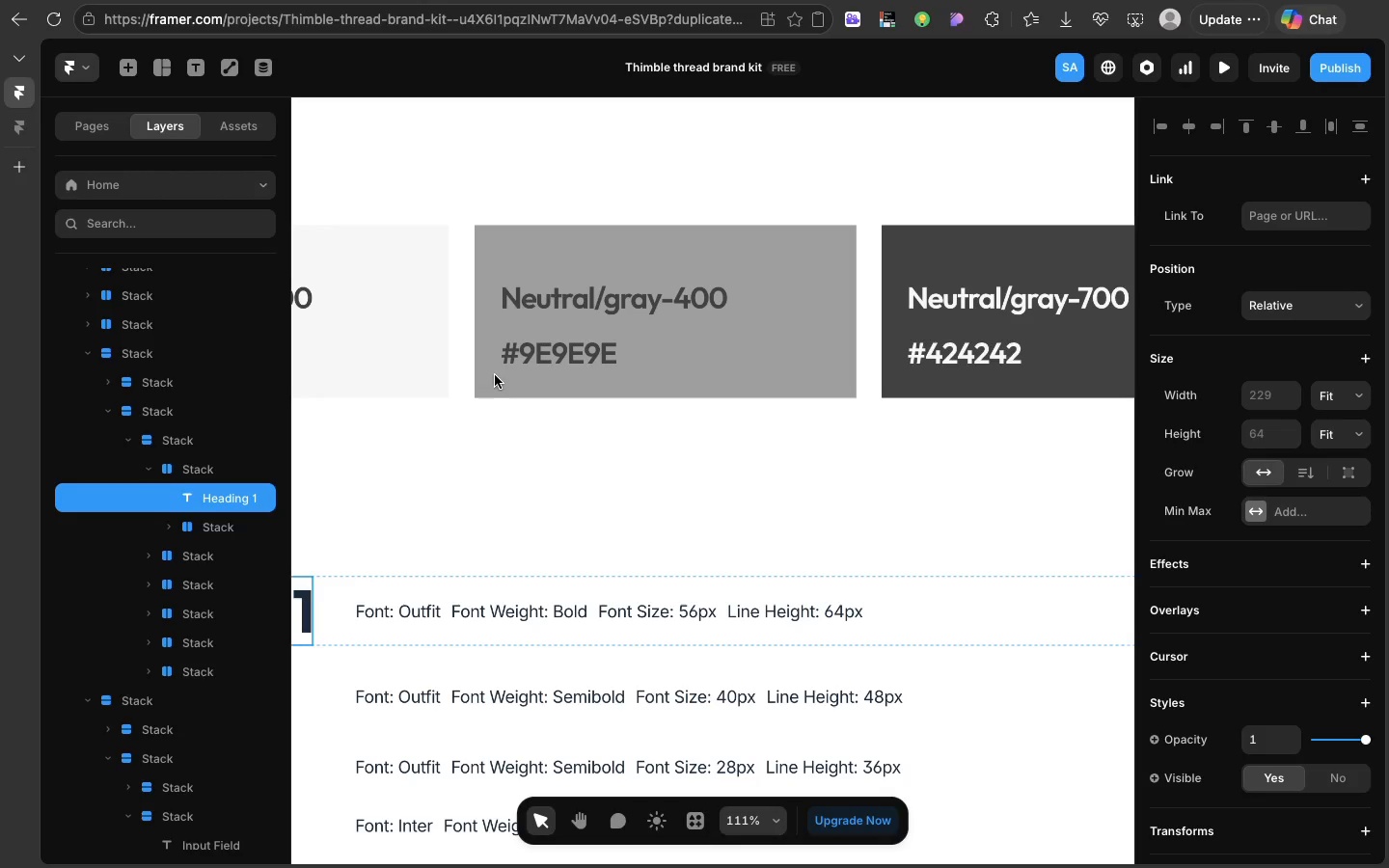 
wait(24.72)
 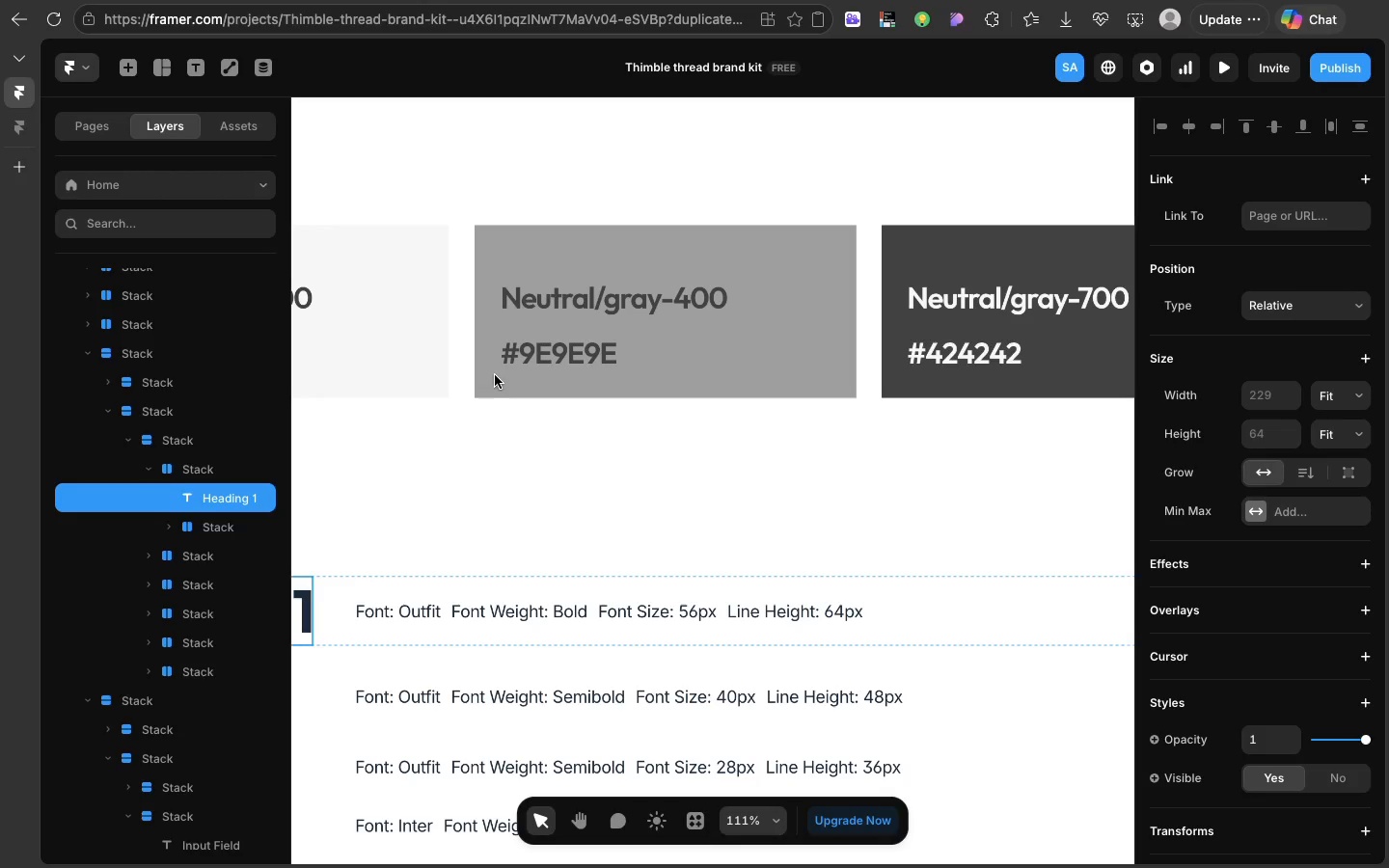 
scroll: coordinate [495, 375], scroll_direction: up, amount: 10.0
 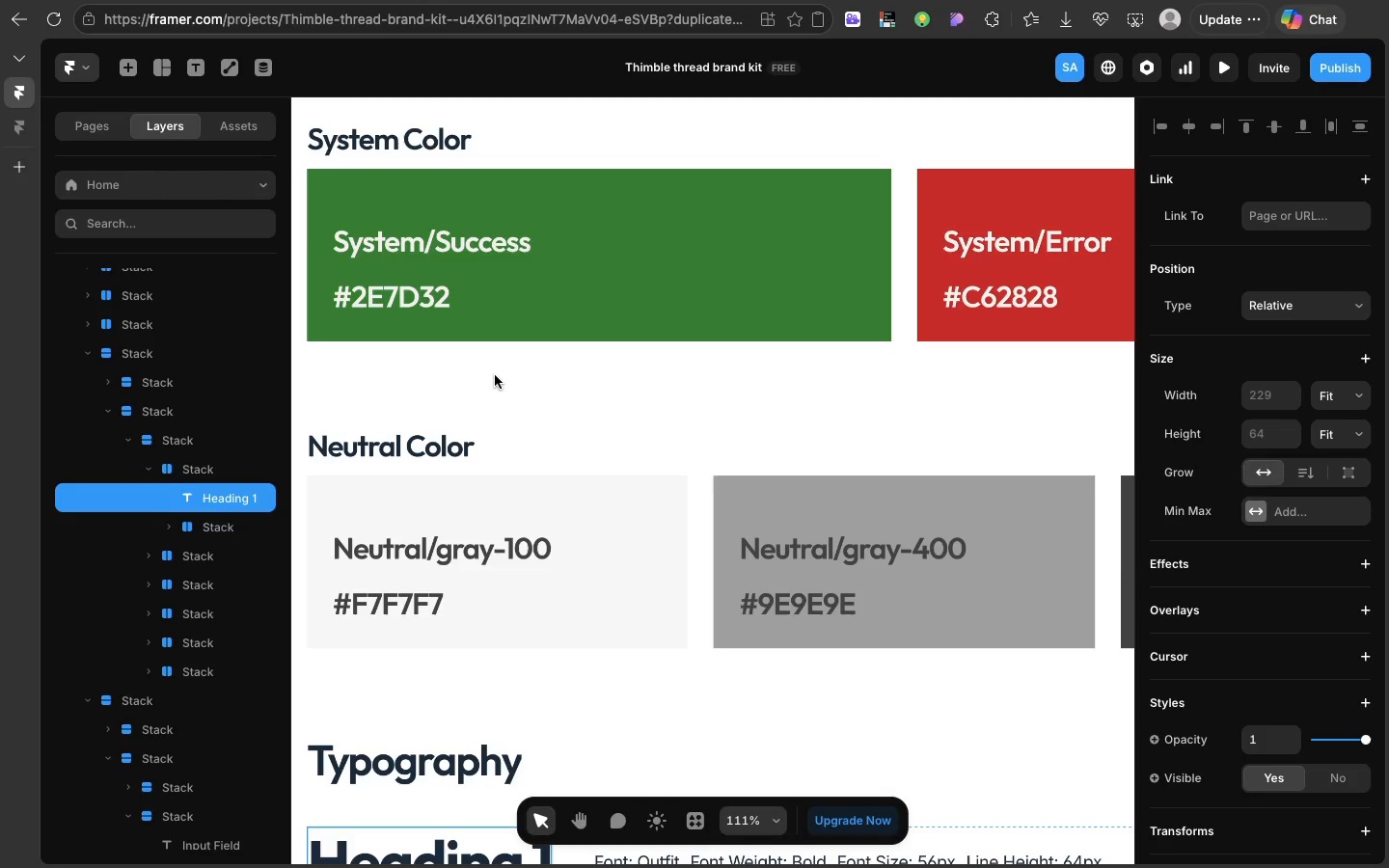 
wait(24.03)
 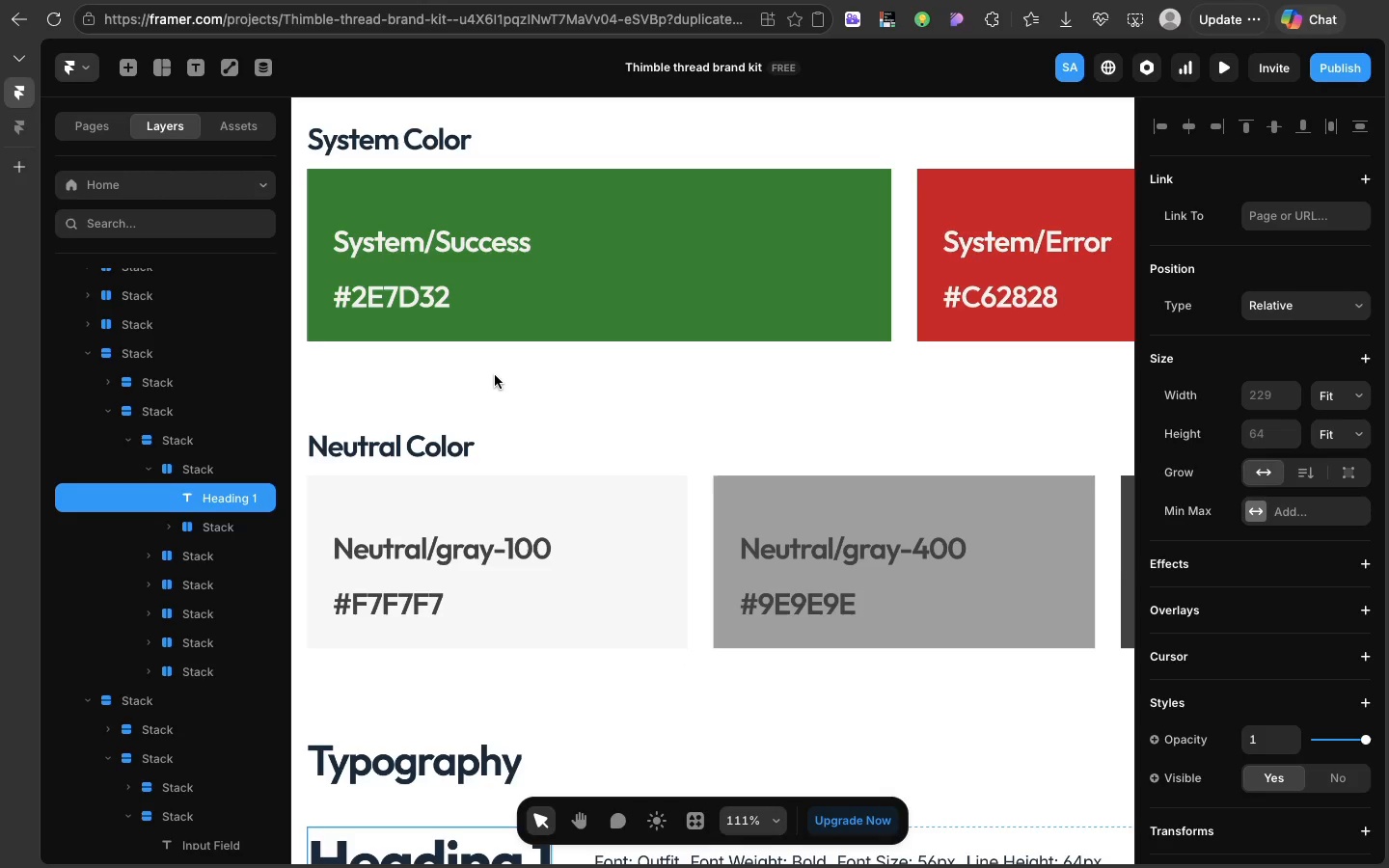 
scroll: coordinate [495, 375], scroll_direction: down, amount: 12.0
 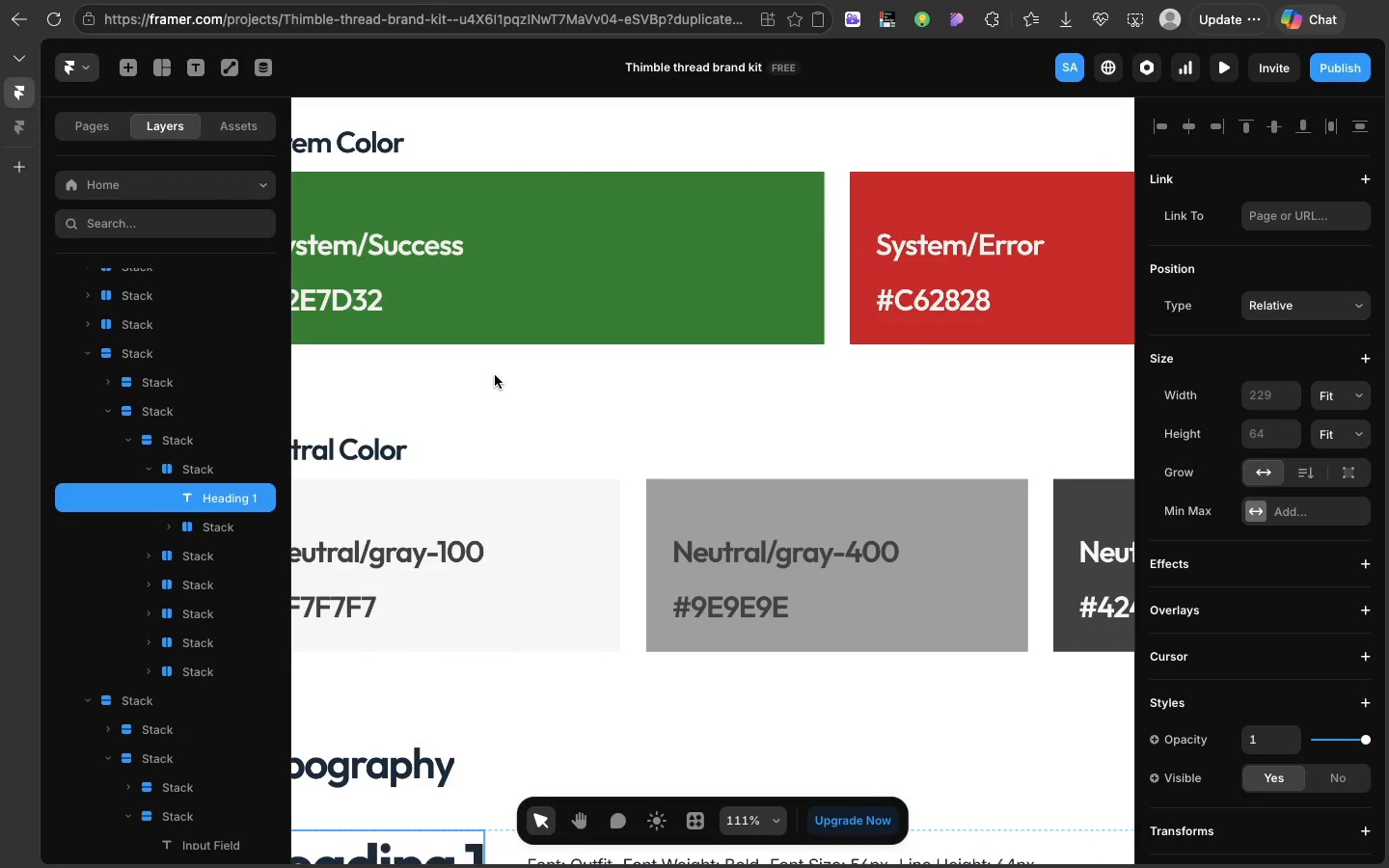 
wait(8.43)
 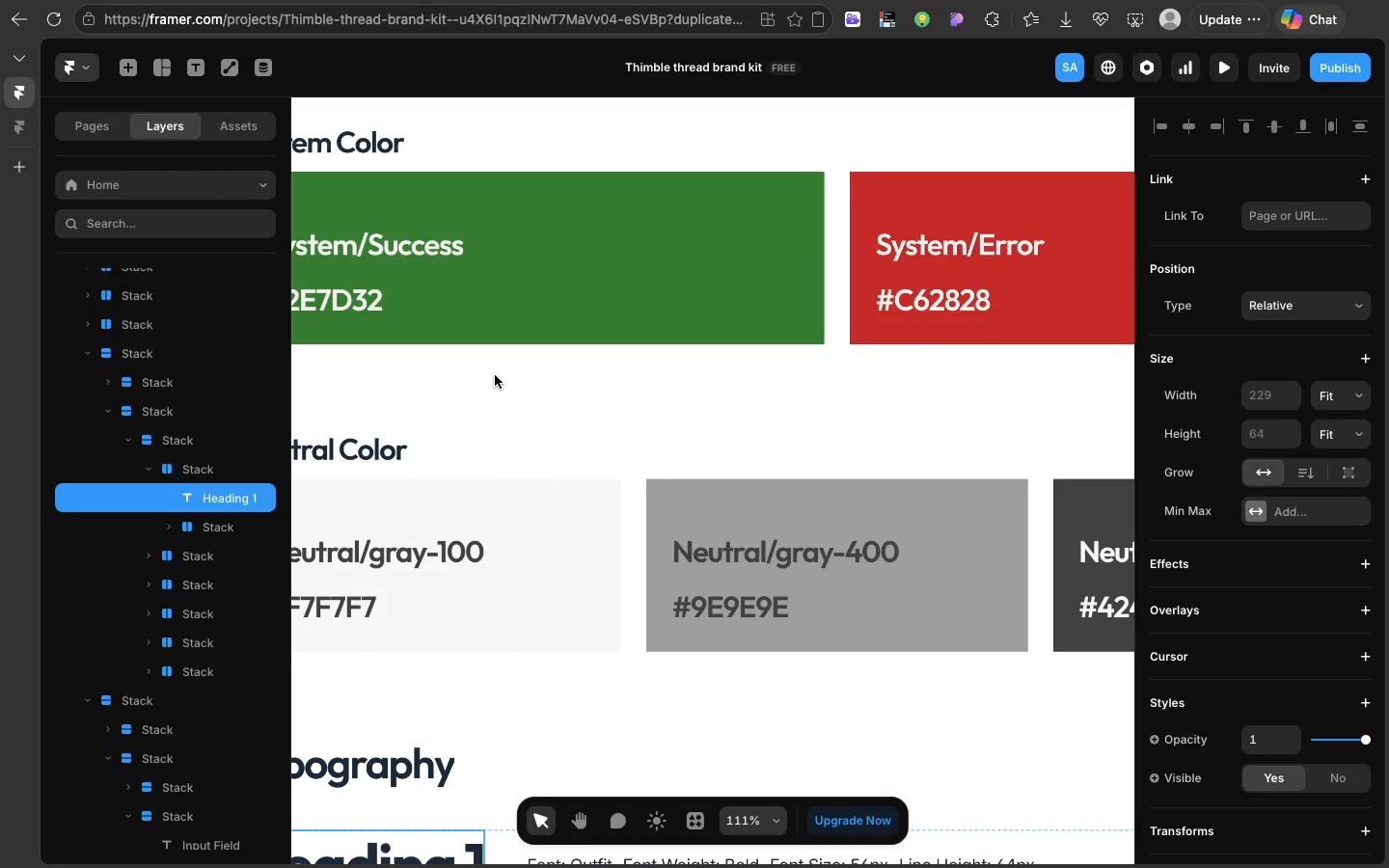 
scroll: coordinate [495, 375], scroll_direction: up, amount: 7.0
 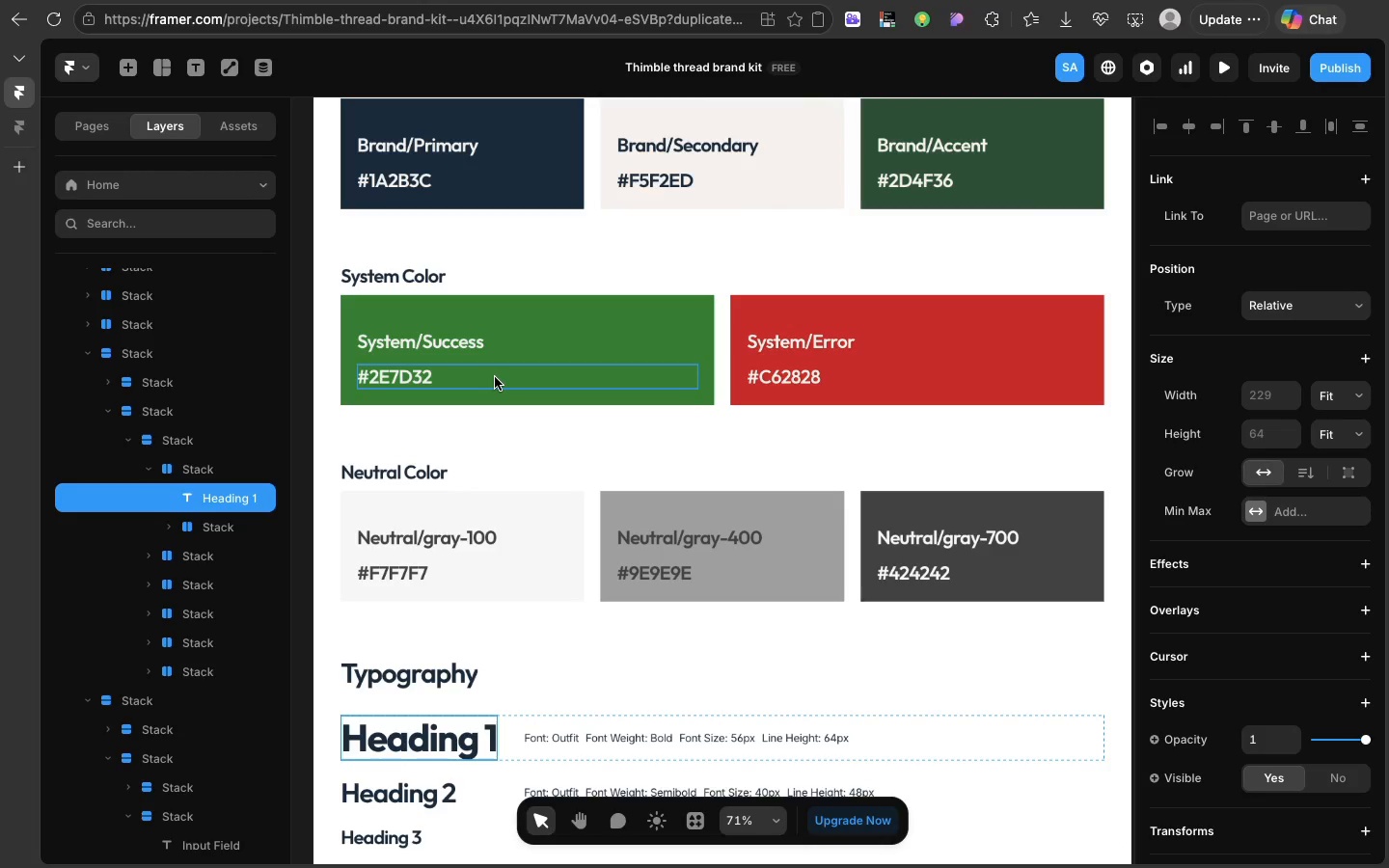 
wait(7.4)
 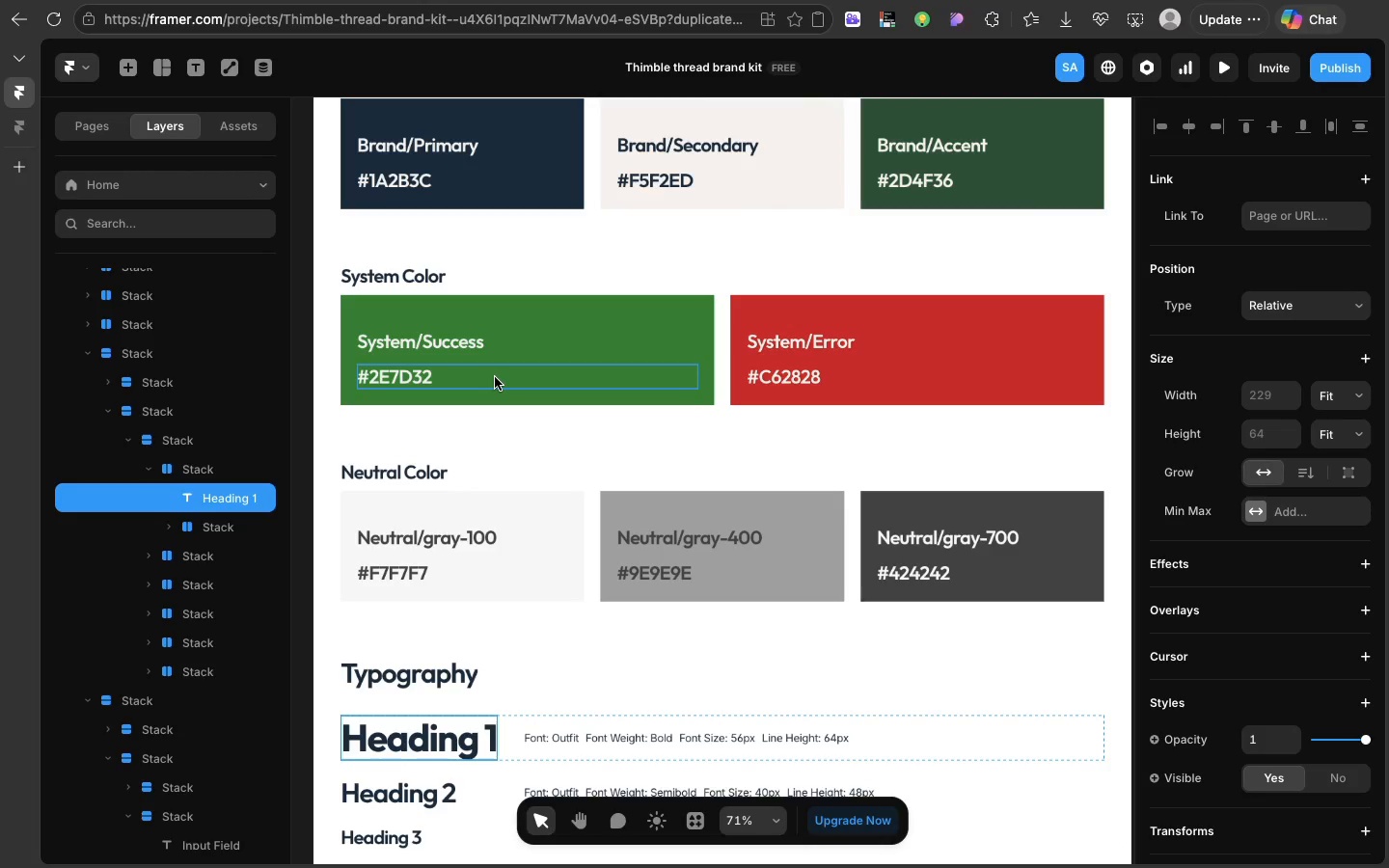 
scroll: coordinate [495, 377], scroll_direction: down, amount: 35.0
 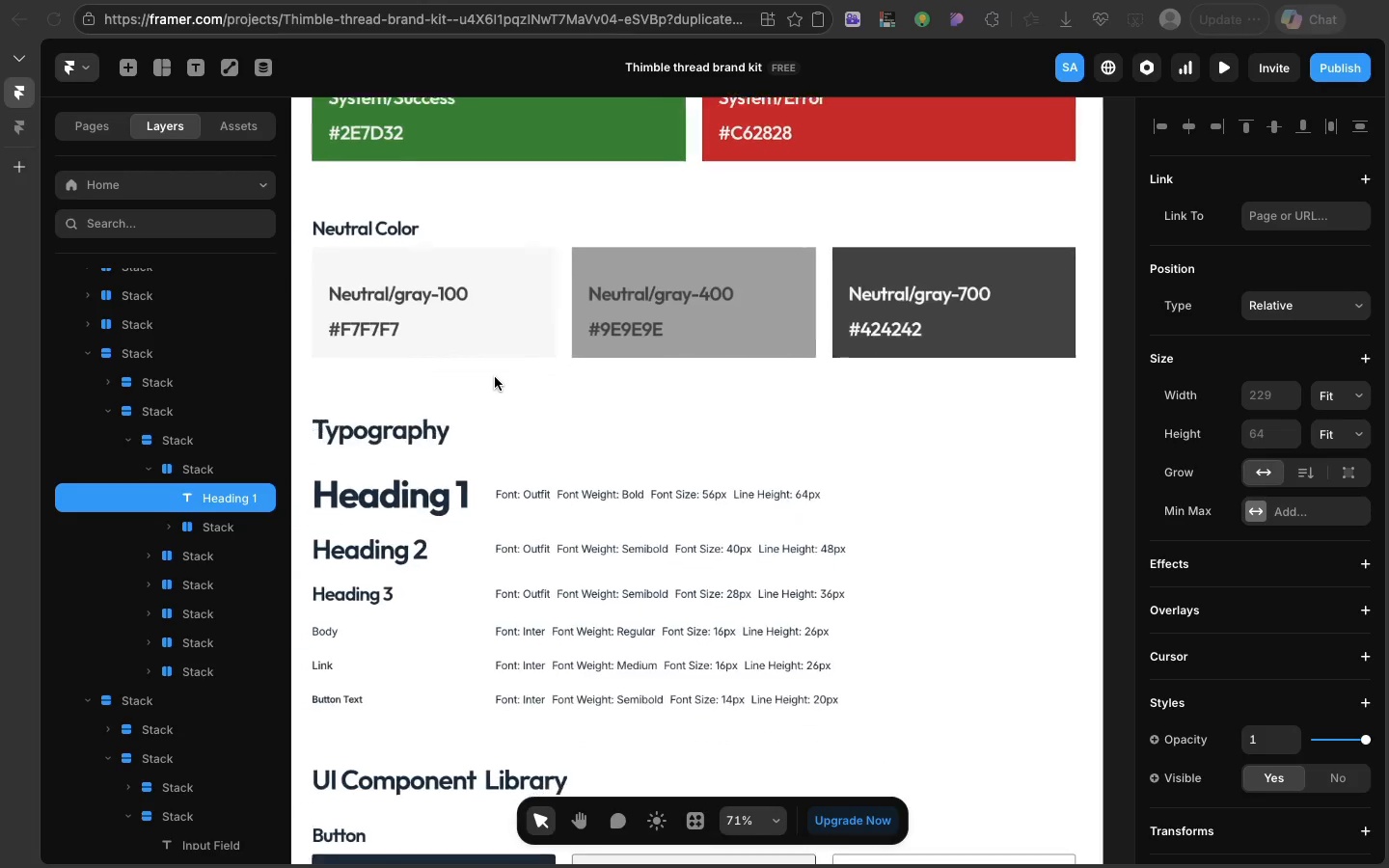 
scroll: coordinate [495, 377], scroll_direction: up, amount: 2.0
 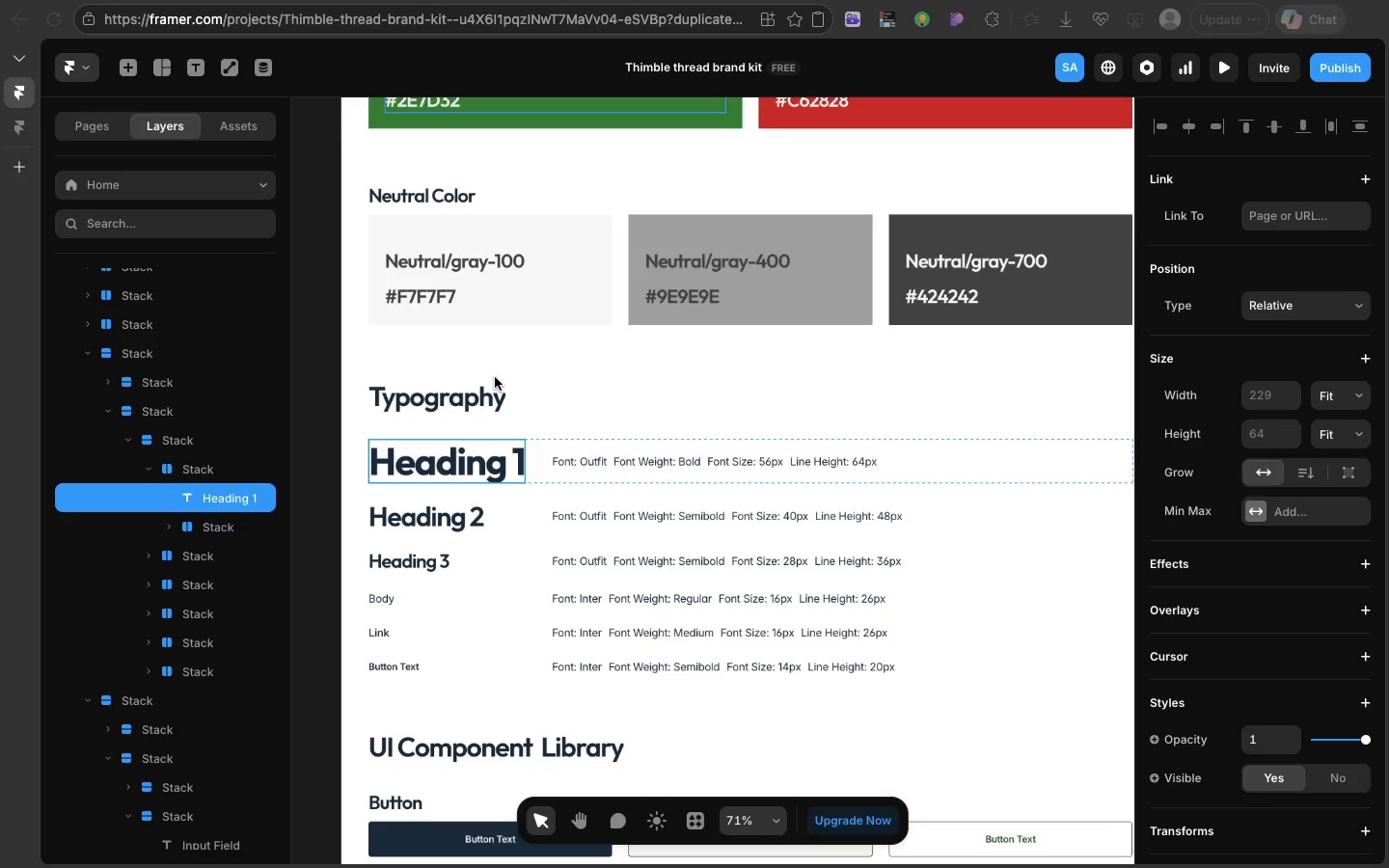 
wait(8.57)
 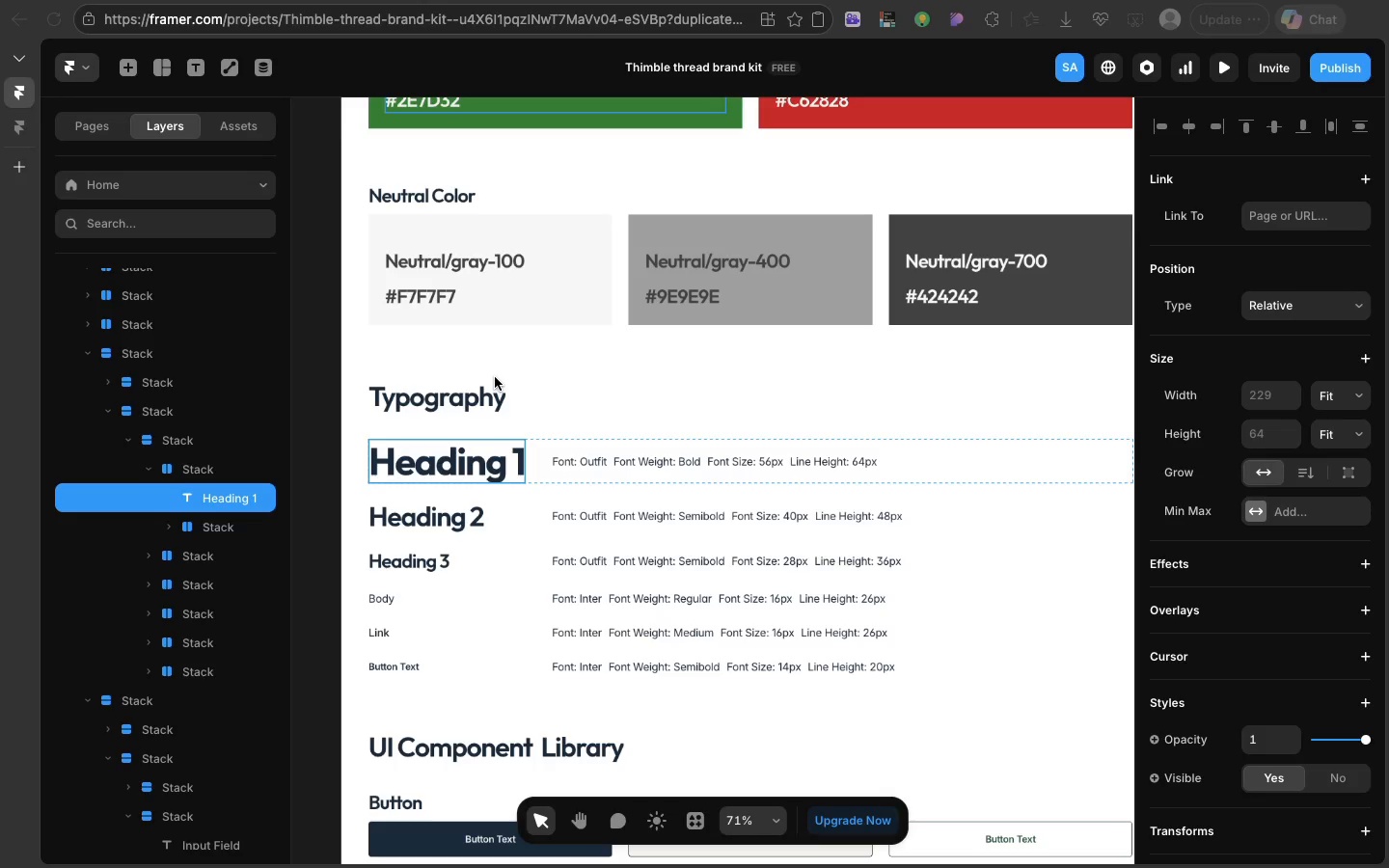 
scroll: coordinate [495, 377], scroll_direction: down, amount: 27.0
 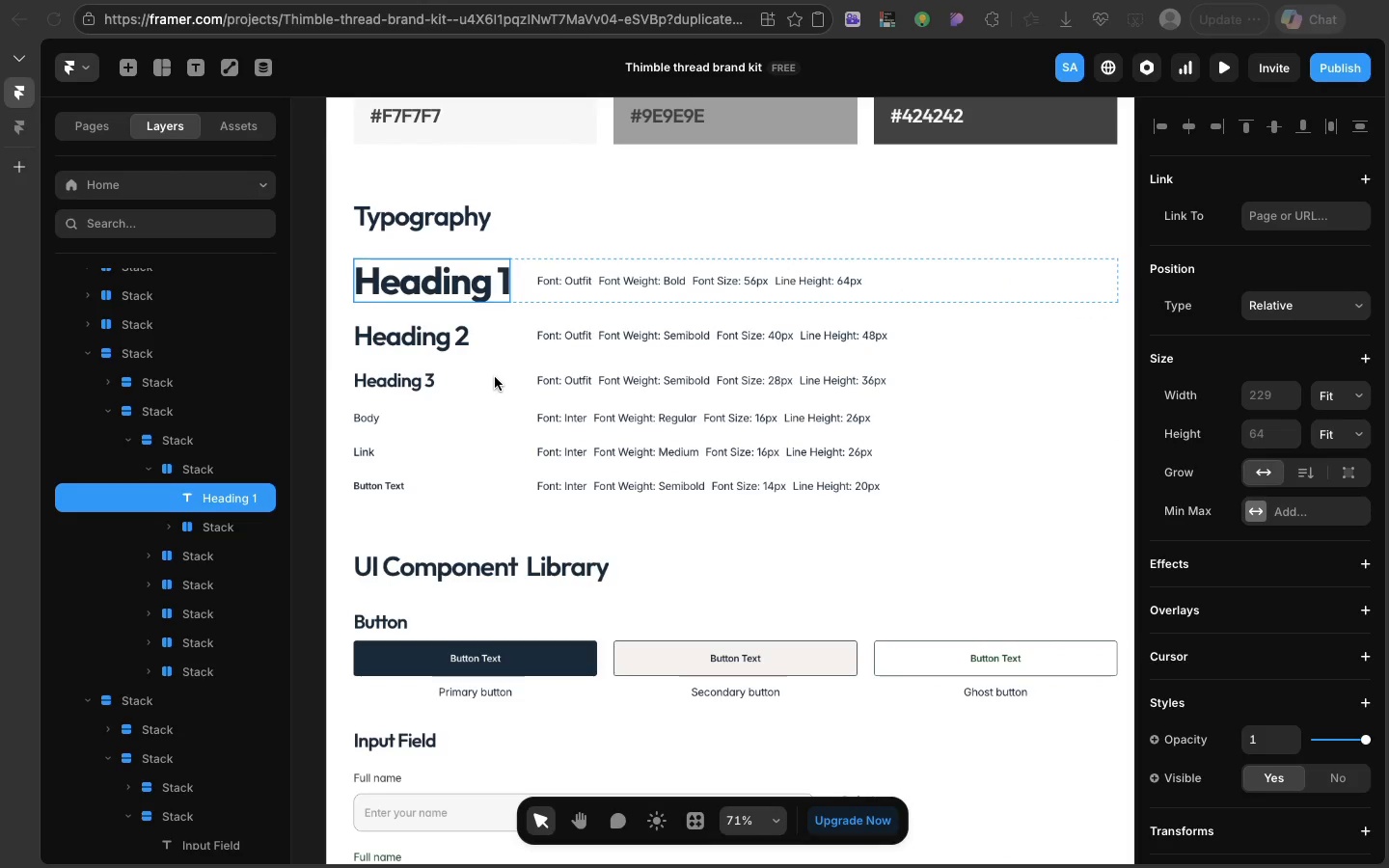 
scroll: coordinate [495, 377], scroll_direction: up, amount: 54.0
 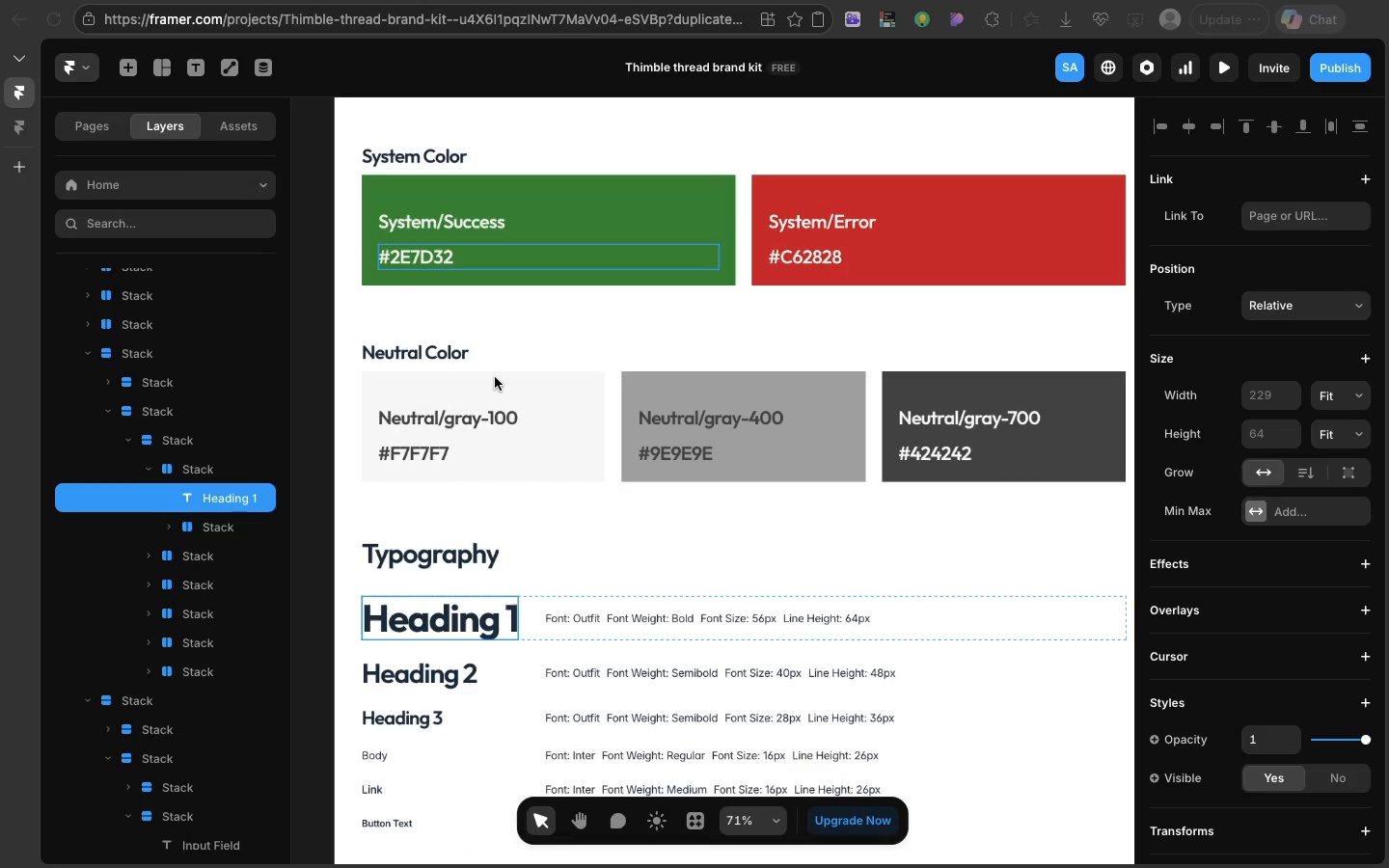 
scroll: coordinate [495, 377], scroll_direction: down, amount: 3.0
 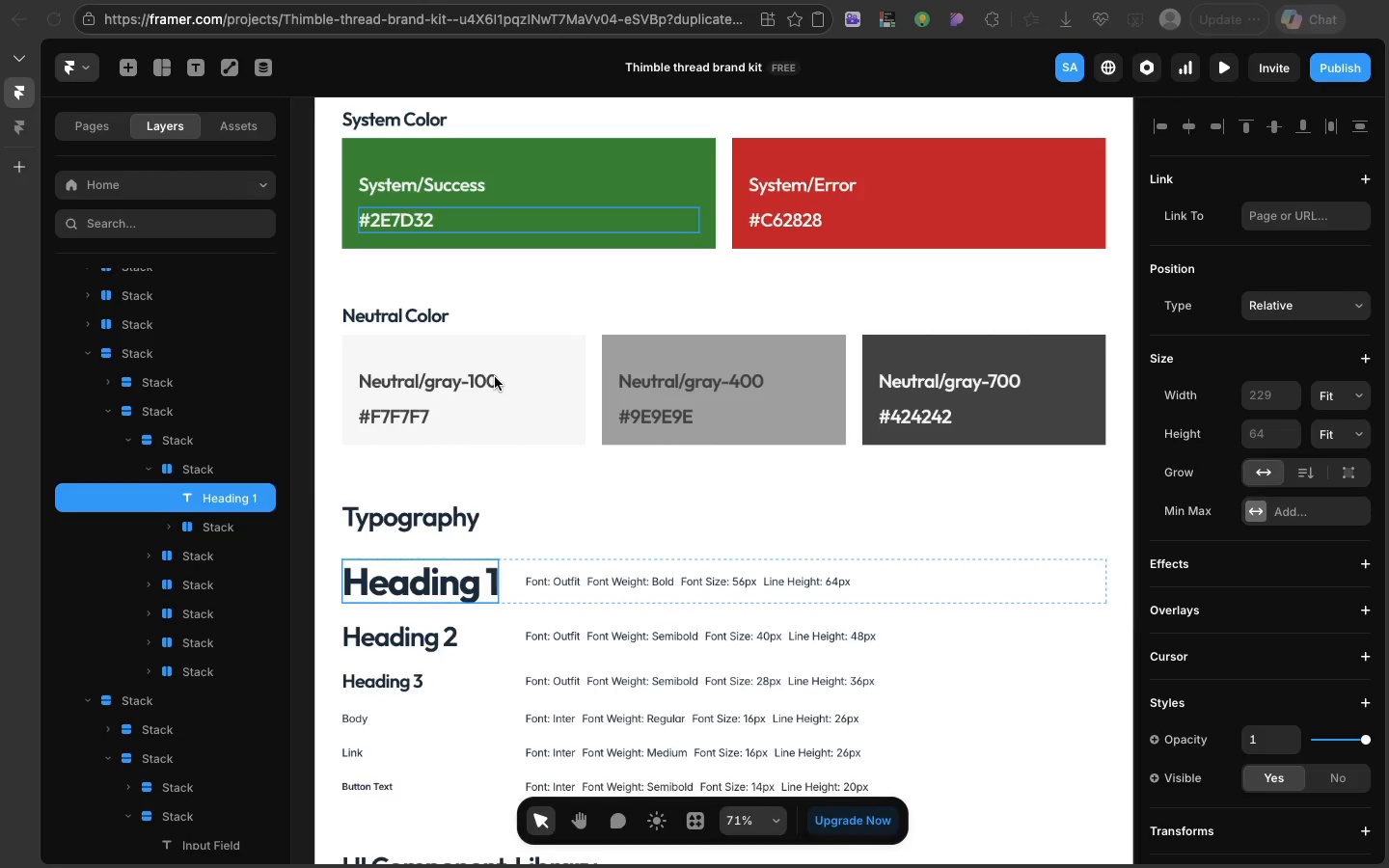 
wait(5.07)
 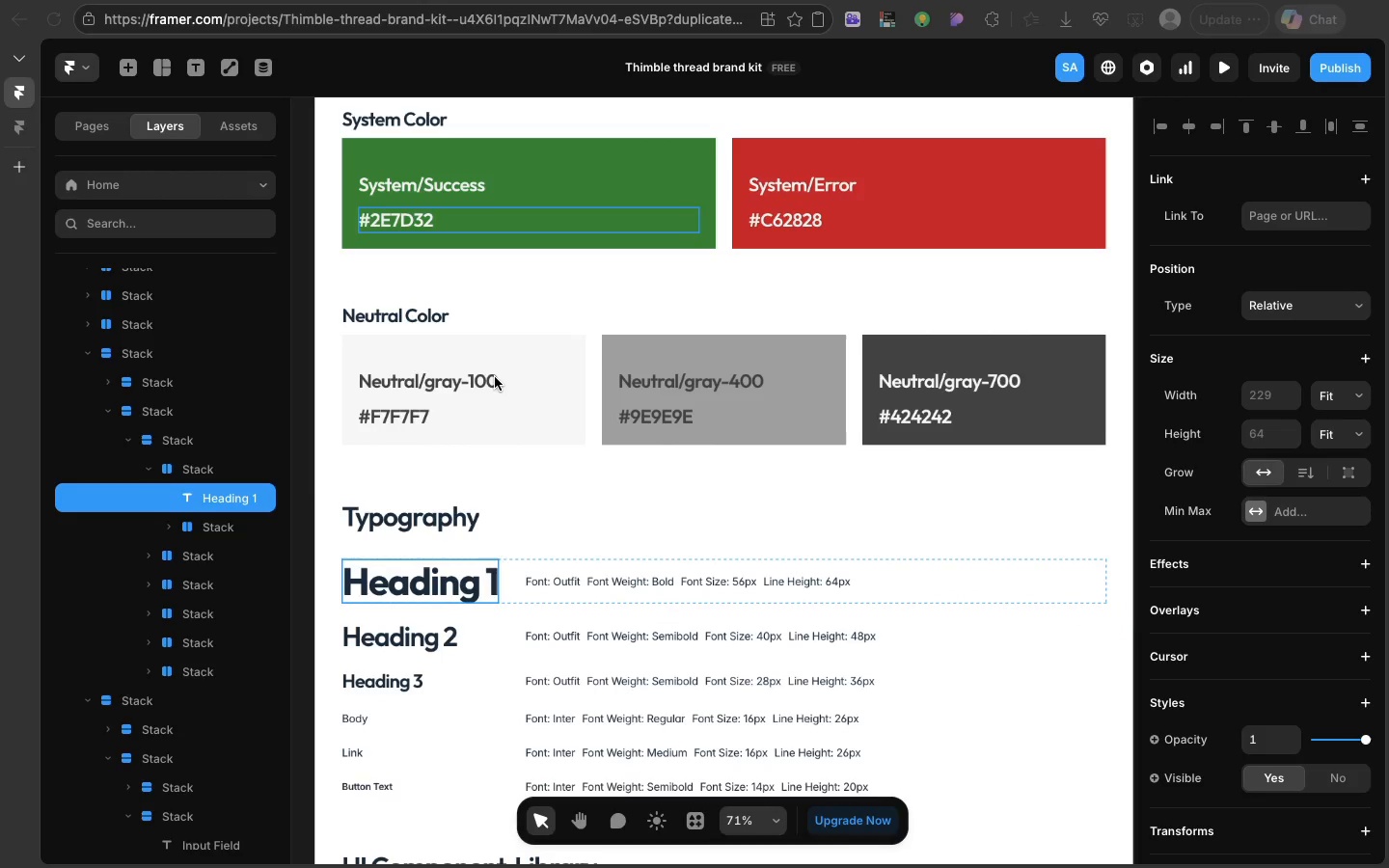 
scroll: coordinate [495, 377], scroll_direction: down, amount: 1.0
 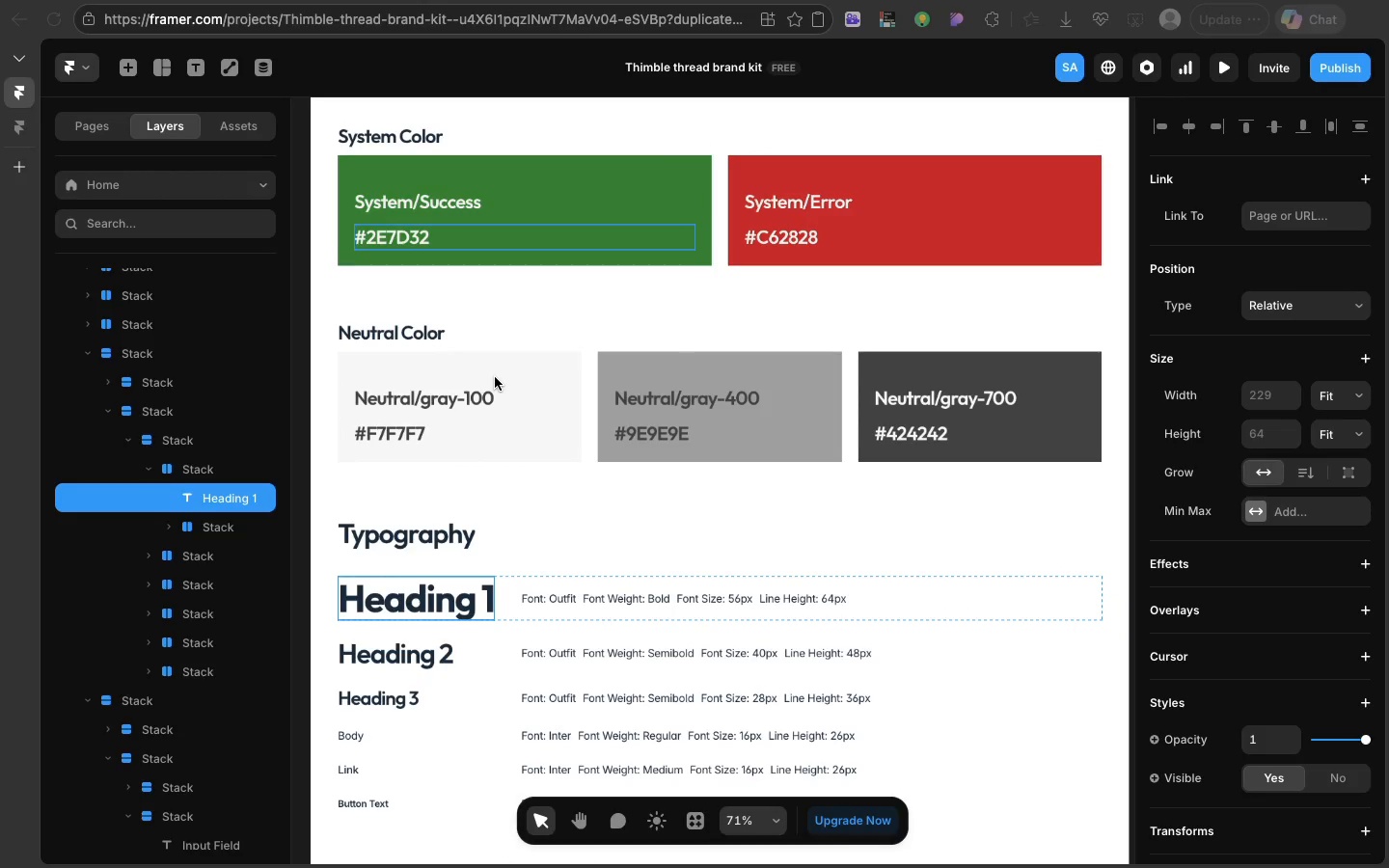 
scroll: coordinate [495, 377], scroll_direction: up, amount: 36.0
 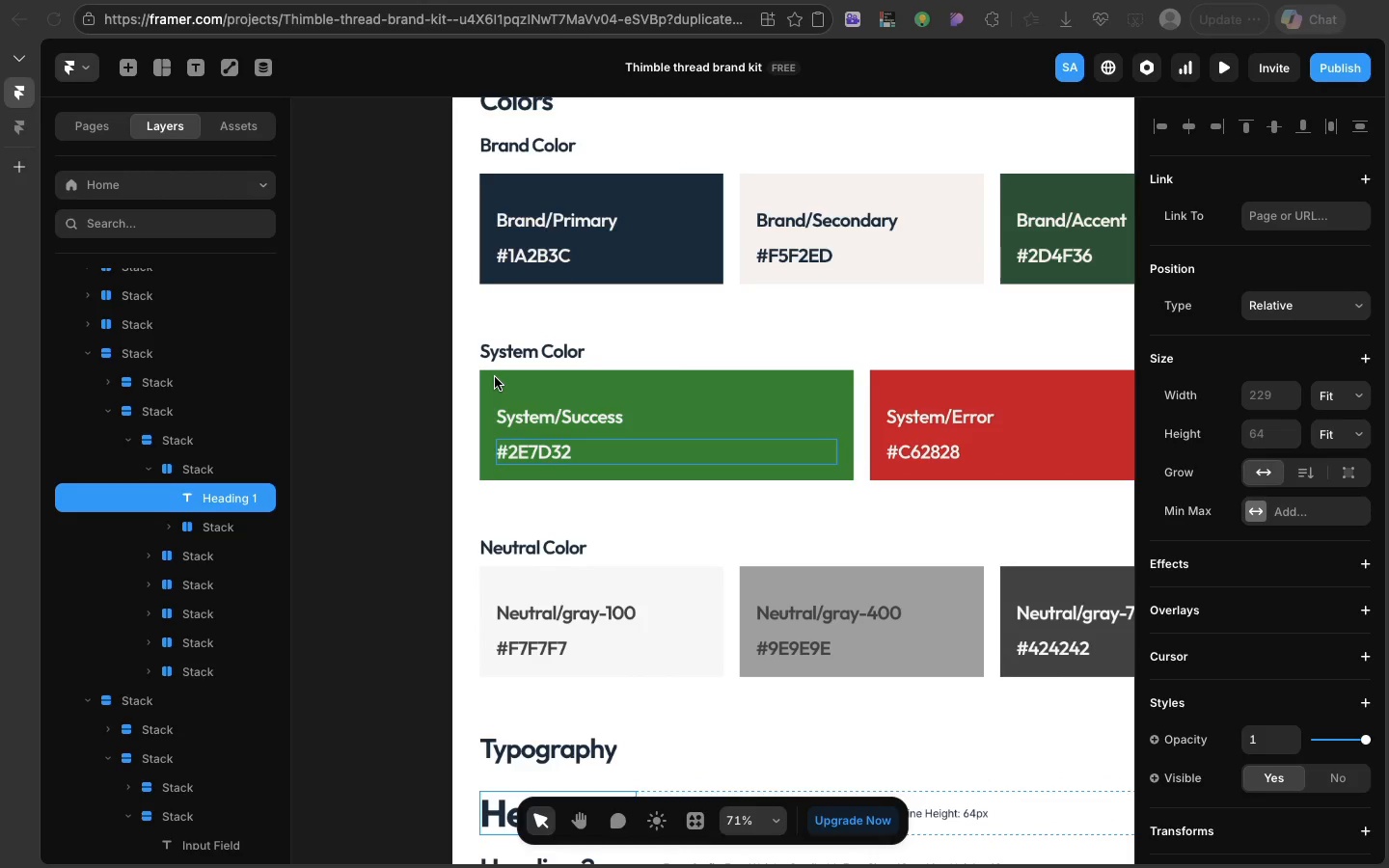 
wait(20.33)
 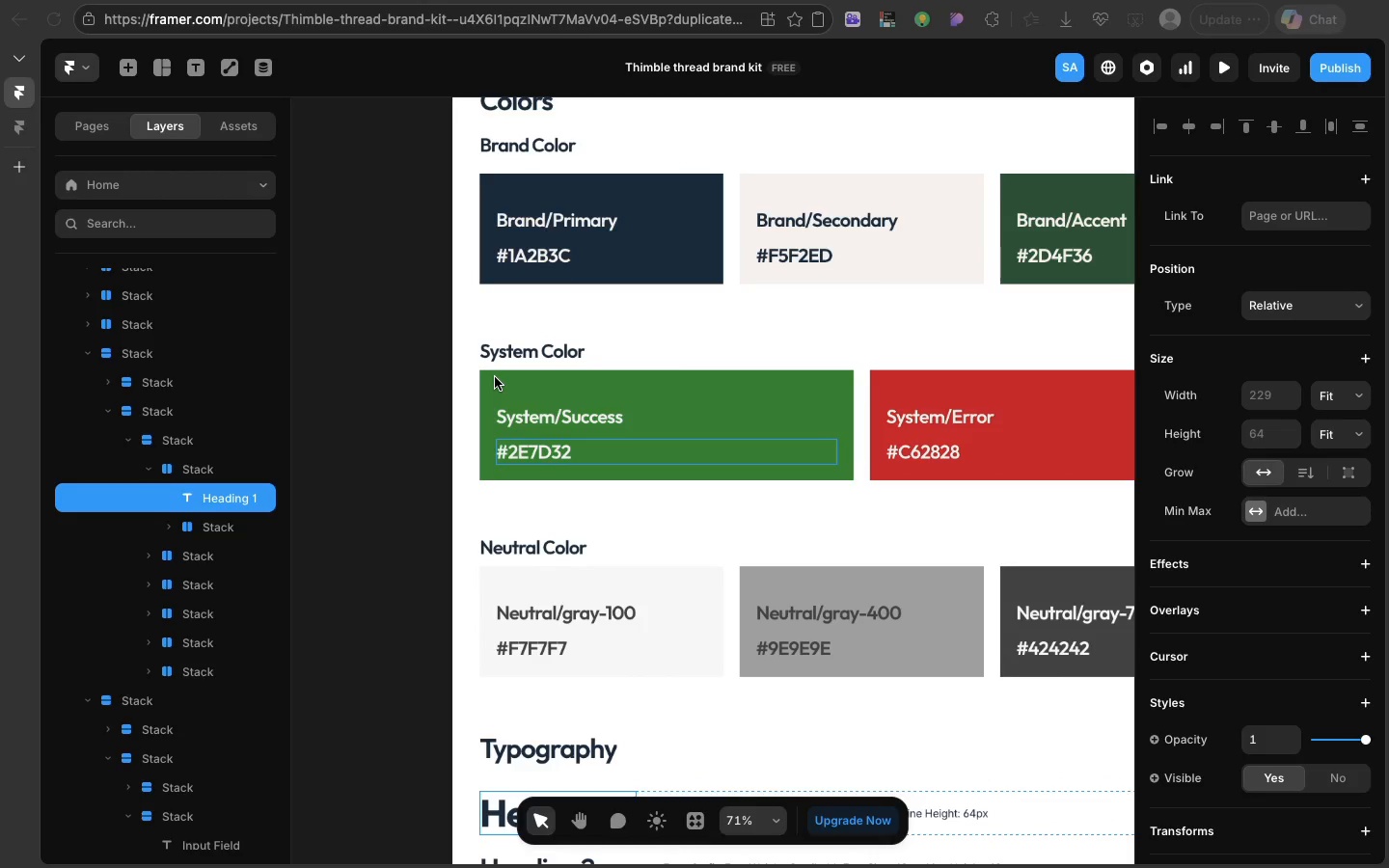 
scroll: coordinate [495, 377], scroll_direction: down, amount: 8.0
 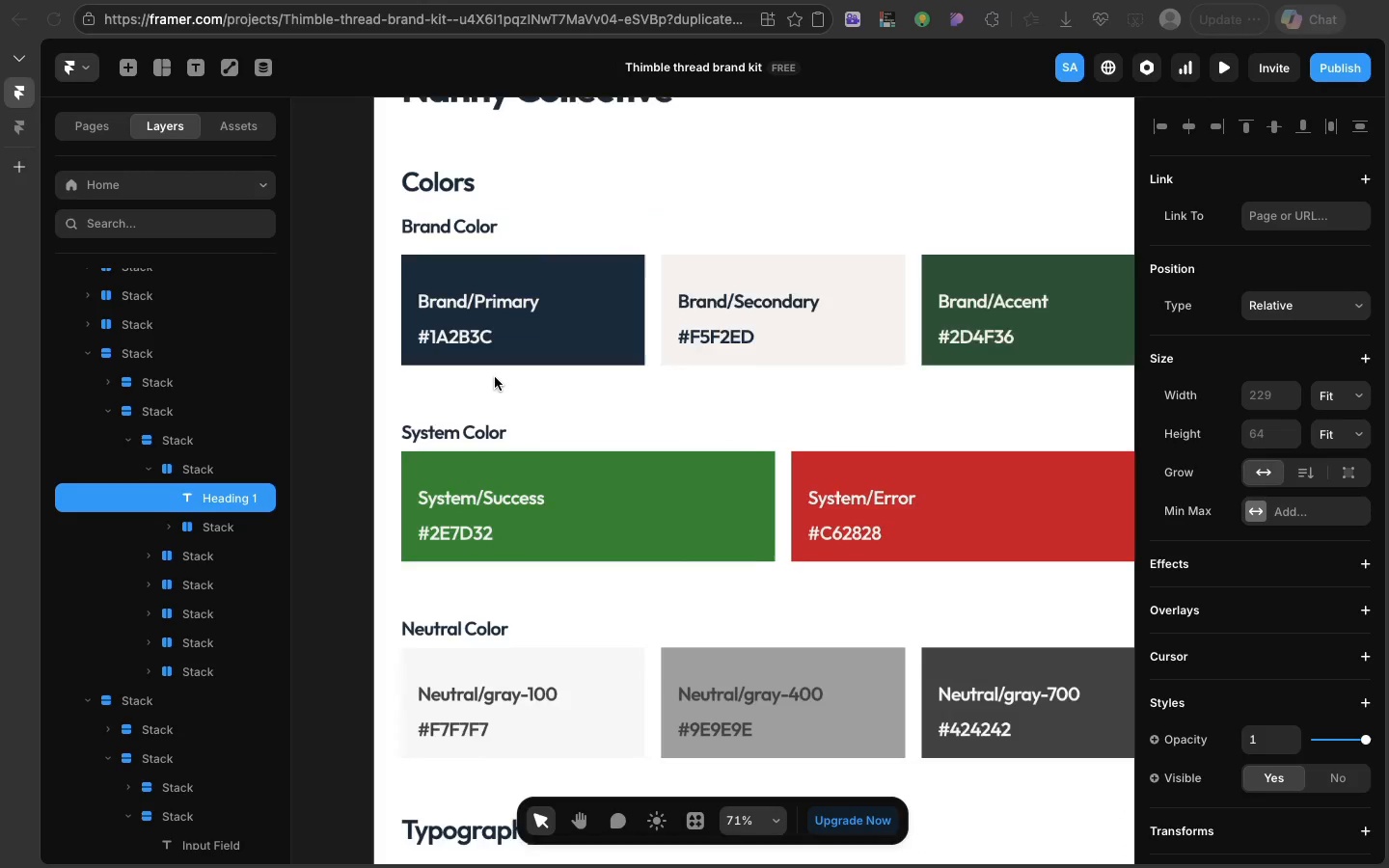 
scroll: coordinate [495, 377], scroll_direction: up, amount: 17.0
 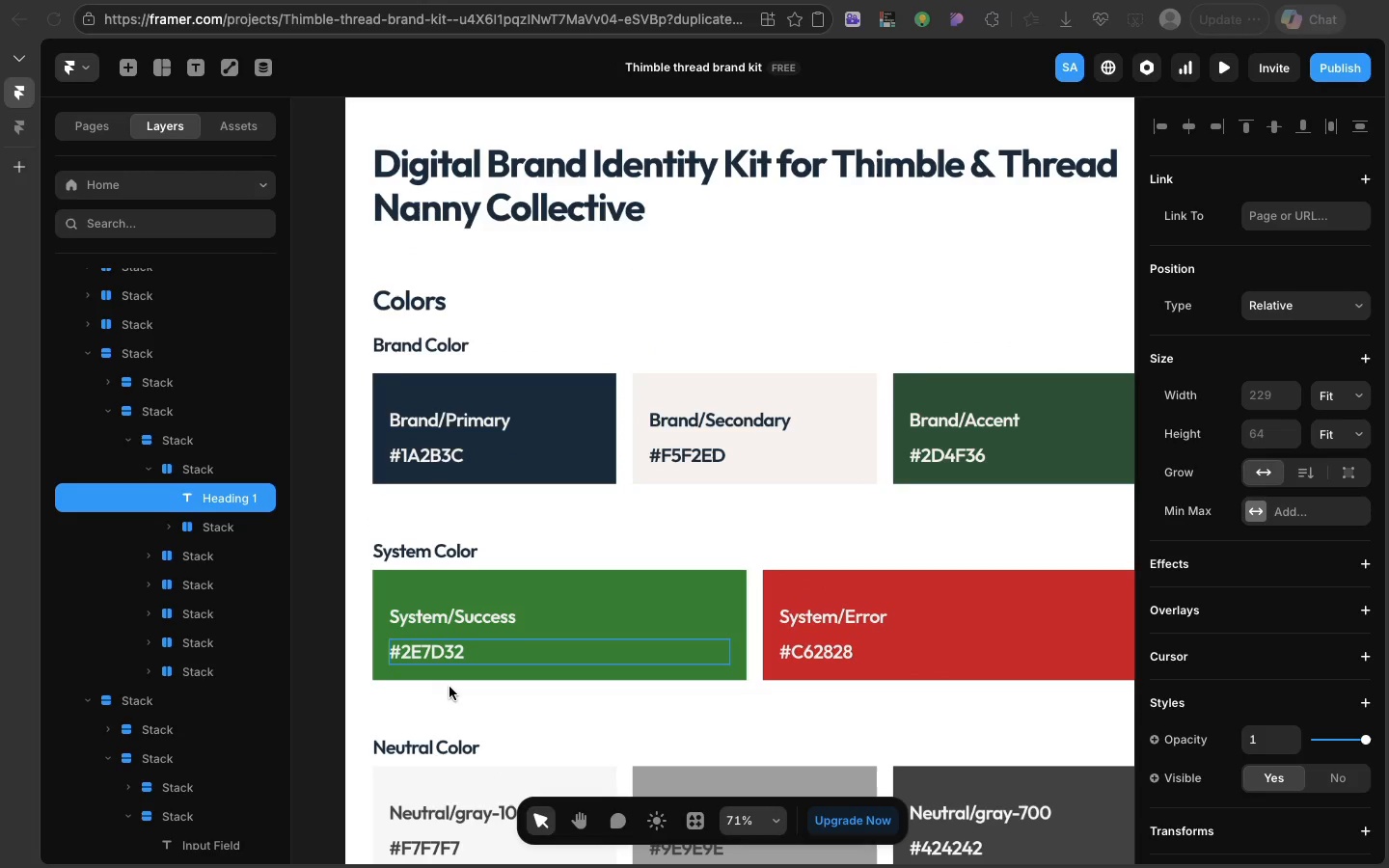 
scroll: coordinate [449, 687], scroll_direction: down, amount: 20.0
 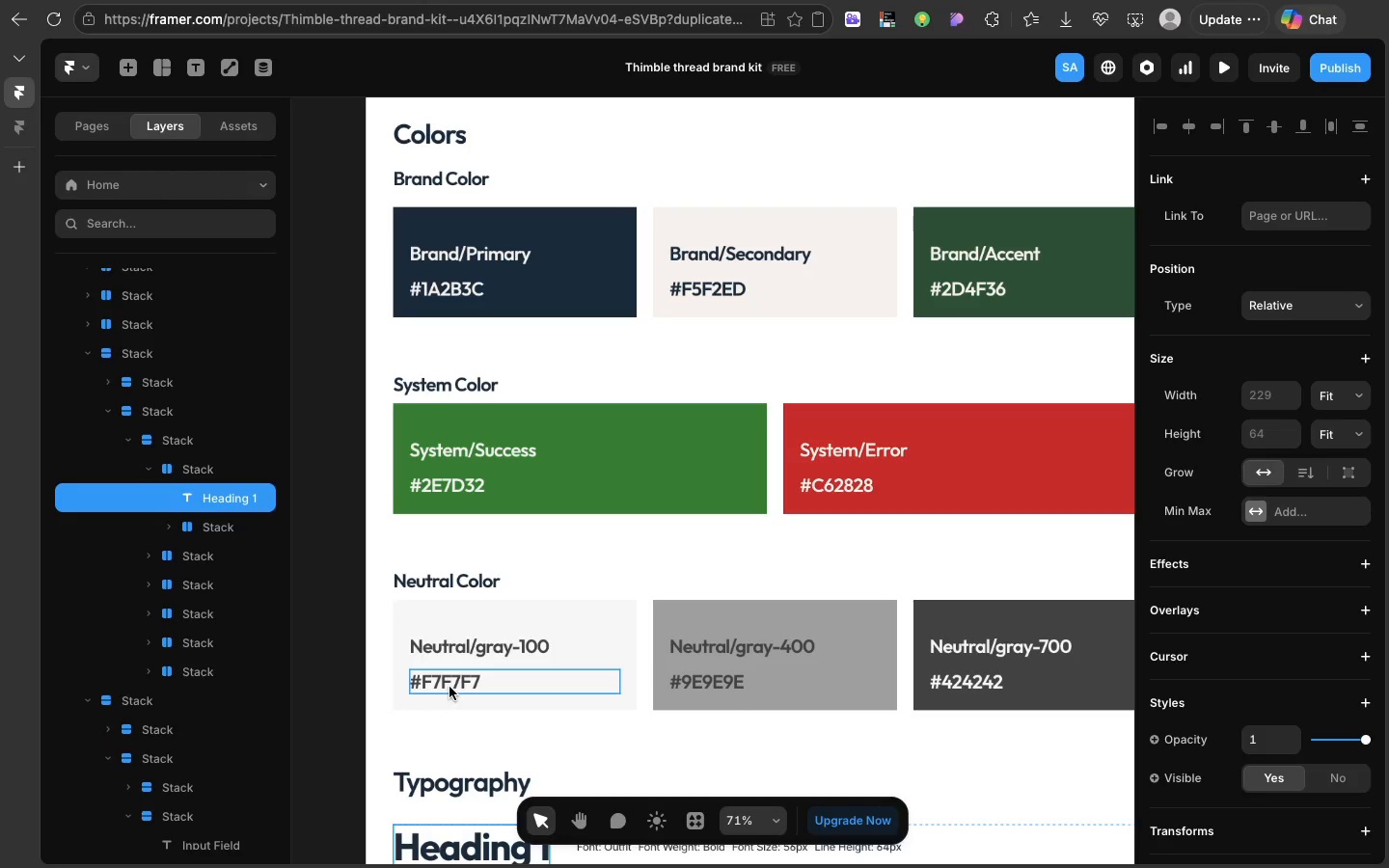 
wait(23.99)
 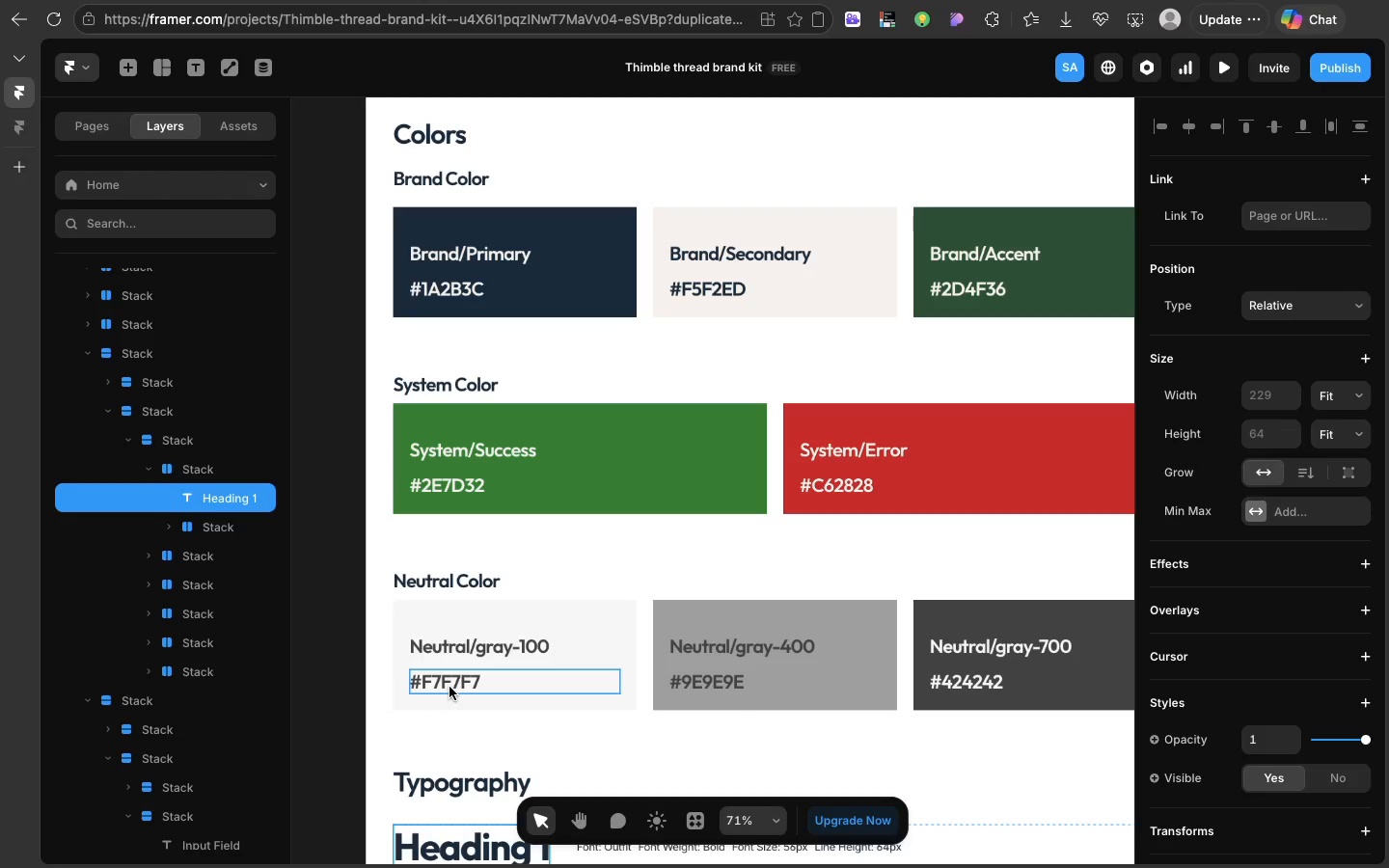 
scroll: coordinate [449, 687], scroll_direction: up, amount: 4.0
 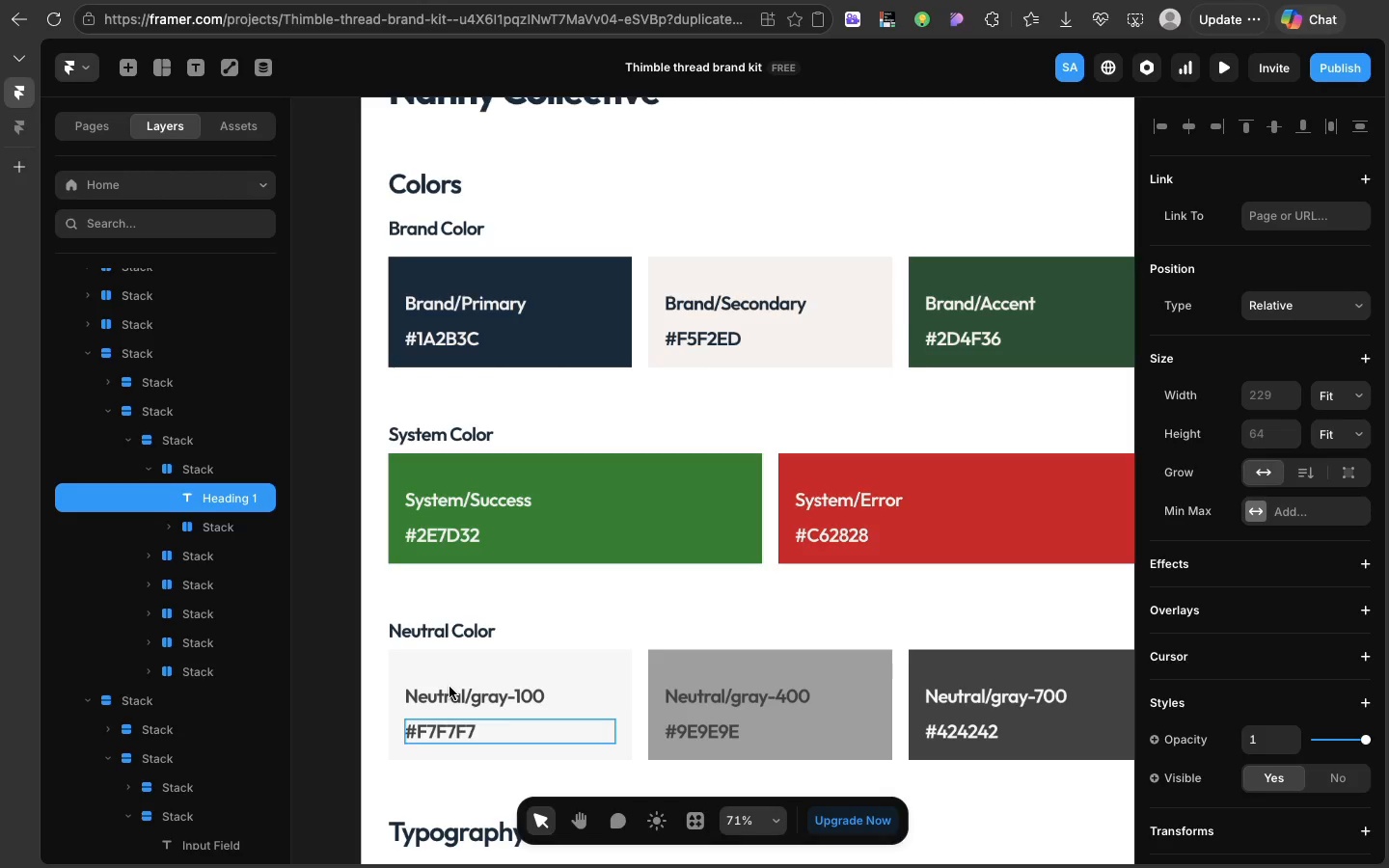 
wait(20.62)
 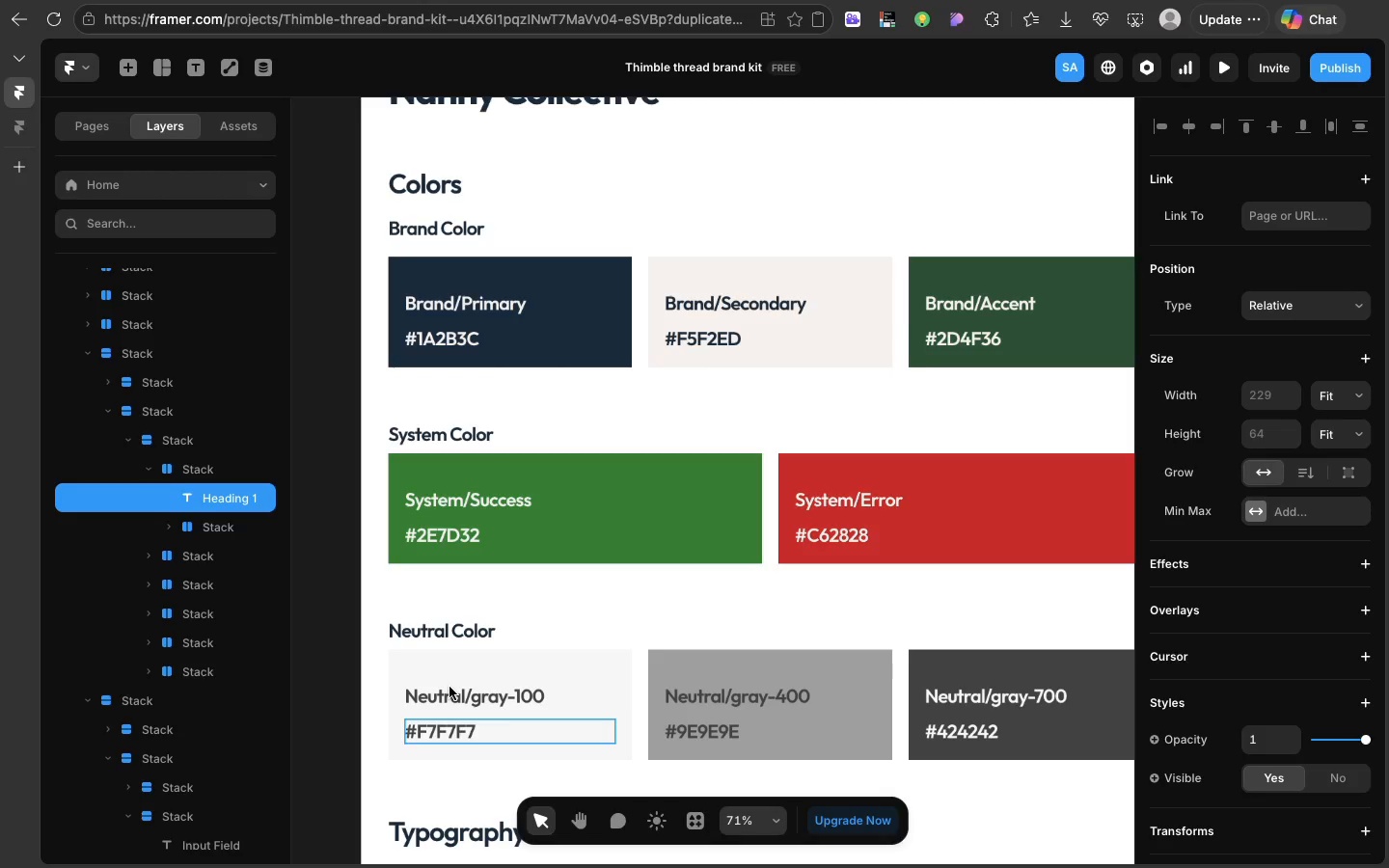 
scroll: coordinate [449, 687], scroll_direction: up, amount: 24.0
 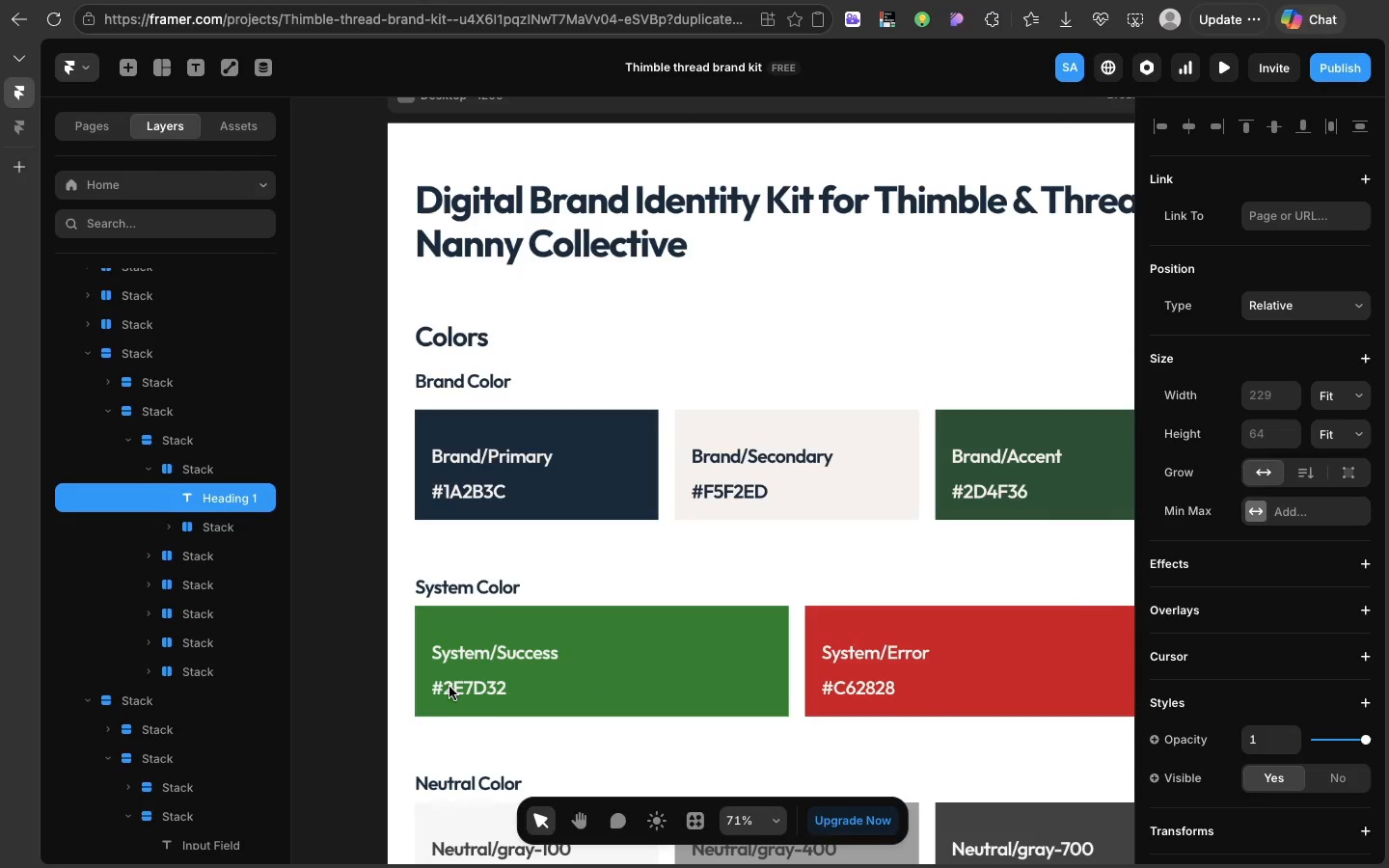 
wait(6.04)
 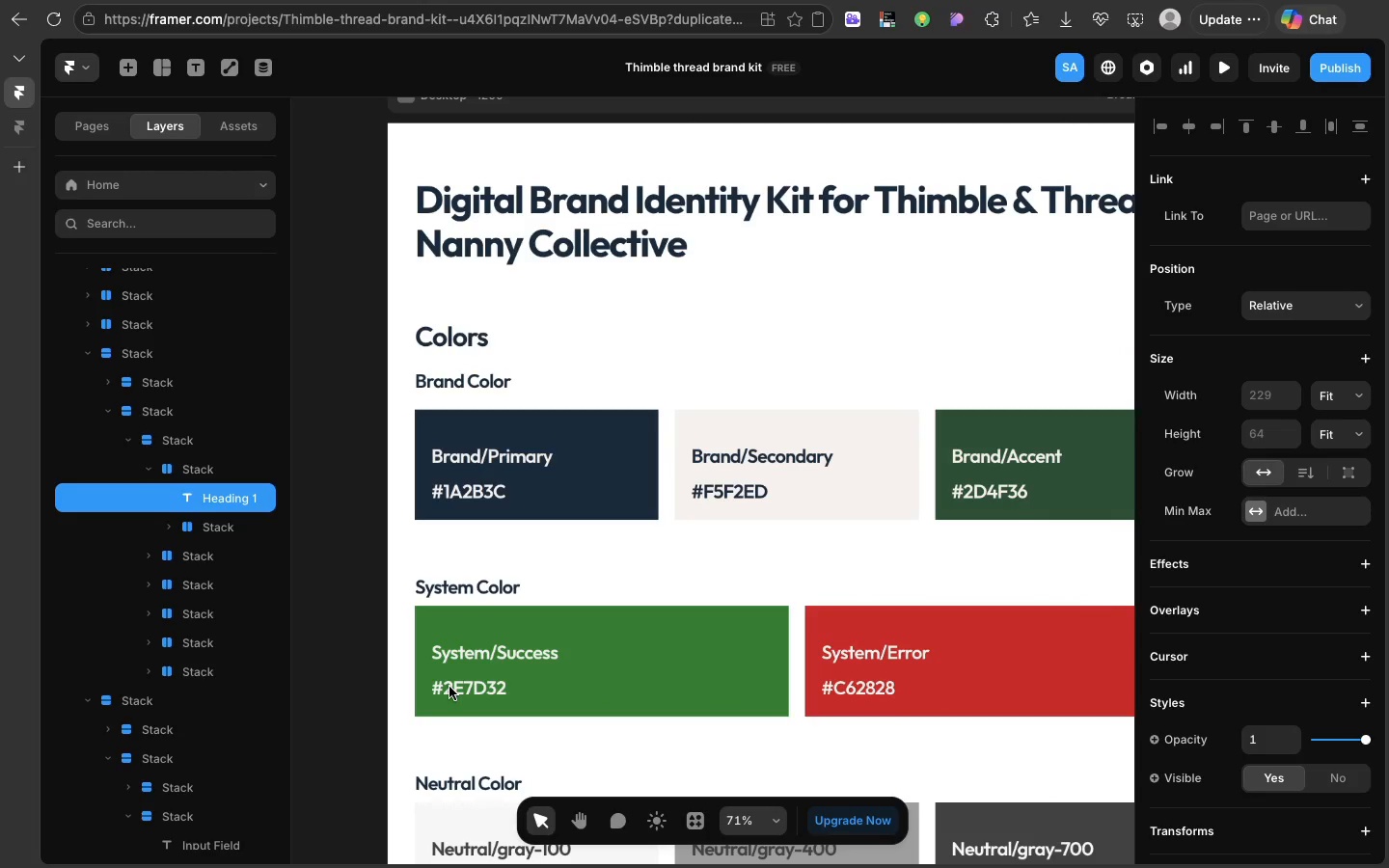 
scroll: coordinate [449, 687], scroll_direction: up, amount: 12.0
 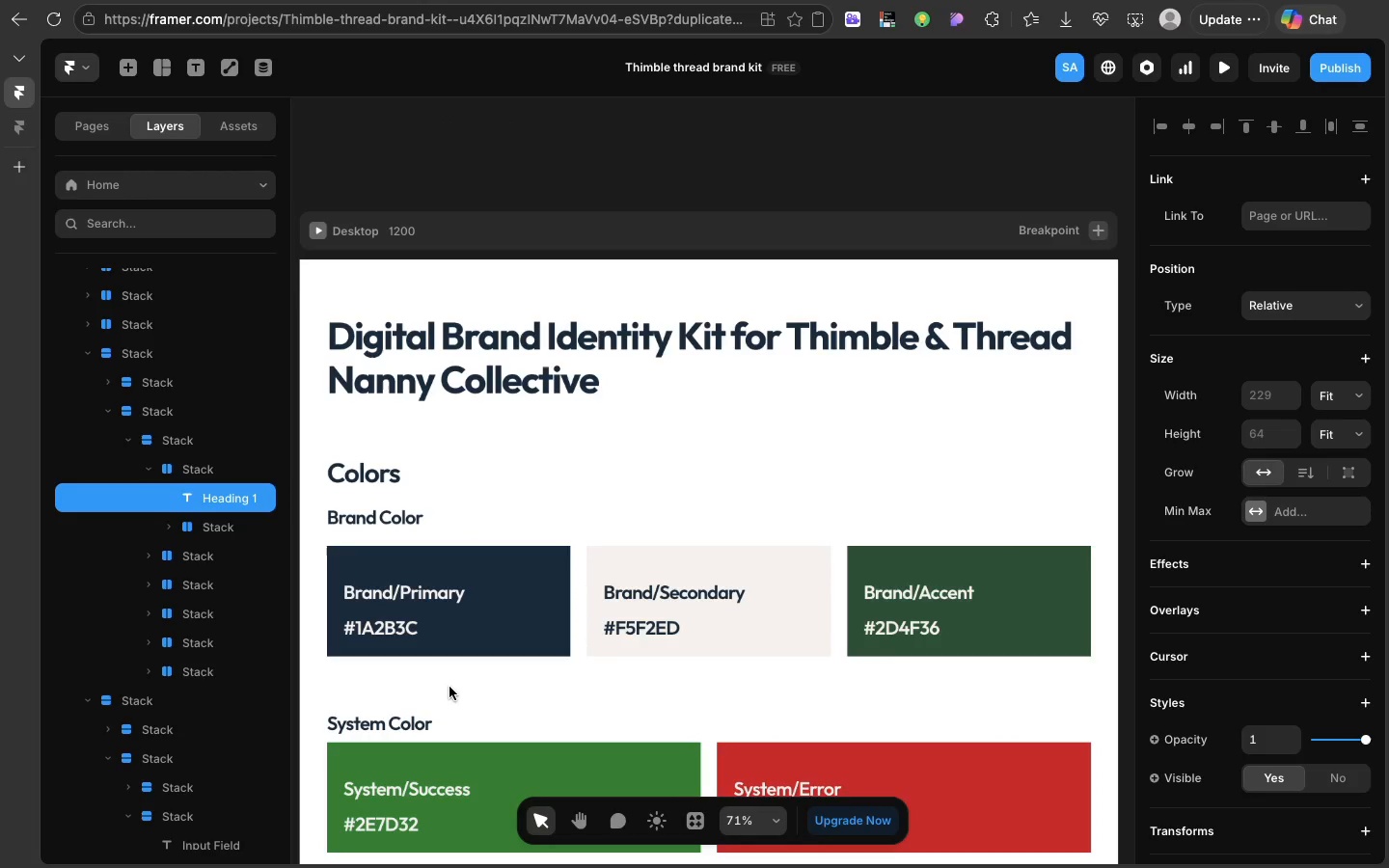 
wait(5.51)
 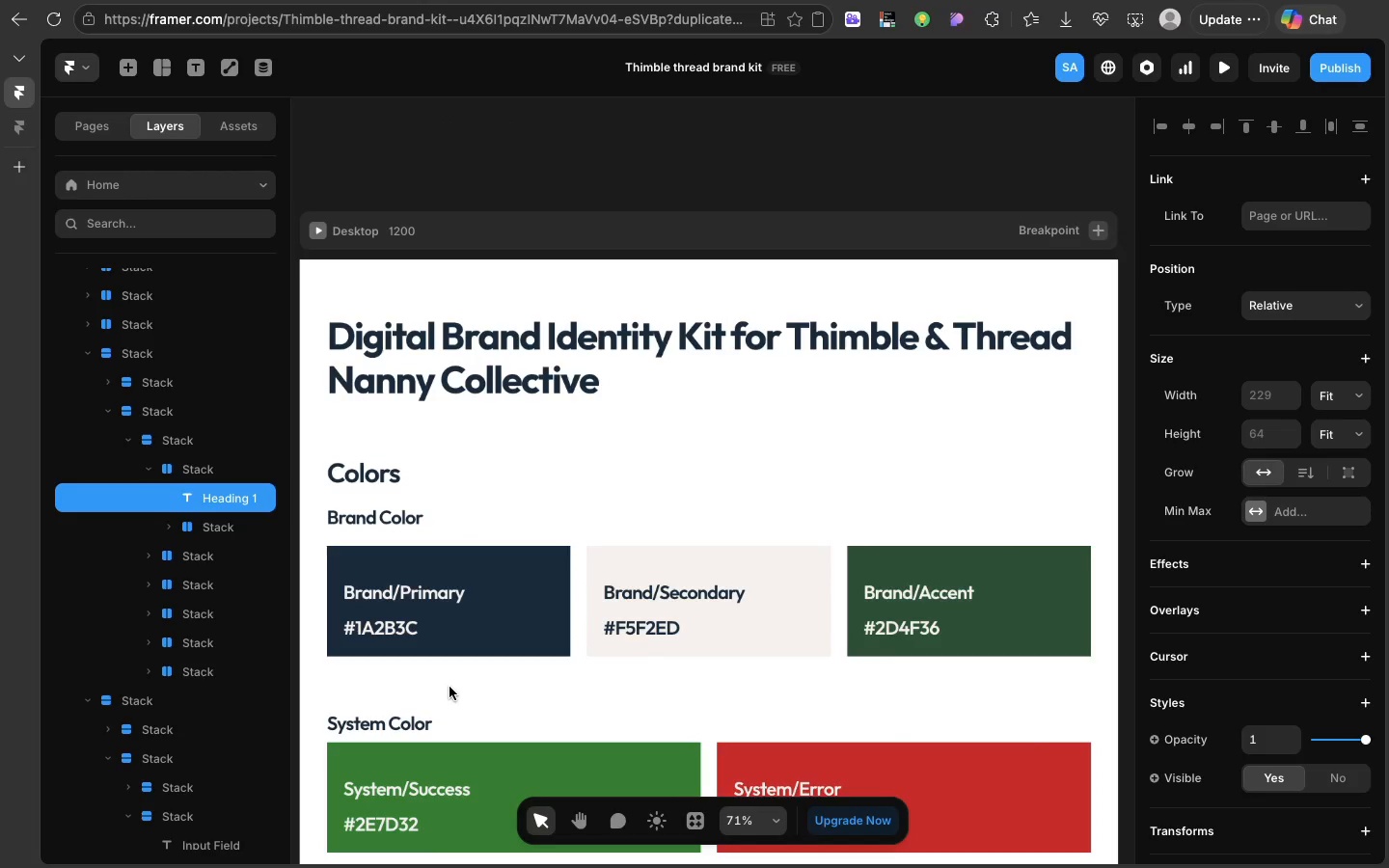 
scroll: coordinate [449, 687], scroll_direction: none, amount: 0.0
 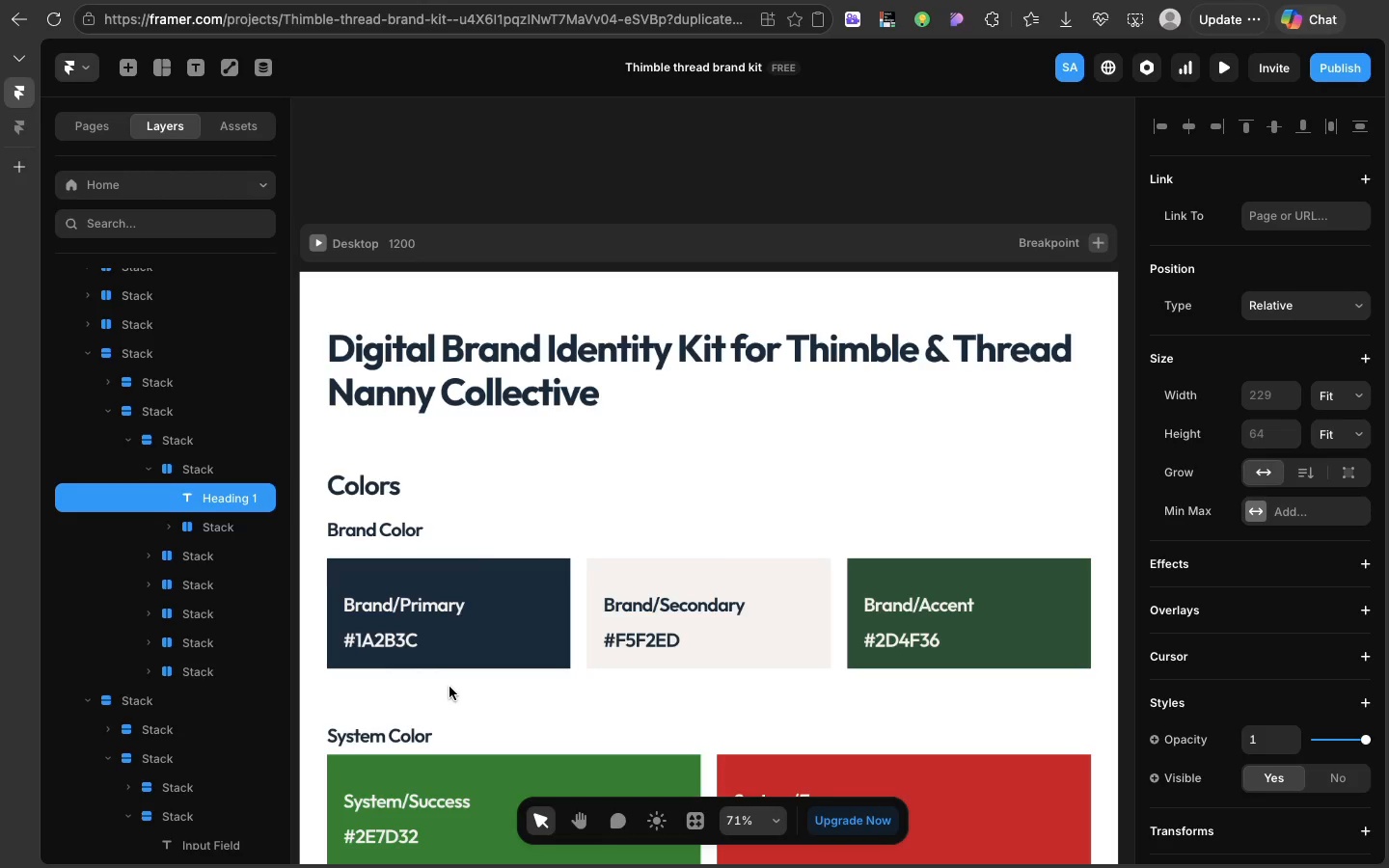 
wait(5.48)
 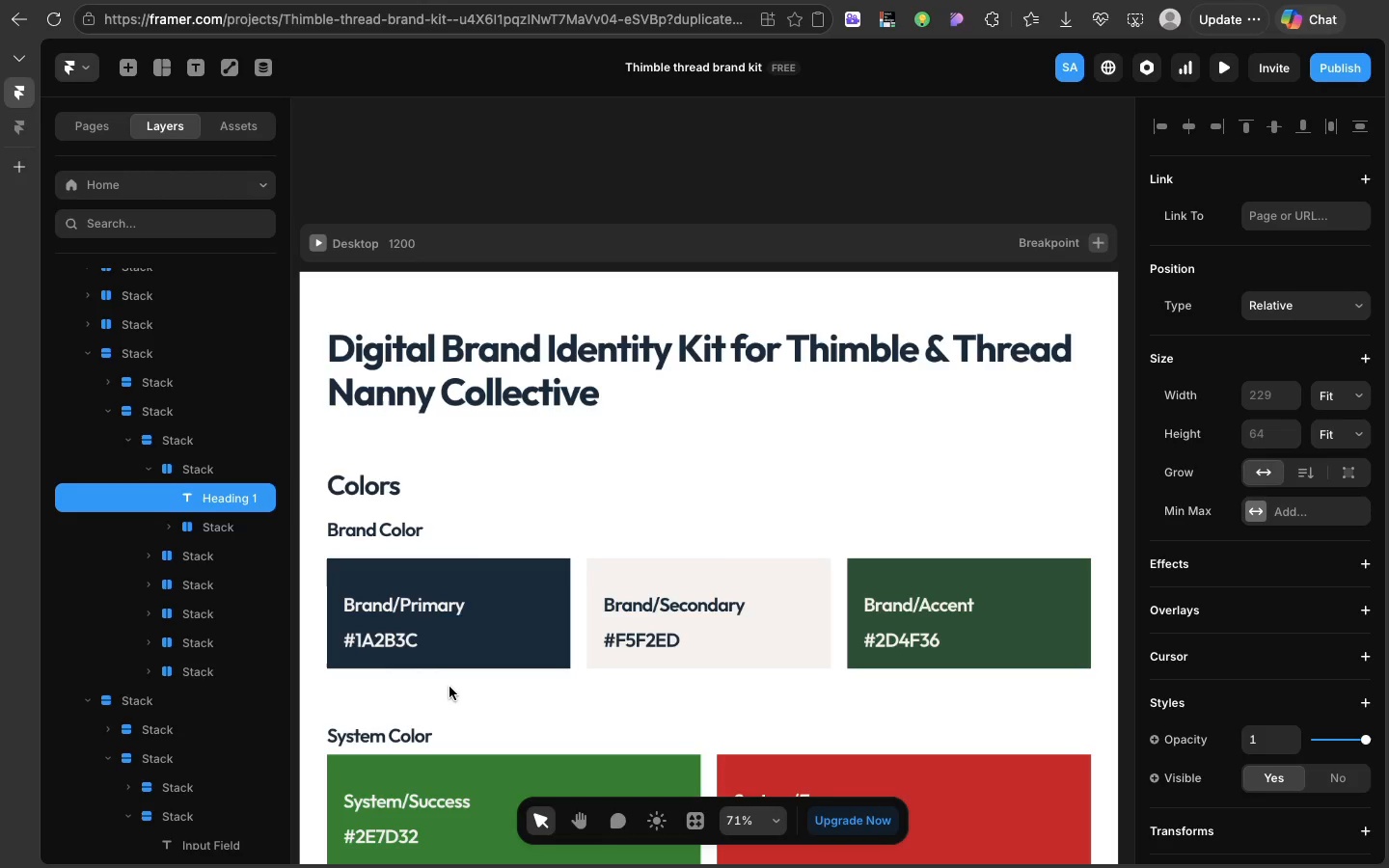 
scroll: coordinate [449, 687], scroll_direction: up, amount: 23.0
 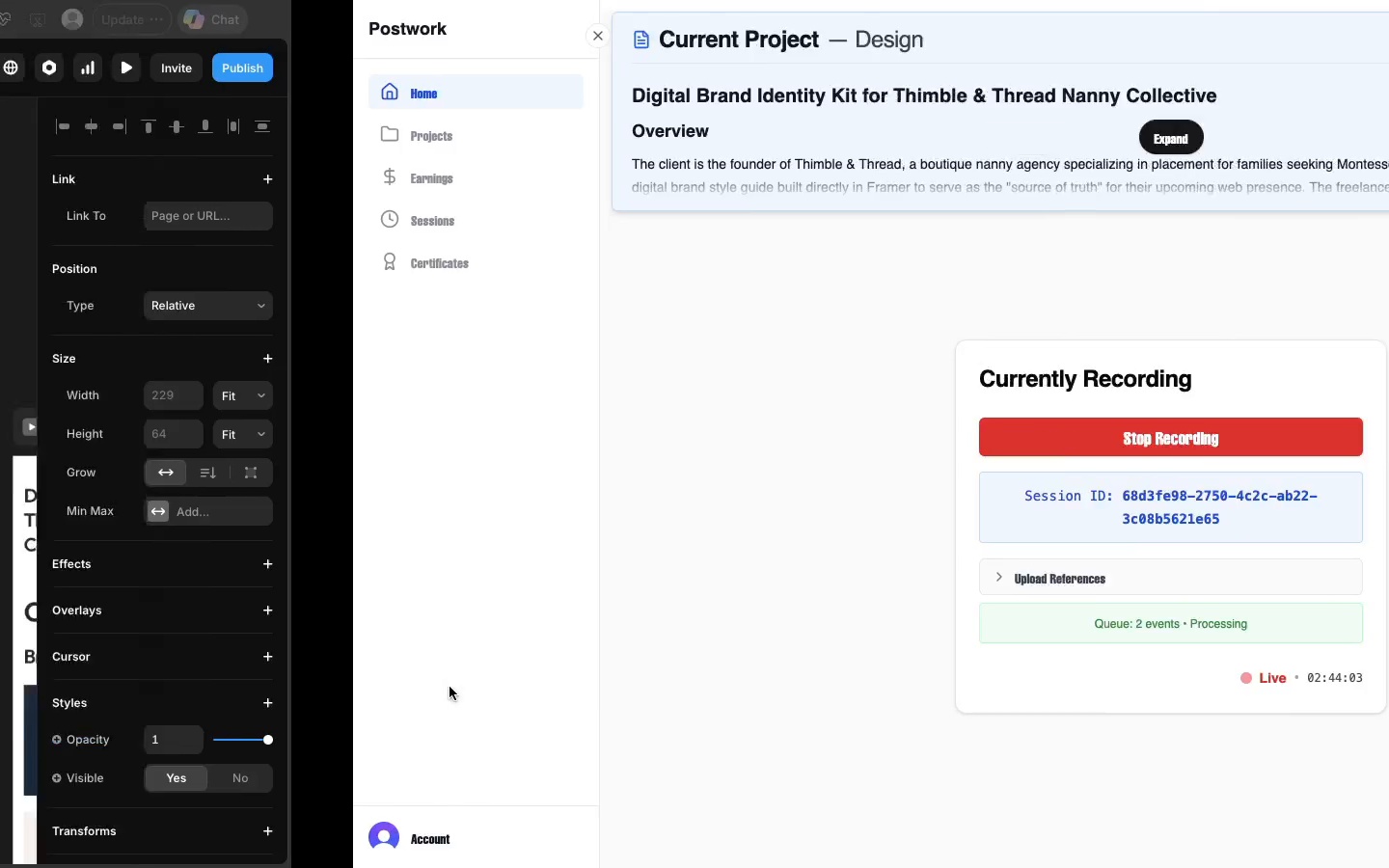 
wait(6.91)
 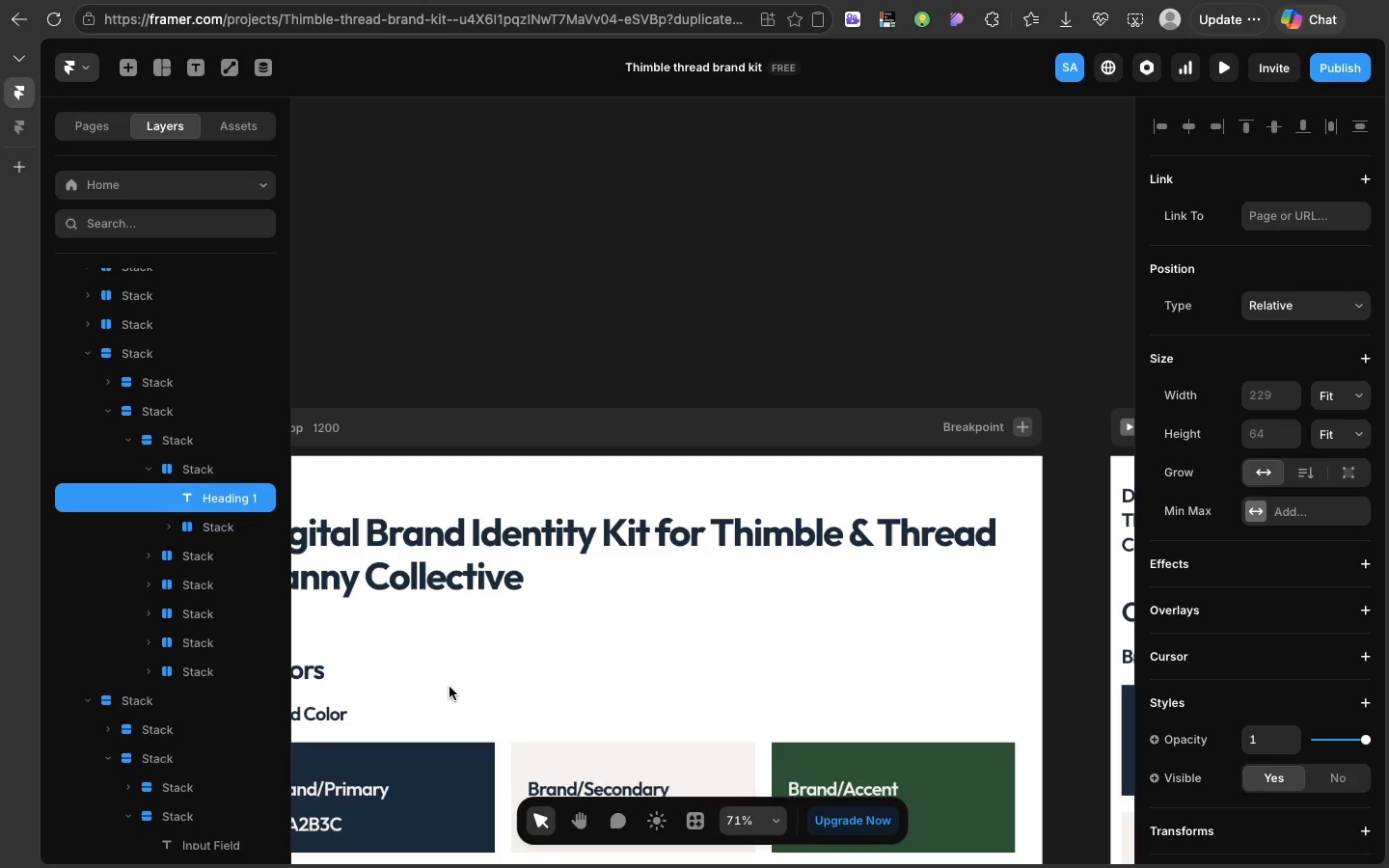 
scroll: coordinate [449, 687], scroll_direction: up, amount: 3.0
 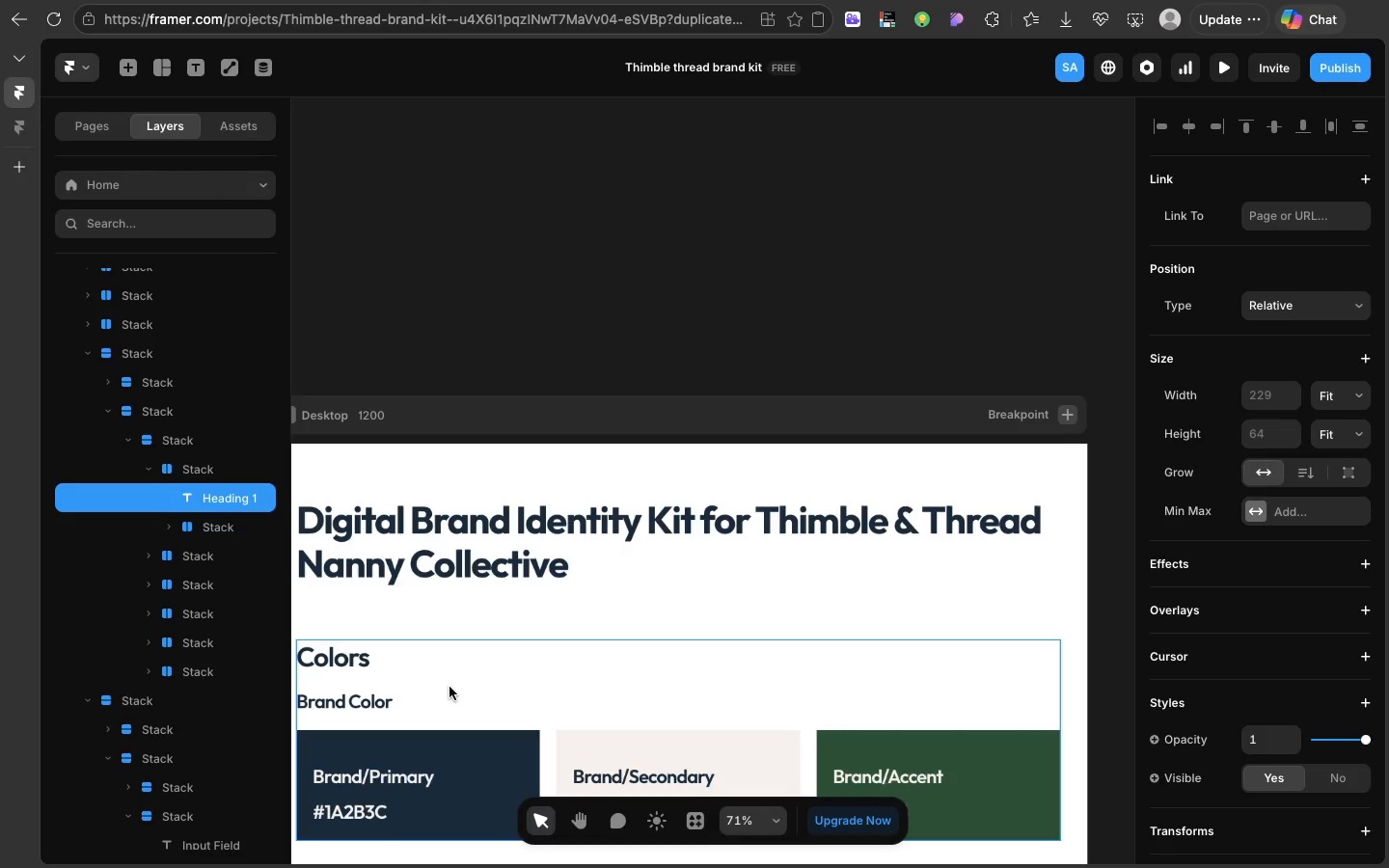 
wait(15.5)
 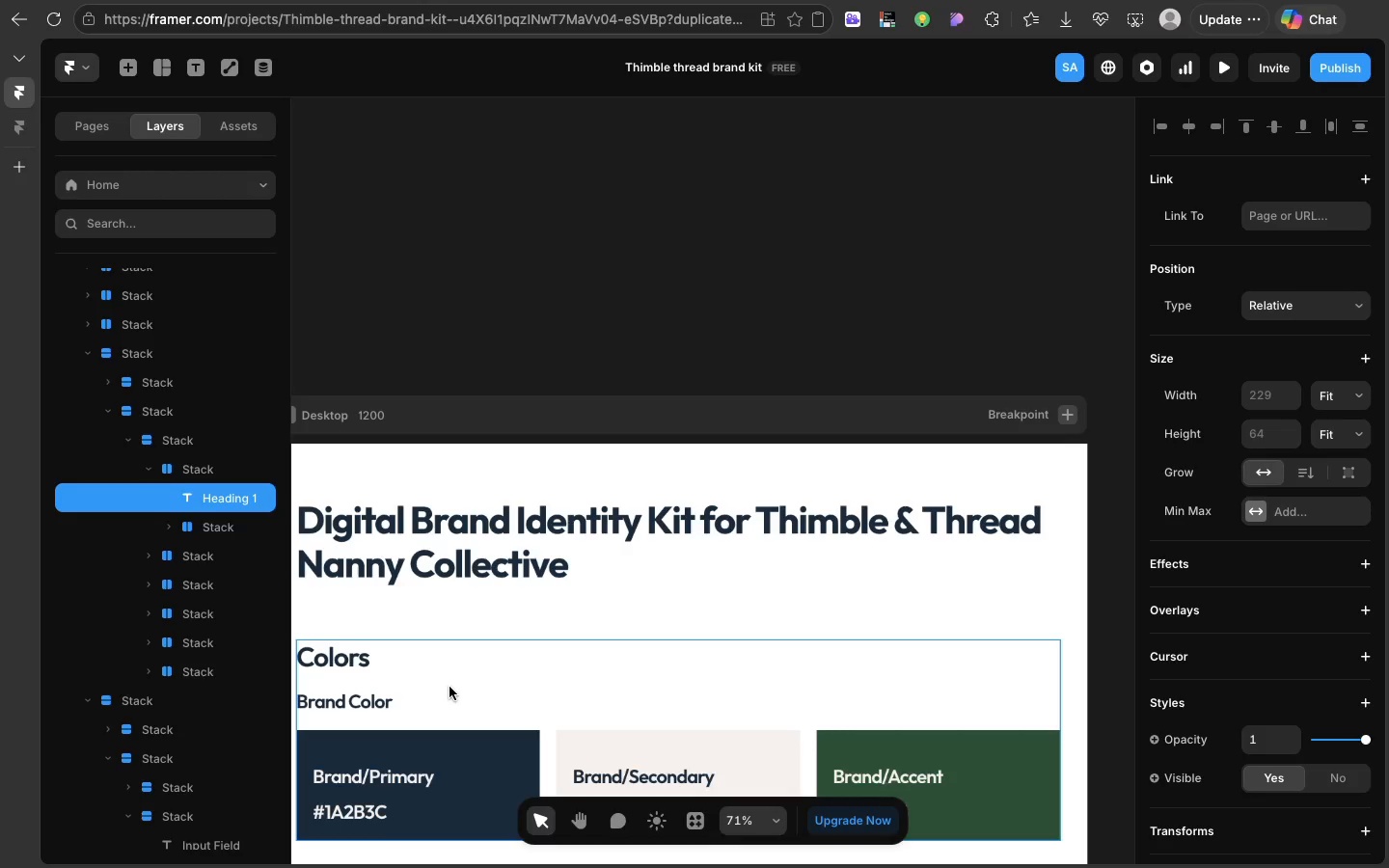 
scroll: coordinate [449, 687], scroll_direction: up, amount: 3.0
 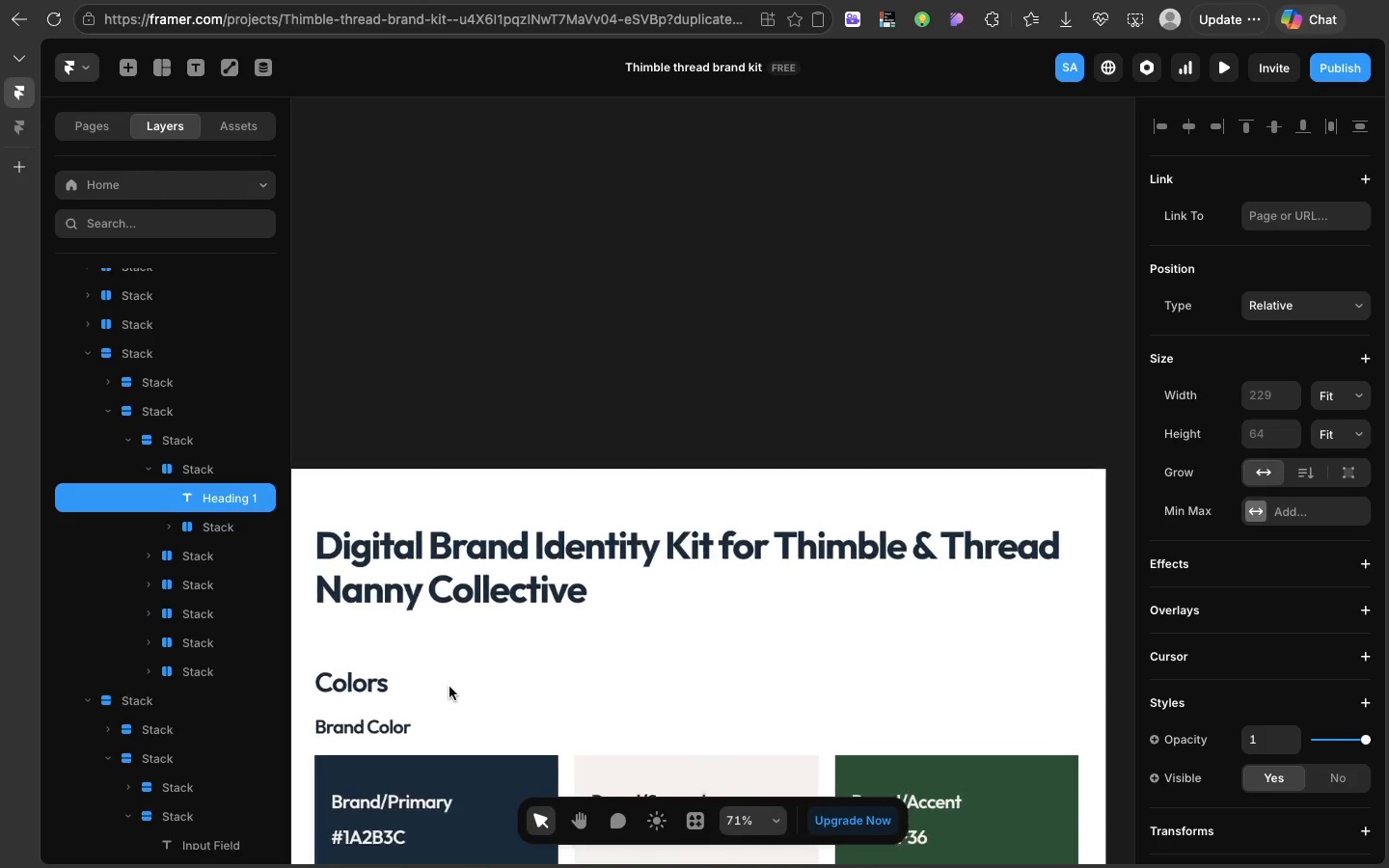 
scroll: coordinate [449, 687], scroll_direction: down, amount: 22.0
 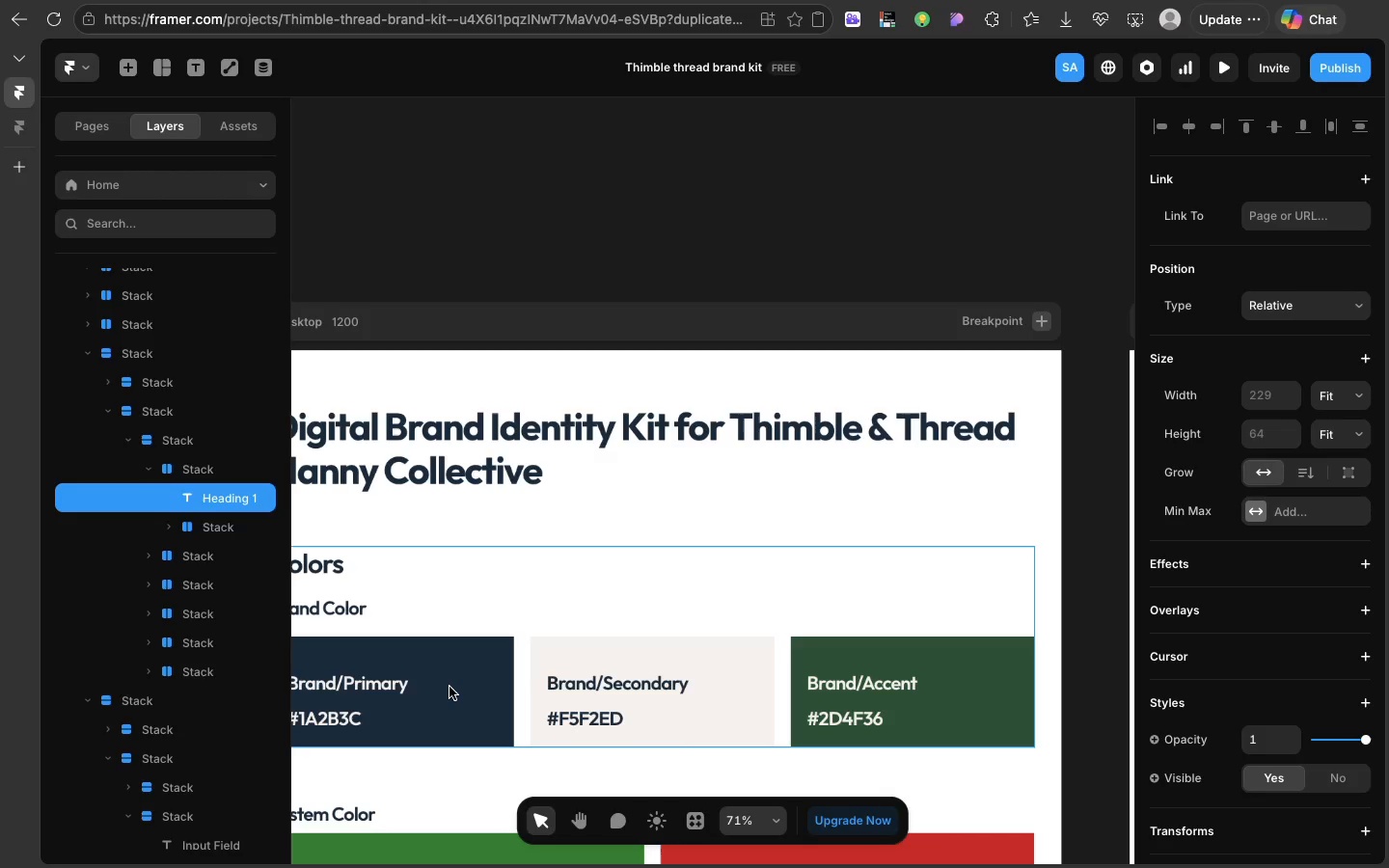 
wait(14.86)
 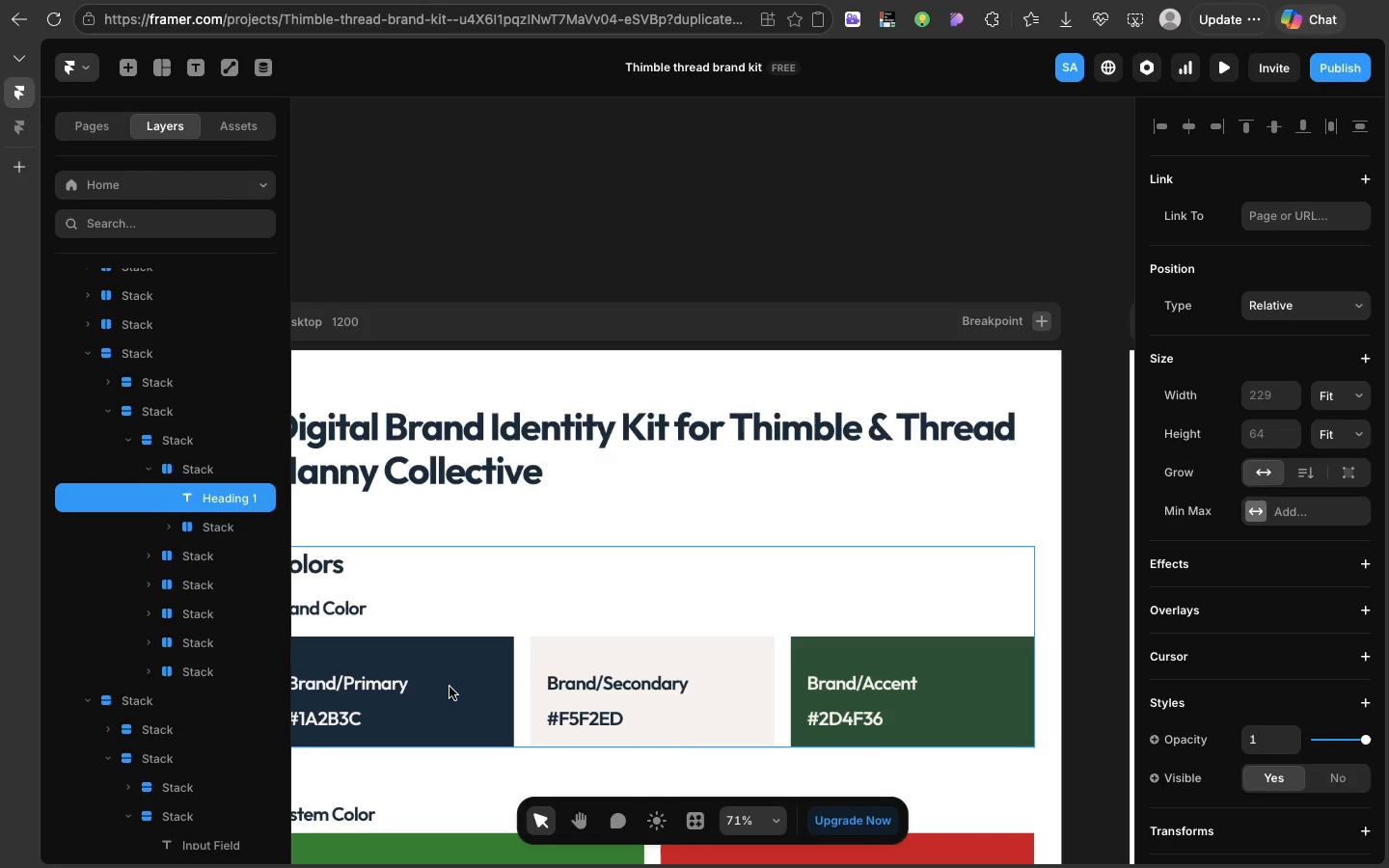 
scroll: coordinate [449, 687], scroll_direction: down, amount: 4.0
 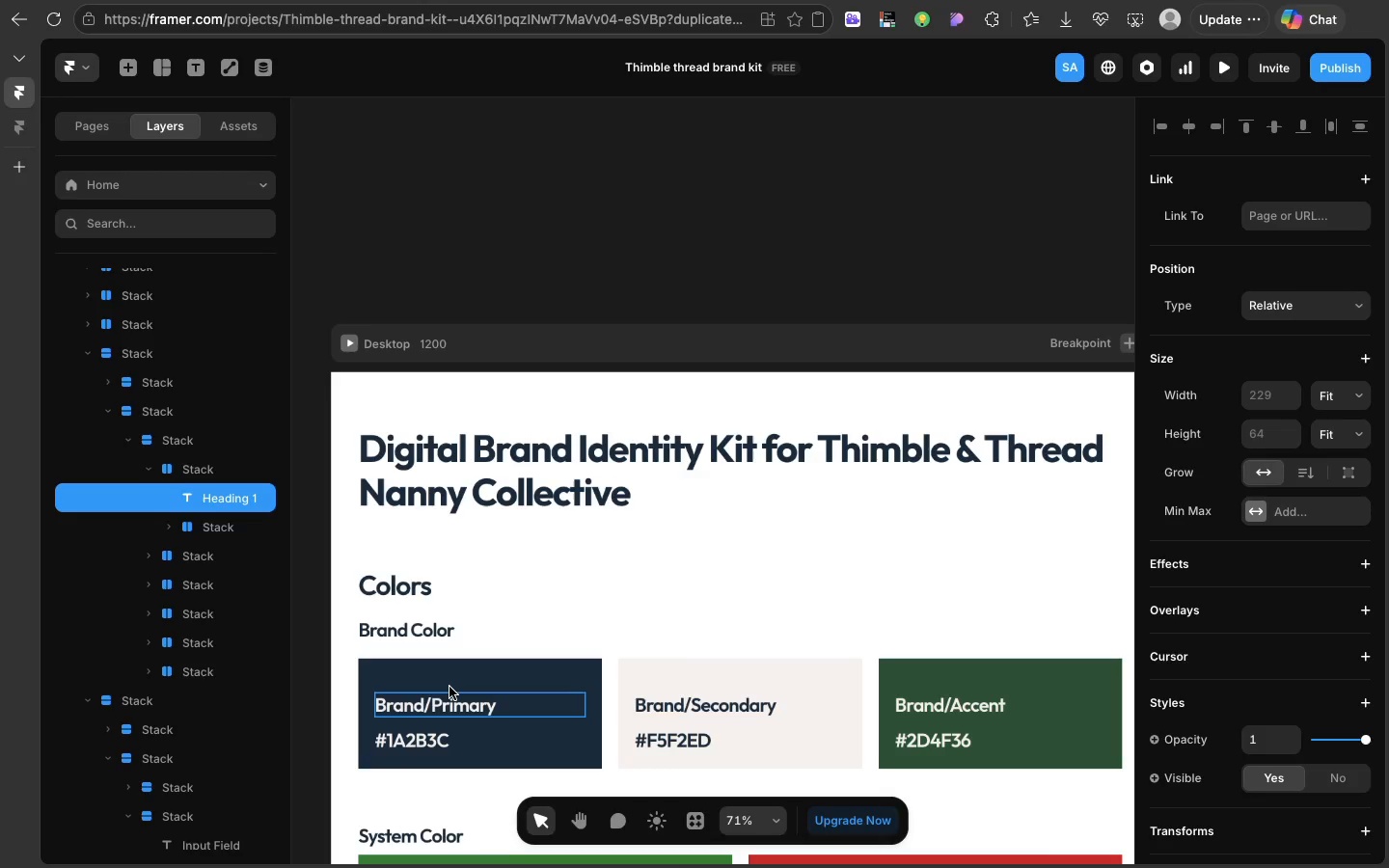 
wait(20.24)
 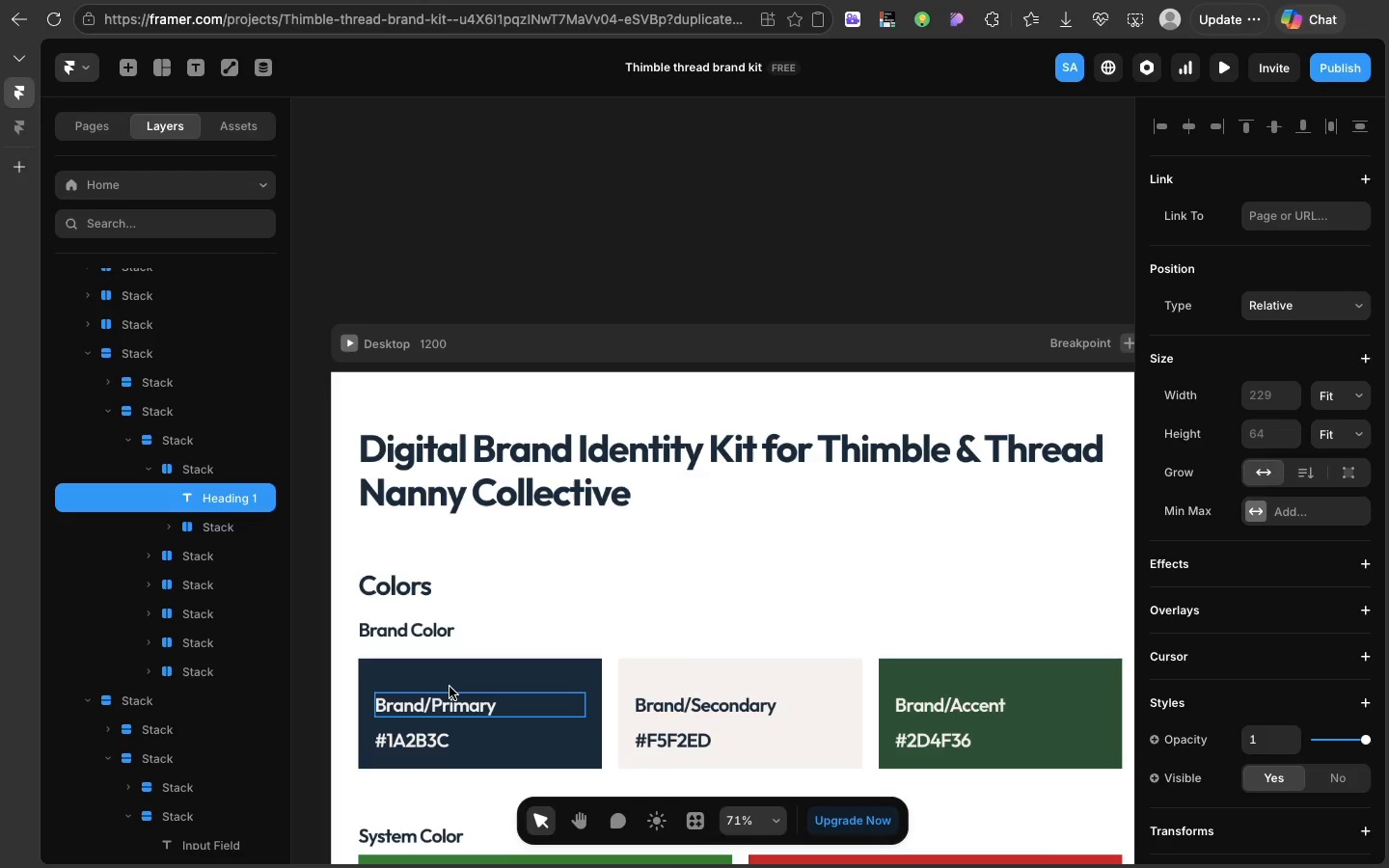 
scroll: coordinate [449, 687], scroll_direction: up, amount: 3.0
 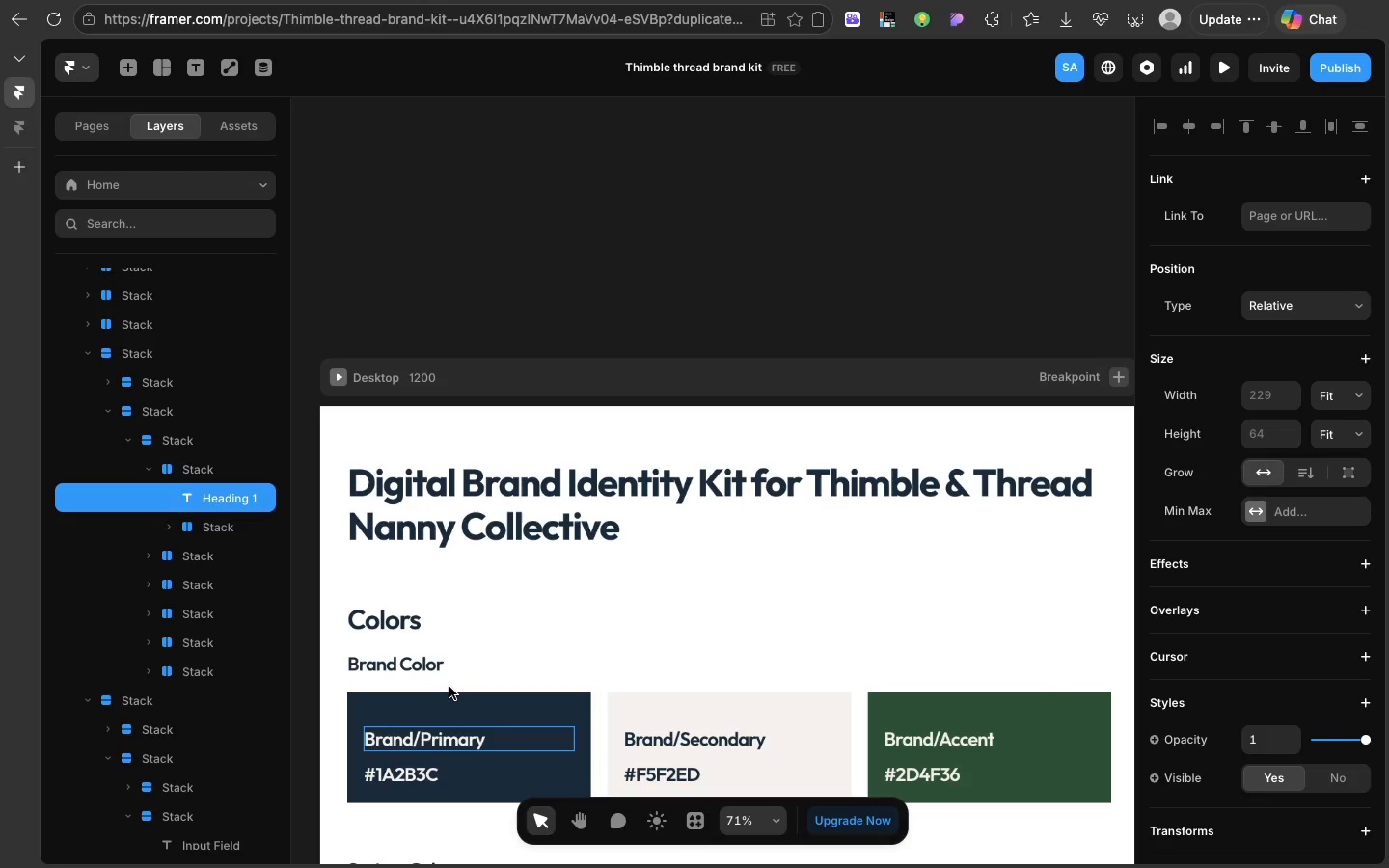 
wait(7.13)
 